 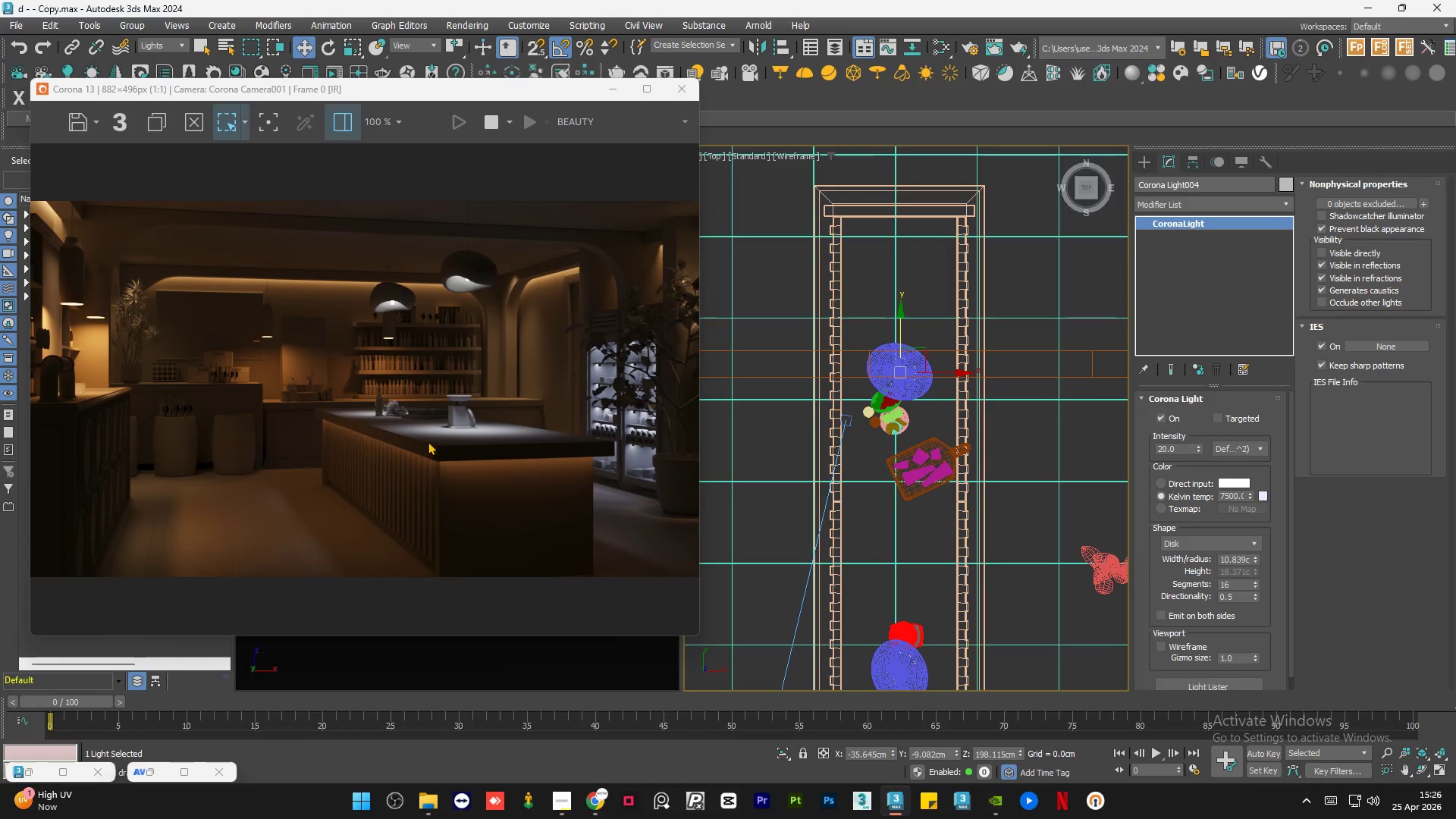 
scroll: coordinate [435, 434], scroll_direction: down, amount: 1.0
 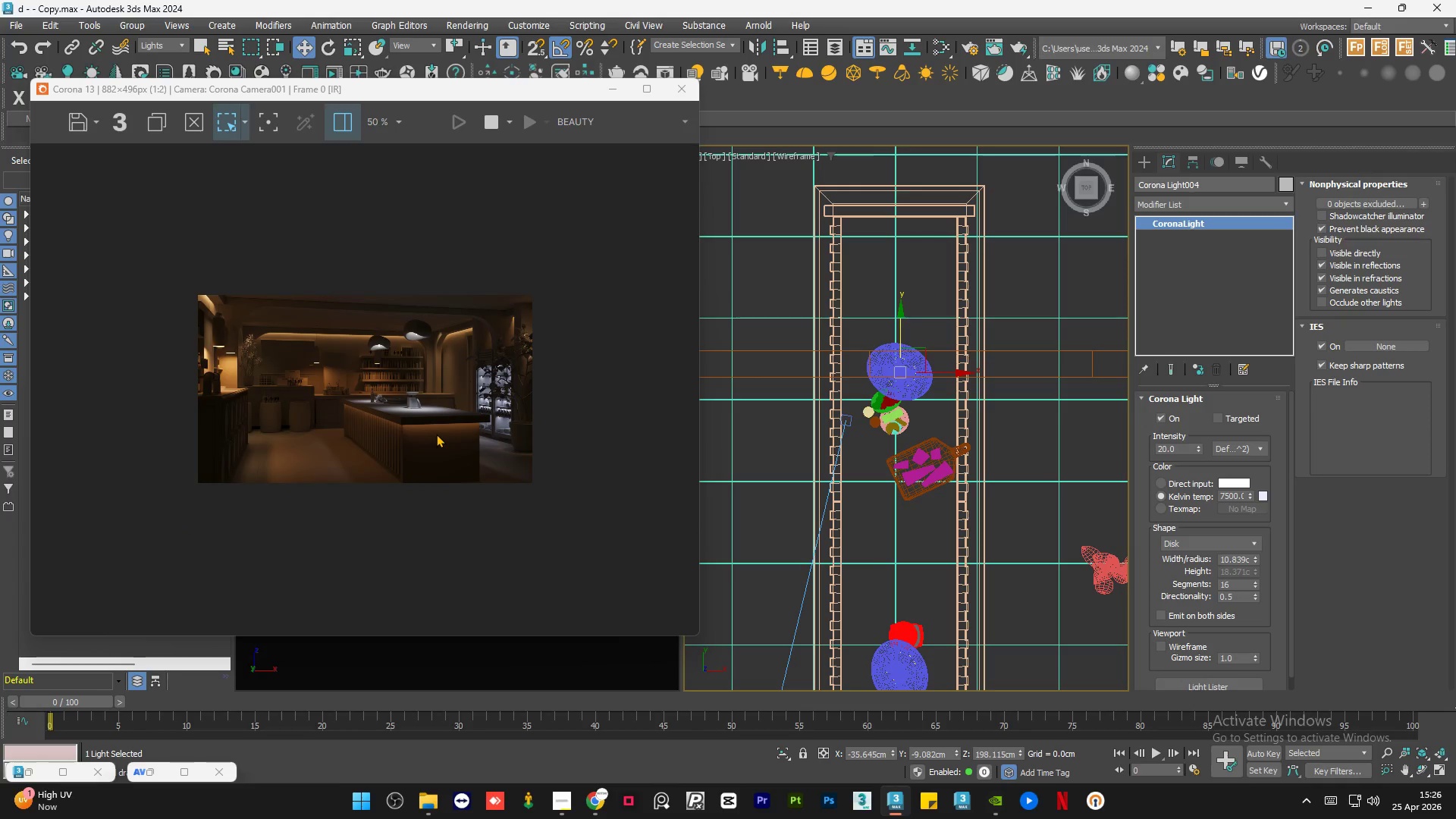 
scroll: coordinate [267, 372], scroll_direction: up, amount: 2.0
 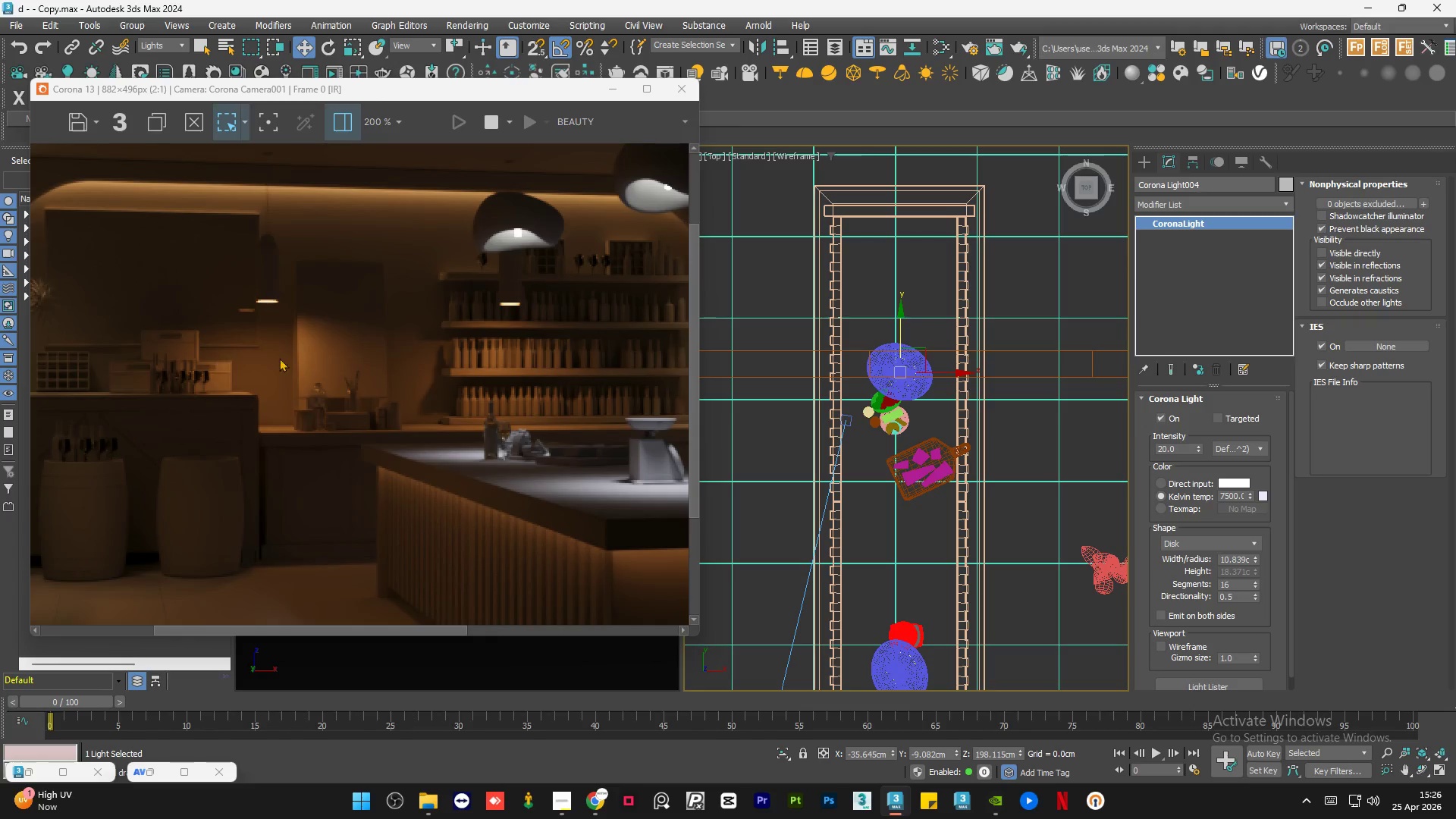 
scroll: coordinate [390, 371], scroll_direction: down, amount: 1.0
 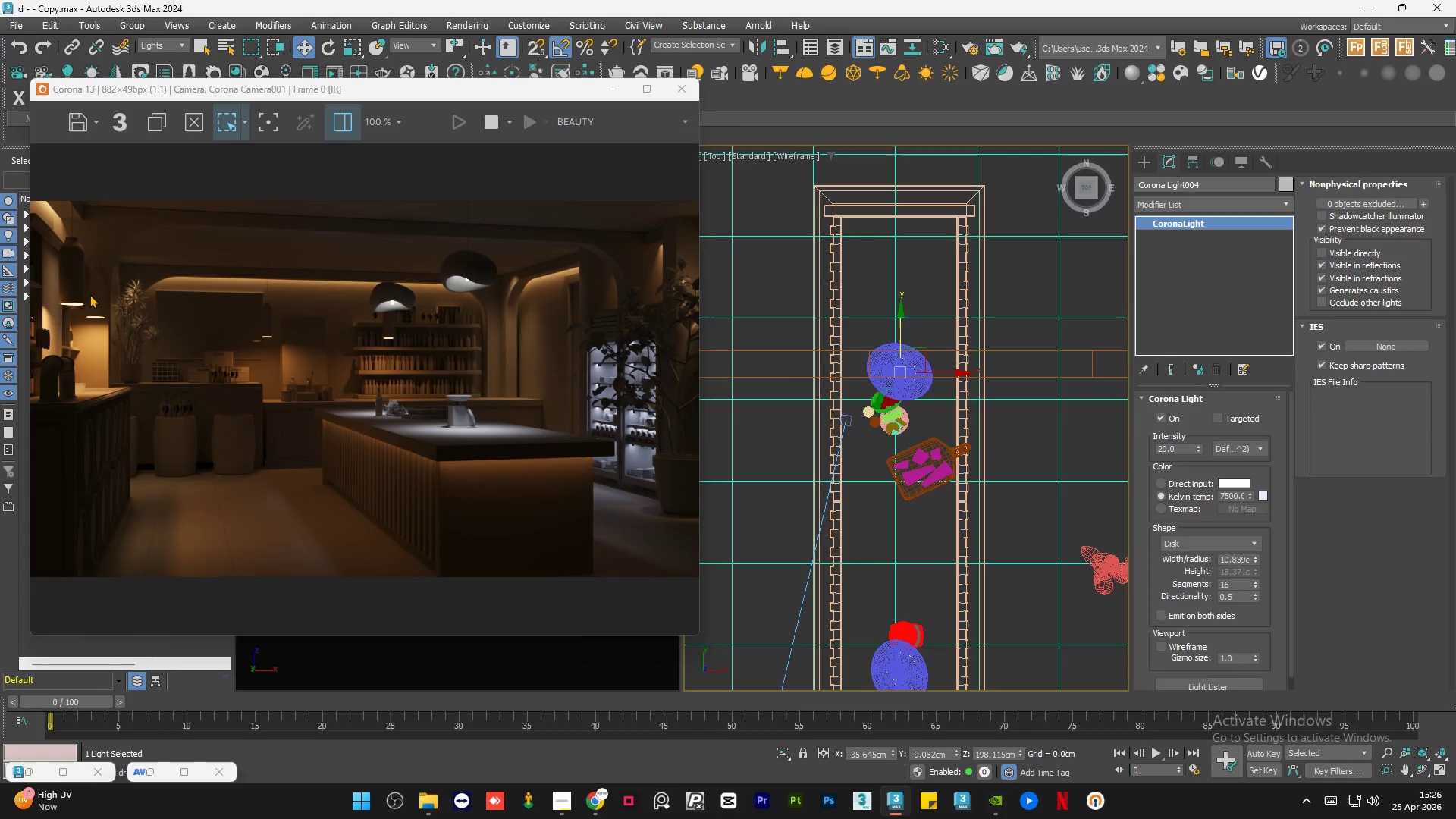 
scroll: coordinate [120, 302], scroll_direction: up, amount: 2.0
 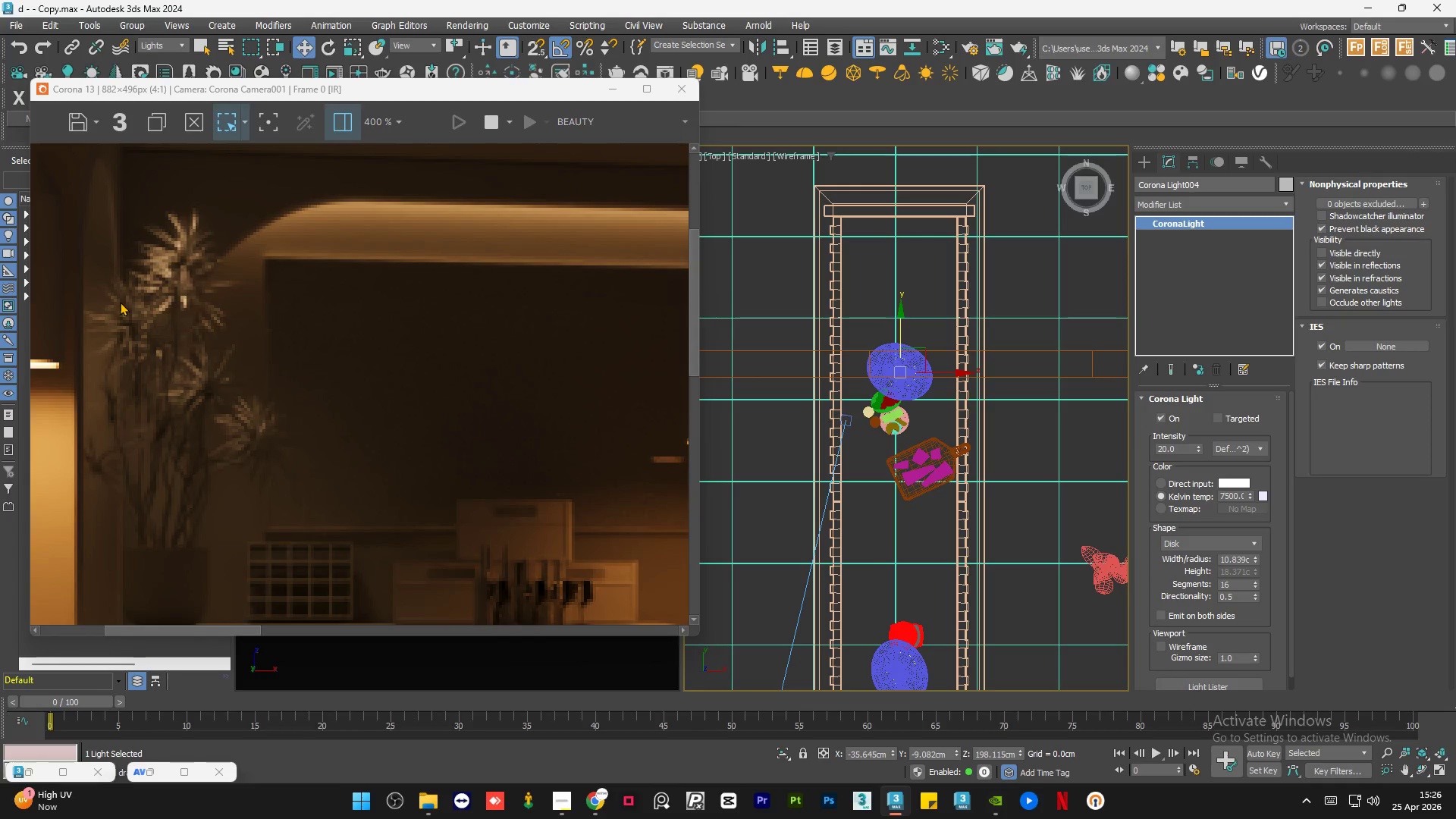 
scroll: coordinate [120, 302], scroll_direction: down, amount: 2.0
 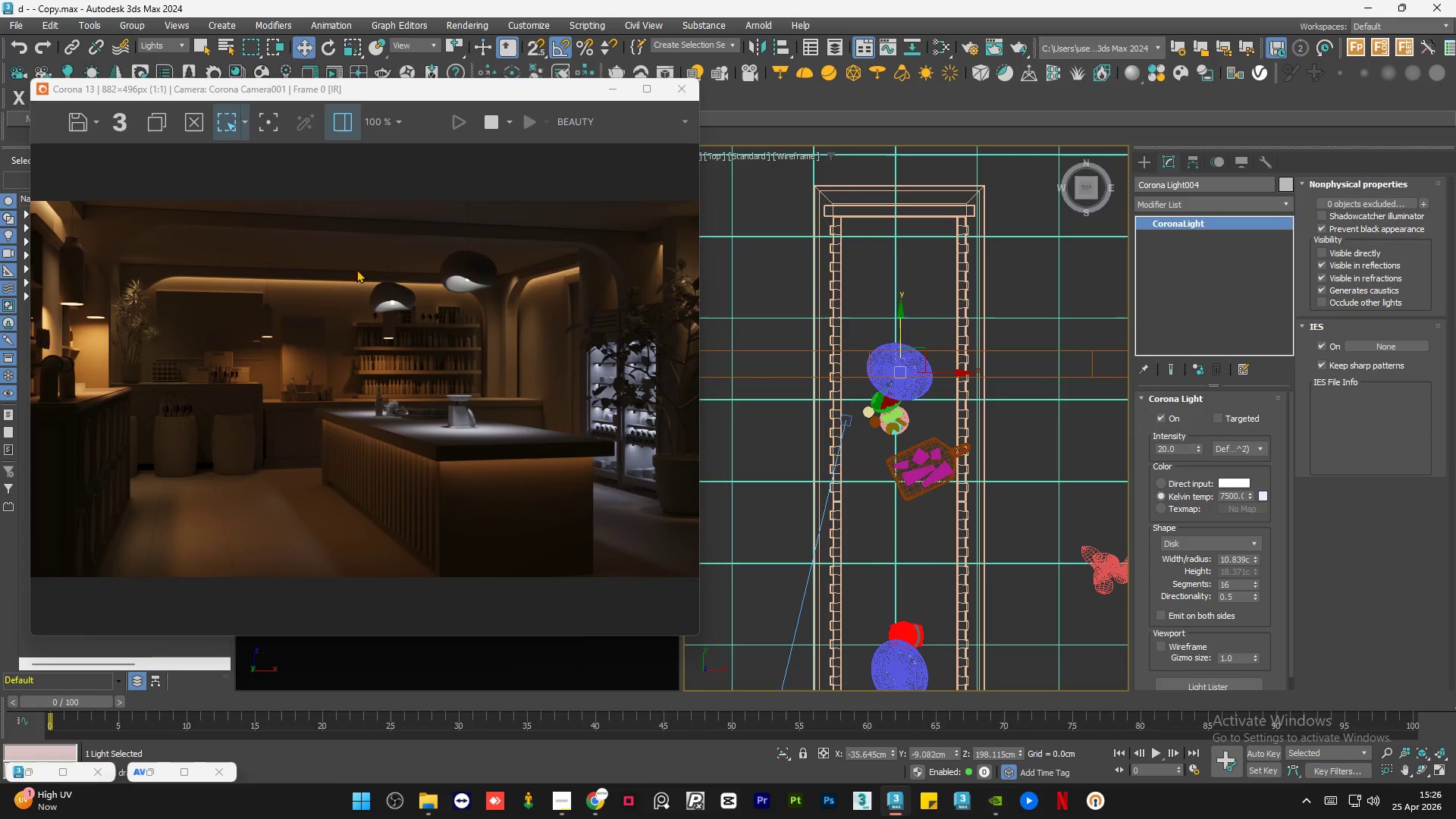 
scroll: coordinate [293, 267], scroll_direction: up, amount: 2.0
 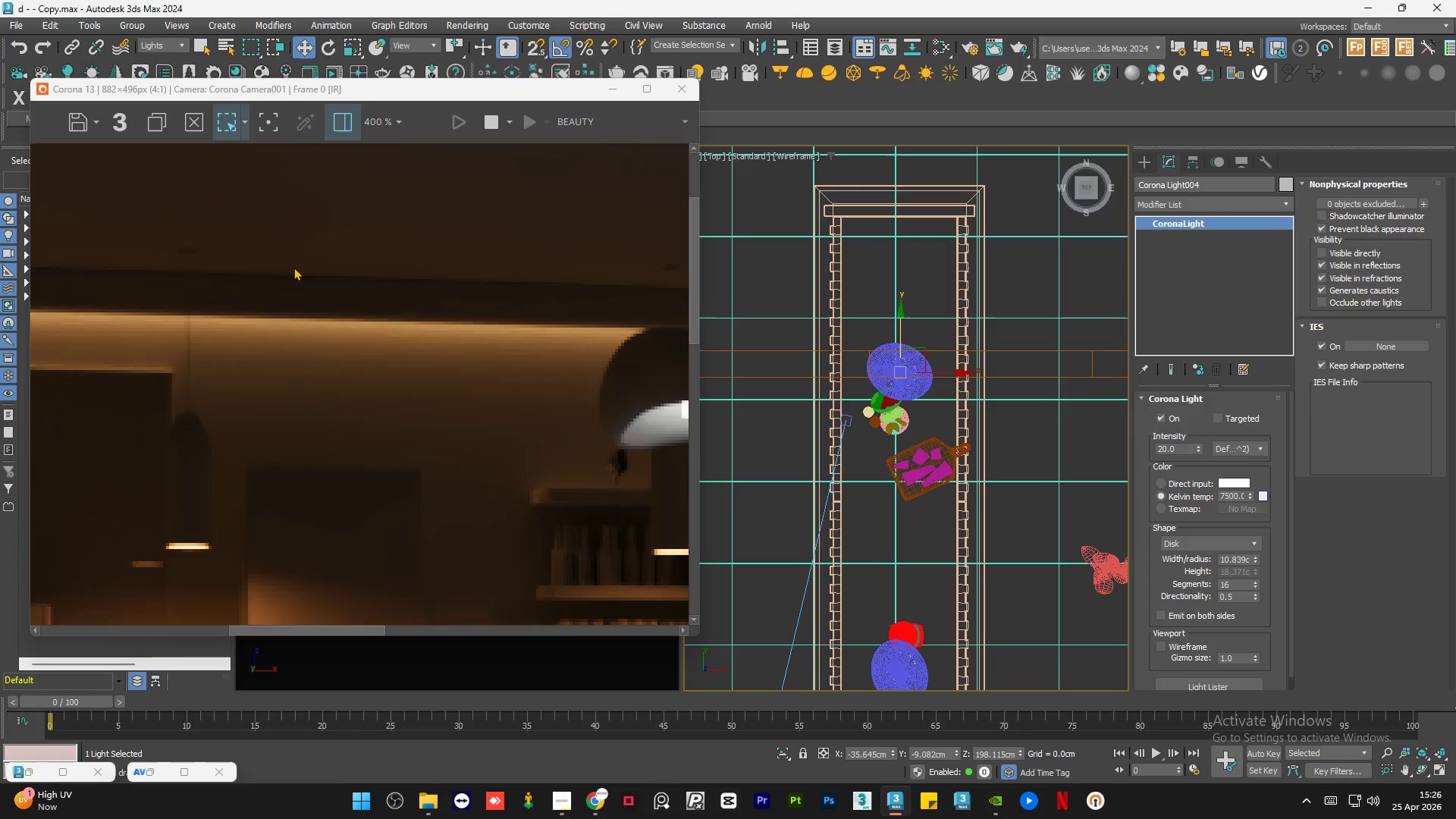 
scroll: coordinate [293, 267], scroll_direction: down, amount: 2.0
 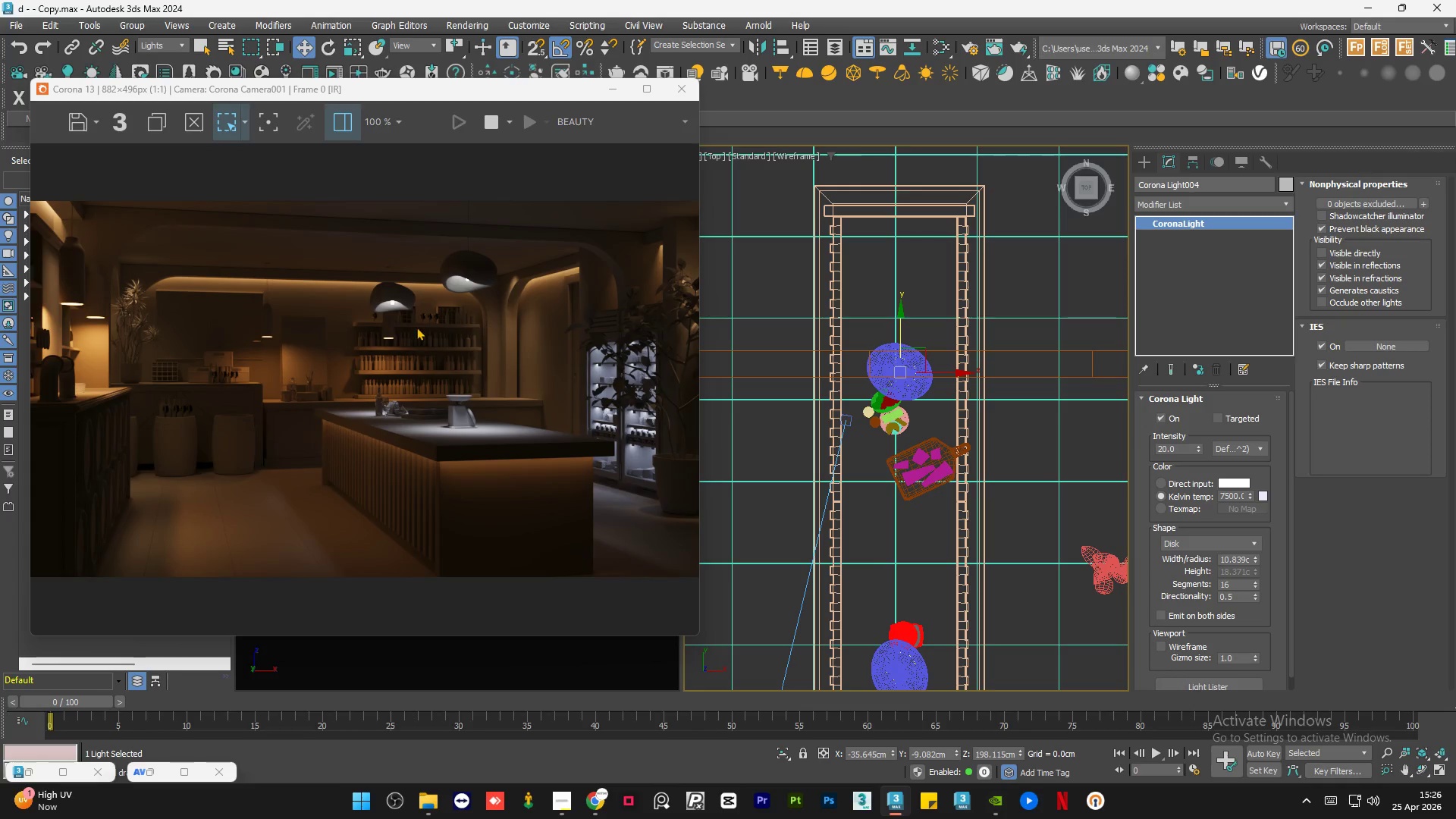 
scroll: coordinate [294, 357], scroll_direction: up, amount: 2.0
 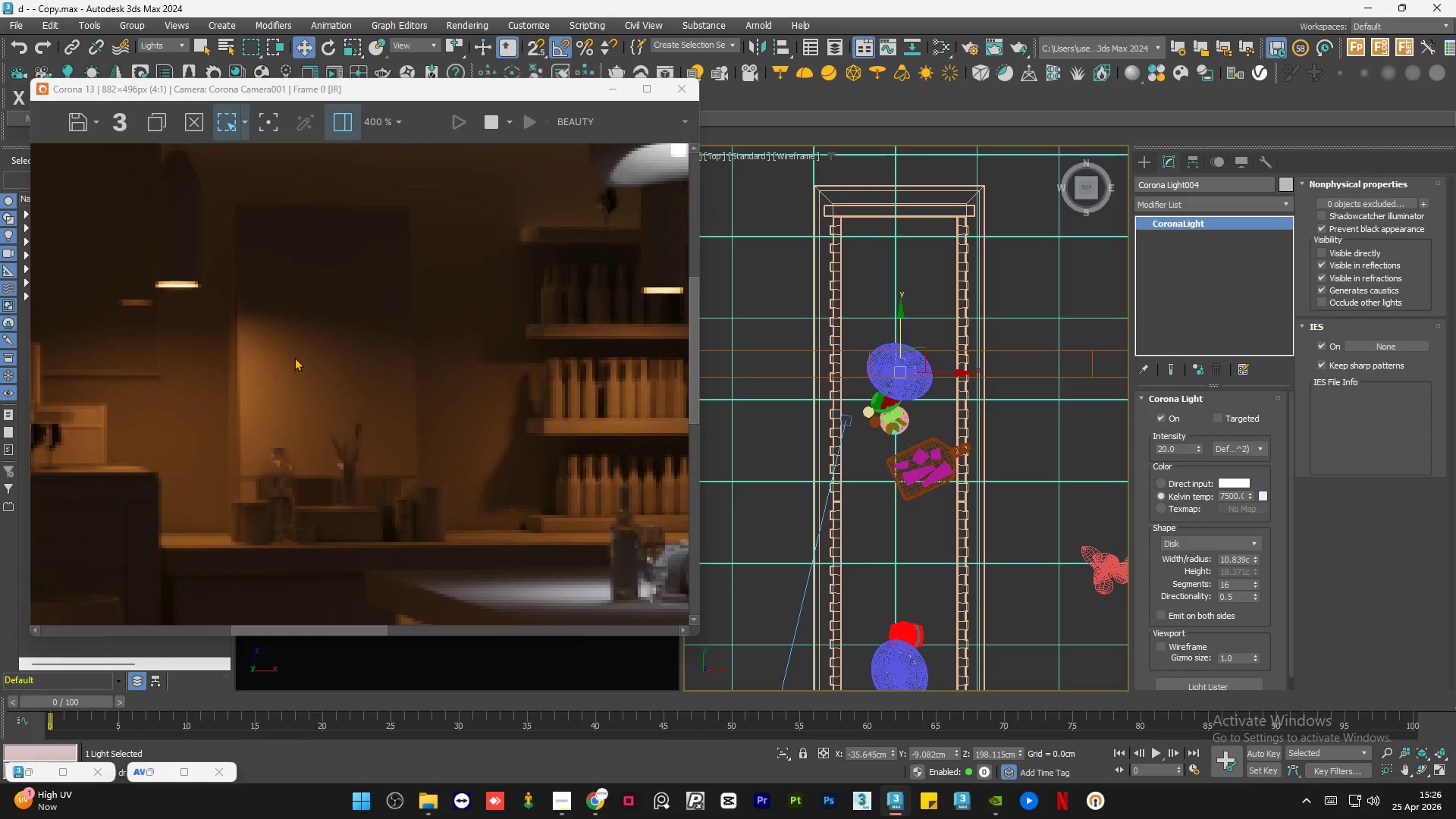 
scroll: coordinate [294, 357], scroll_direction: down, amount: 2.0
 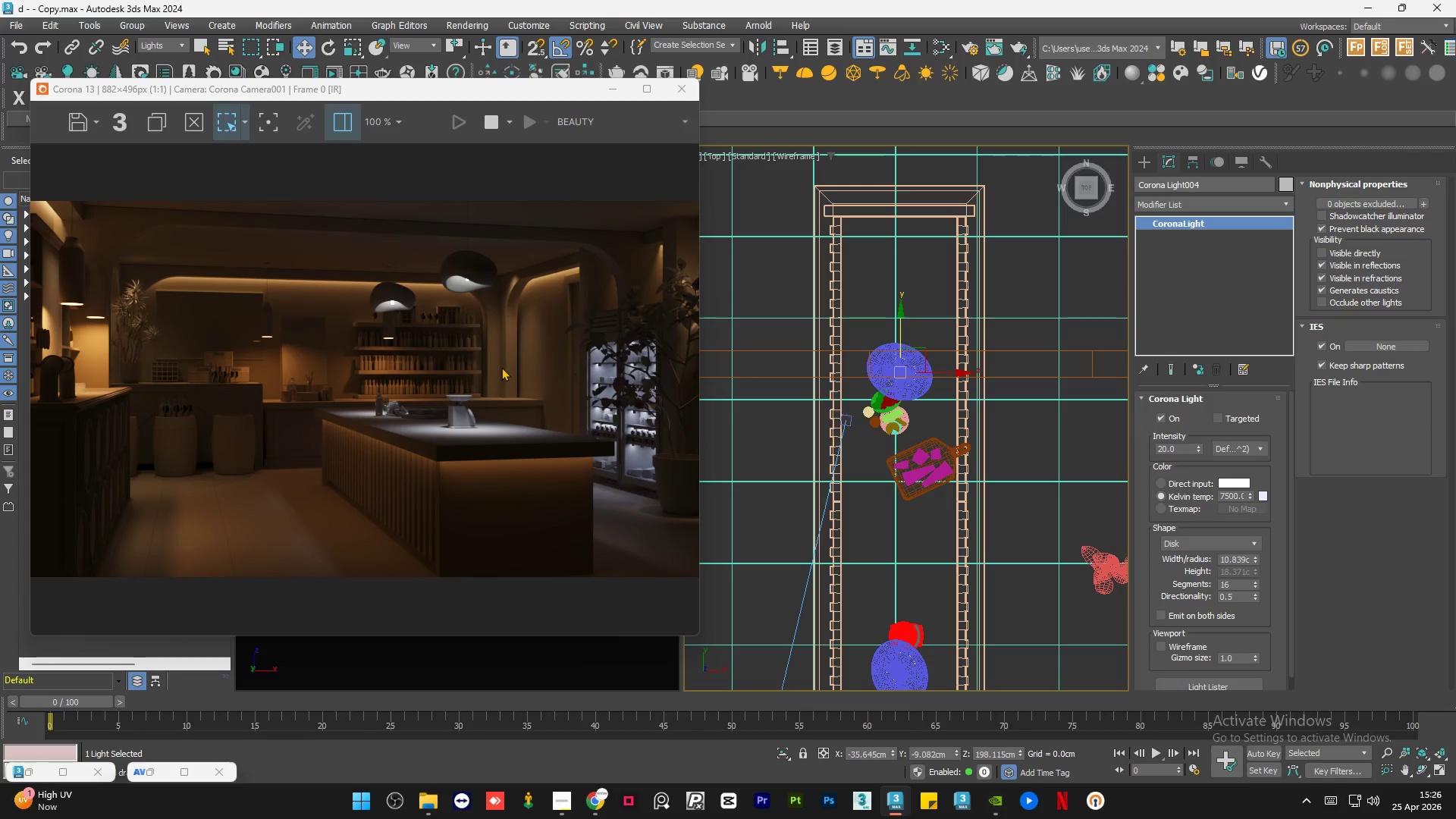 
scroll: coordinate [501, 367], scroll_direction: up, amount: 2.0
 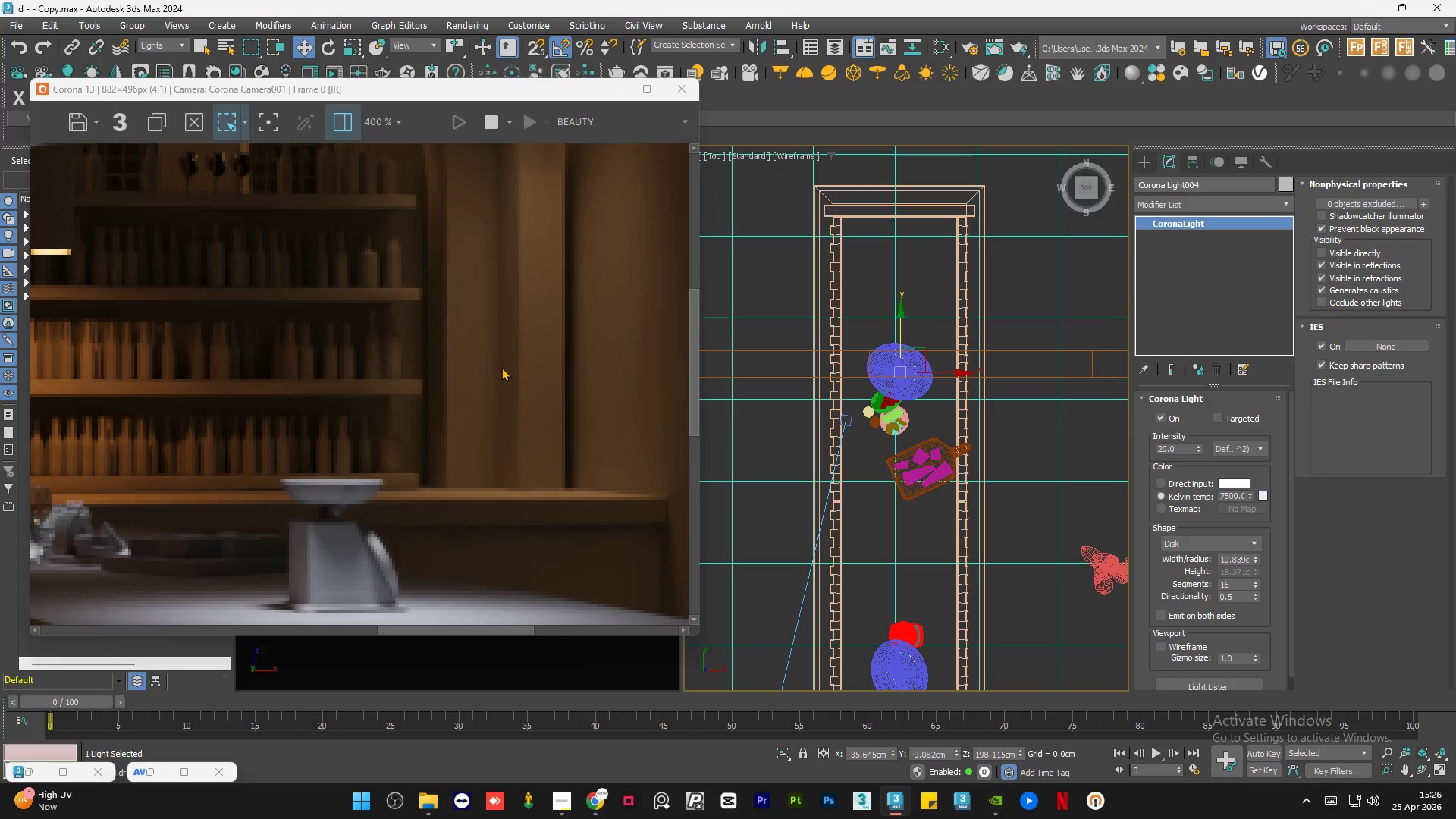 
scroll: coordinate [501, 367], scroll_direction: down, amount: 2.0
 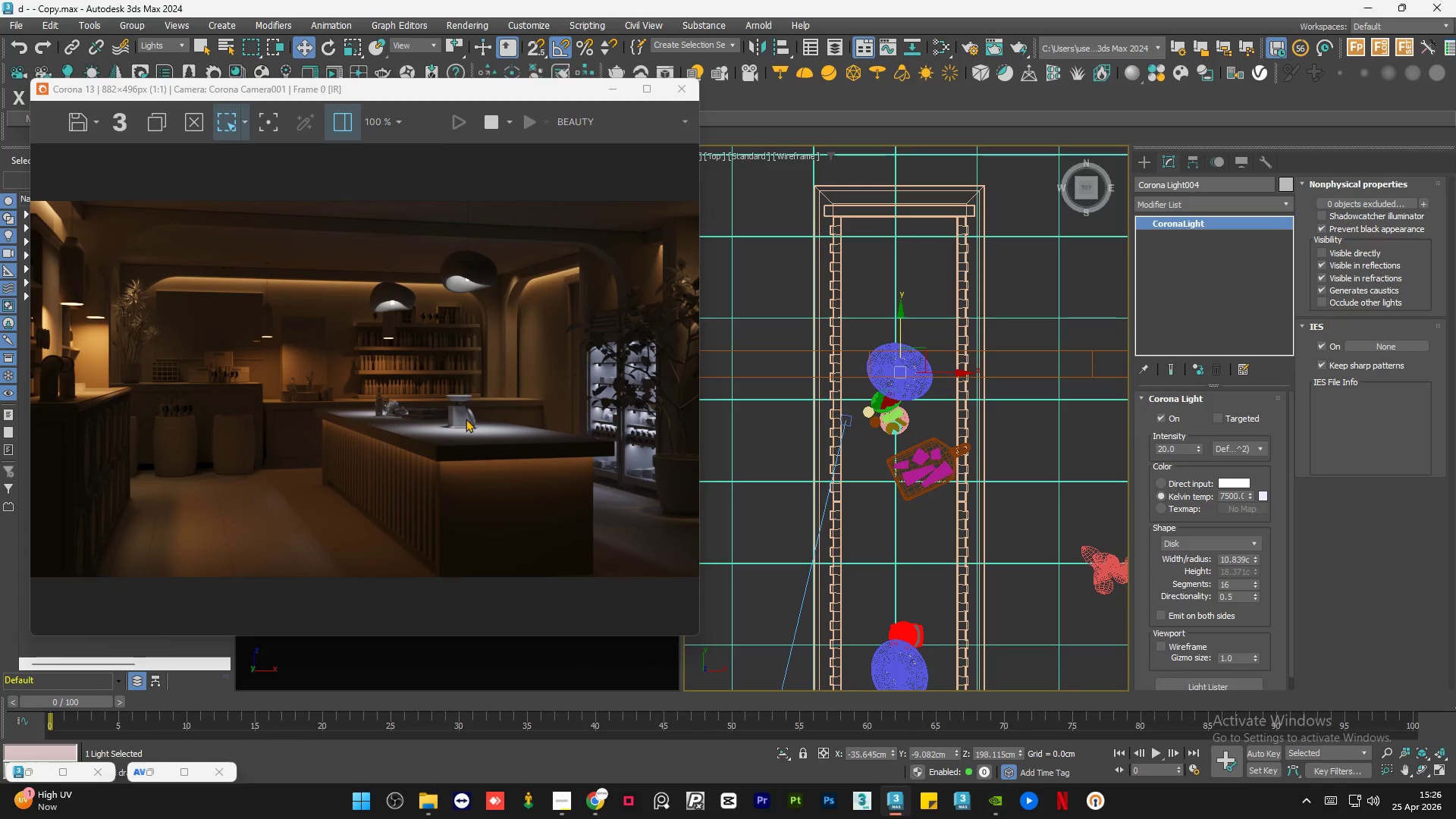 
scroll: coordinate [465, 419], scroll_direction: none, amount: 0.0
 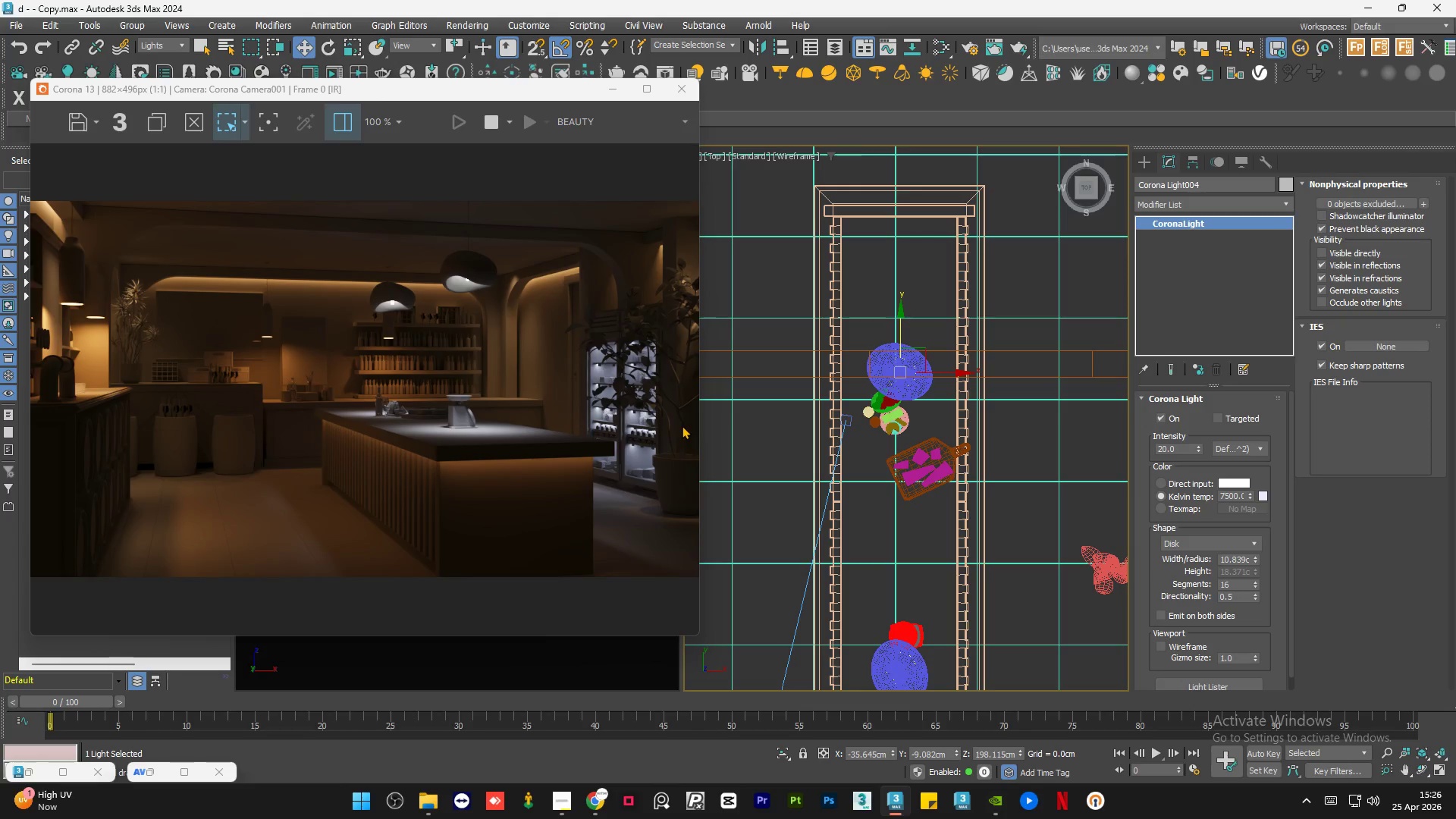 
scroll: coordinate [662, 431], scroll_direction: up, amount: 2.0
 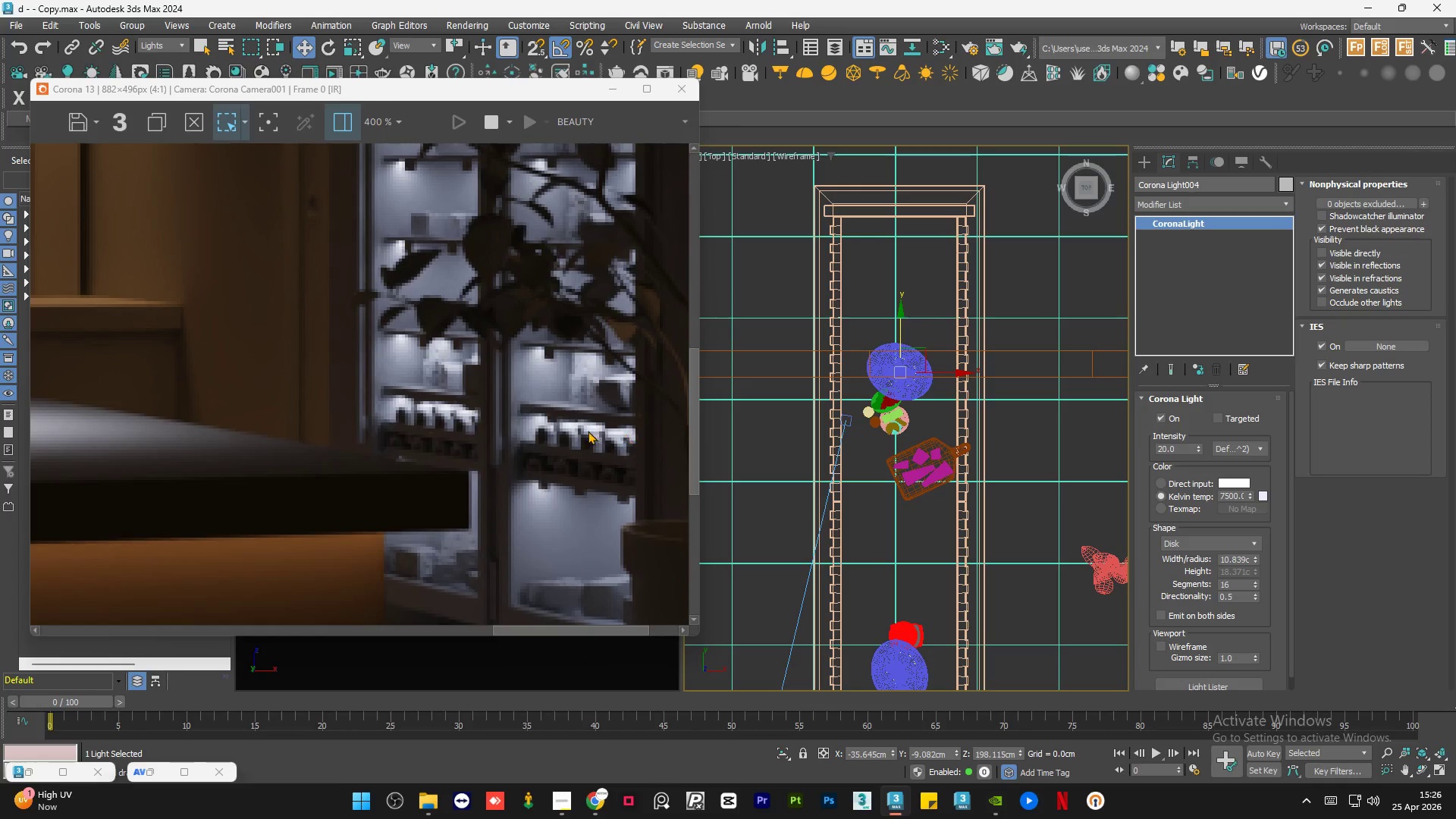 
scroll: coordinate [586, 431], scroll_direction: down, amount: 2.0
 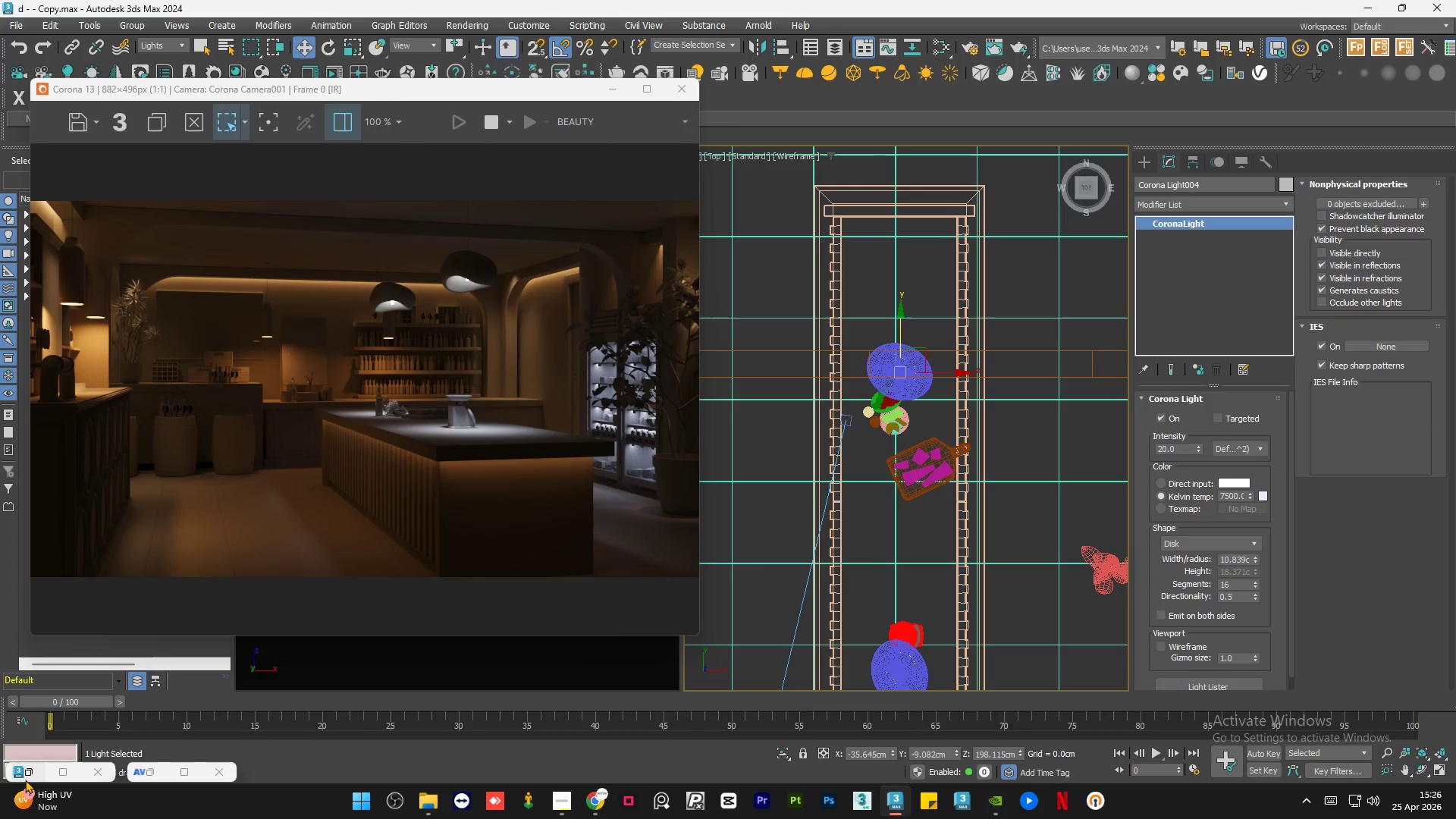 
left_click([30, 778])
 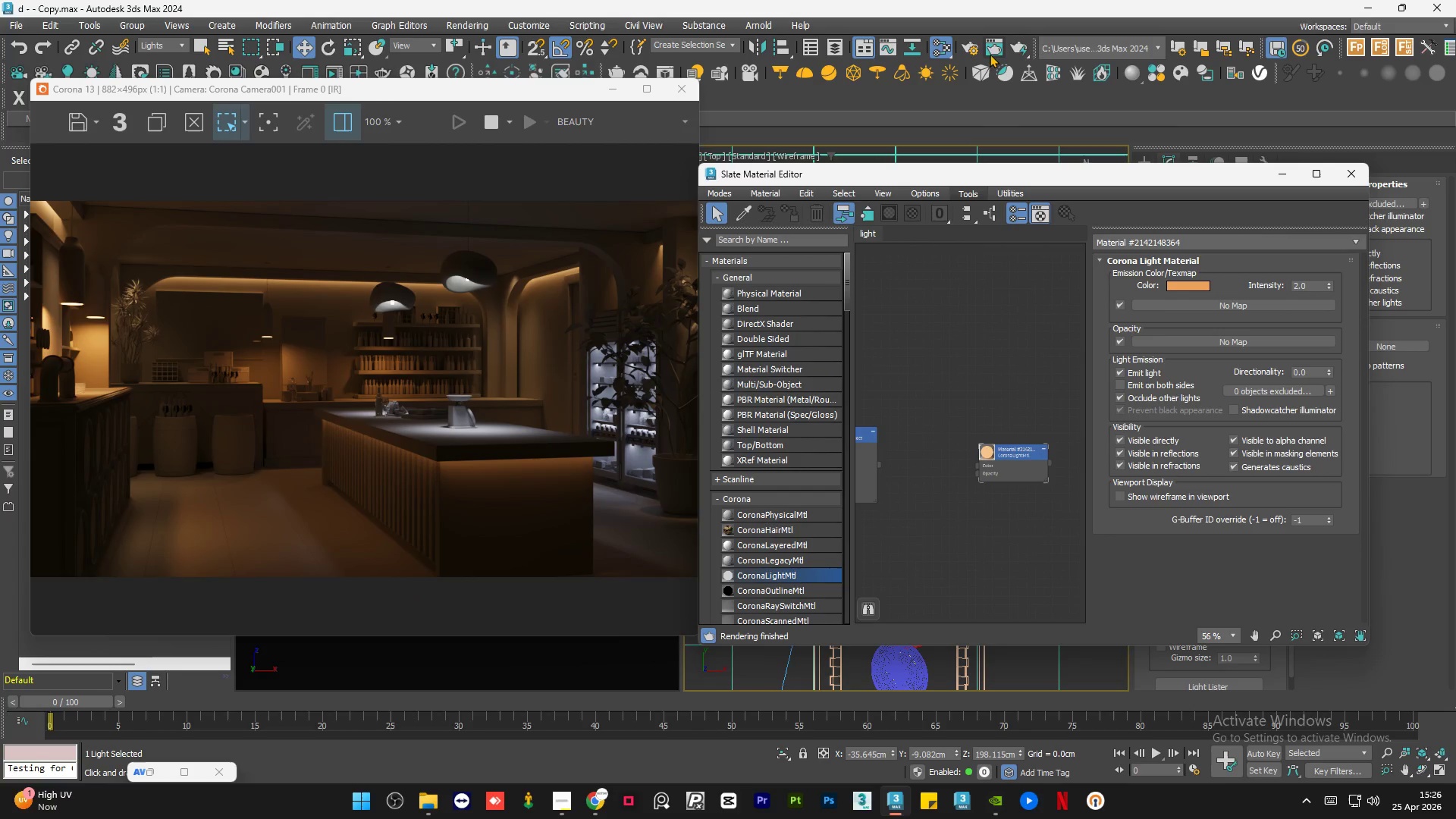 
left_click([975, 47])
 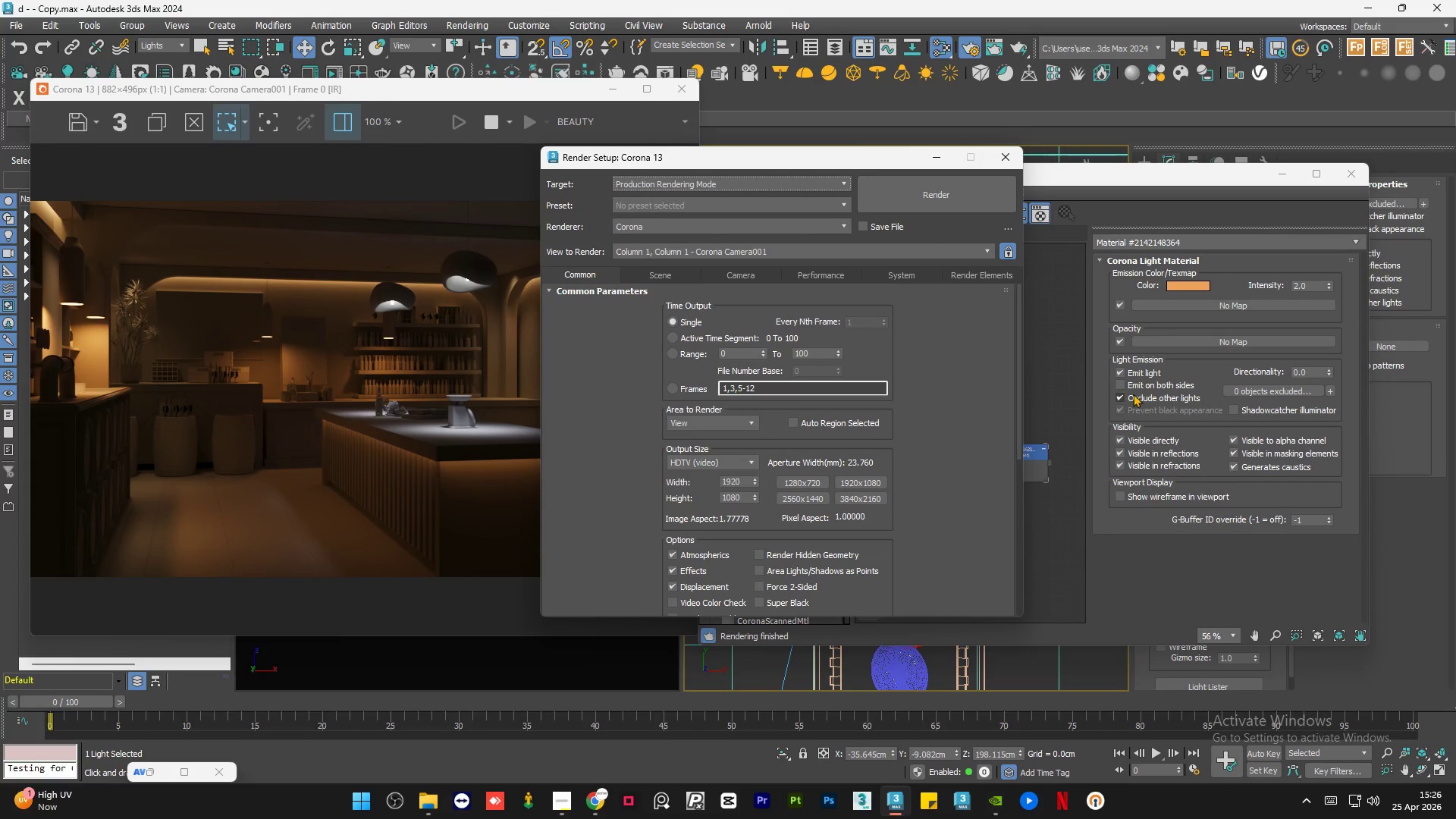 
wait(5.7)
 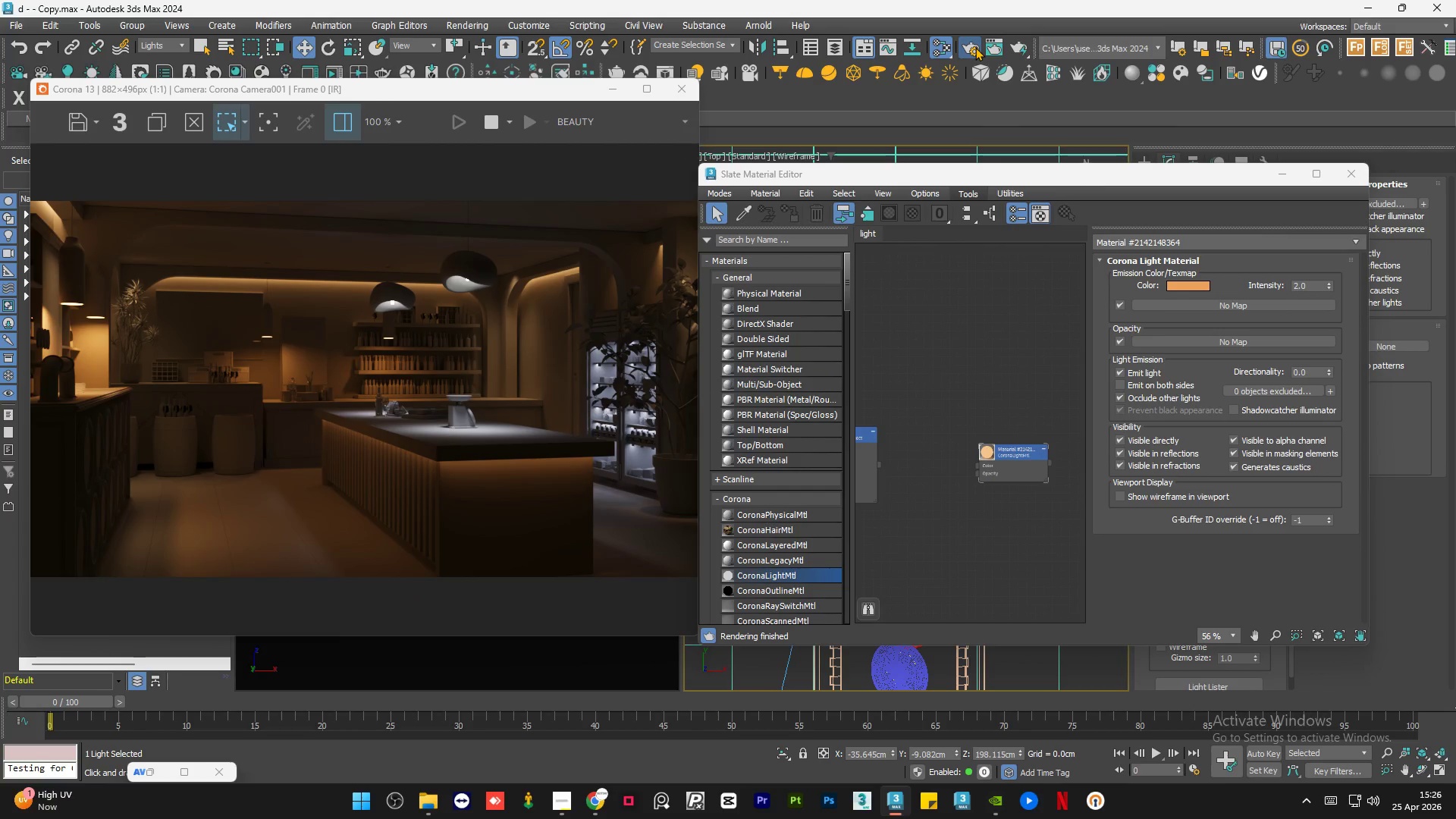 
left_click([662, 271])
 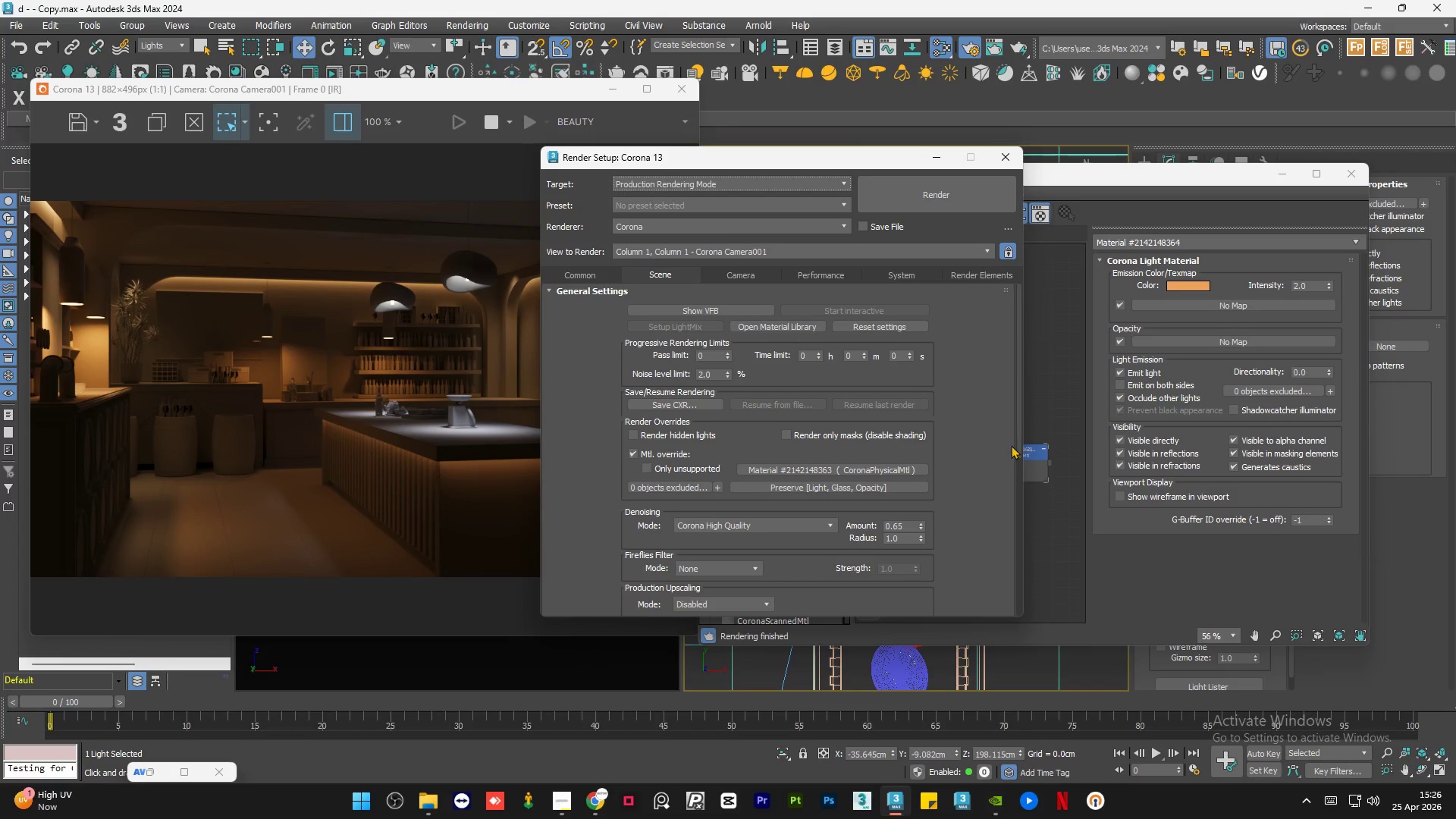 
left_click_drag(start_coordinate=[1018, 433], to_coordinate=[1018, 568])
 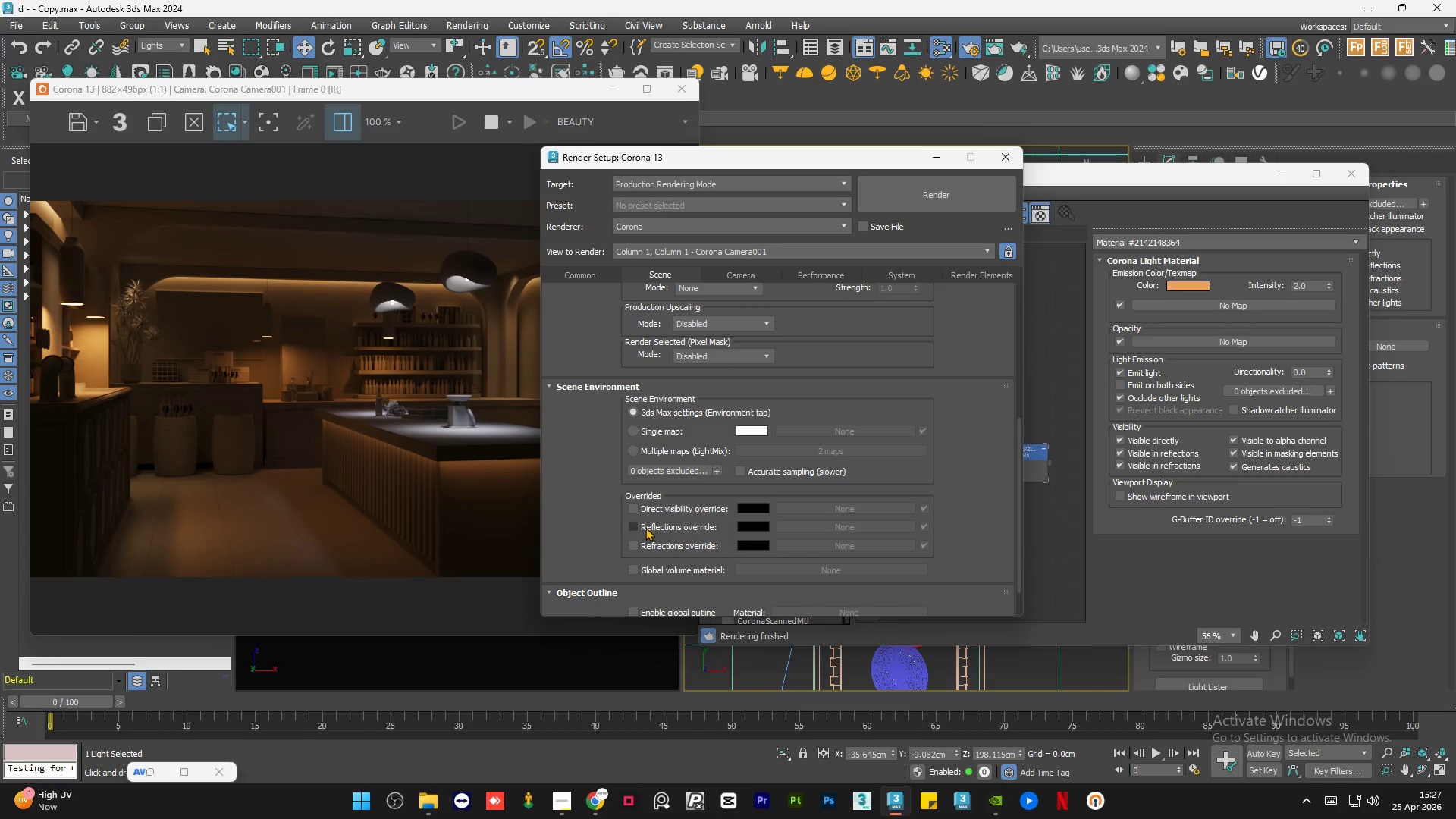 
left_click([645, 527])
 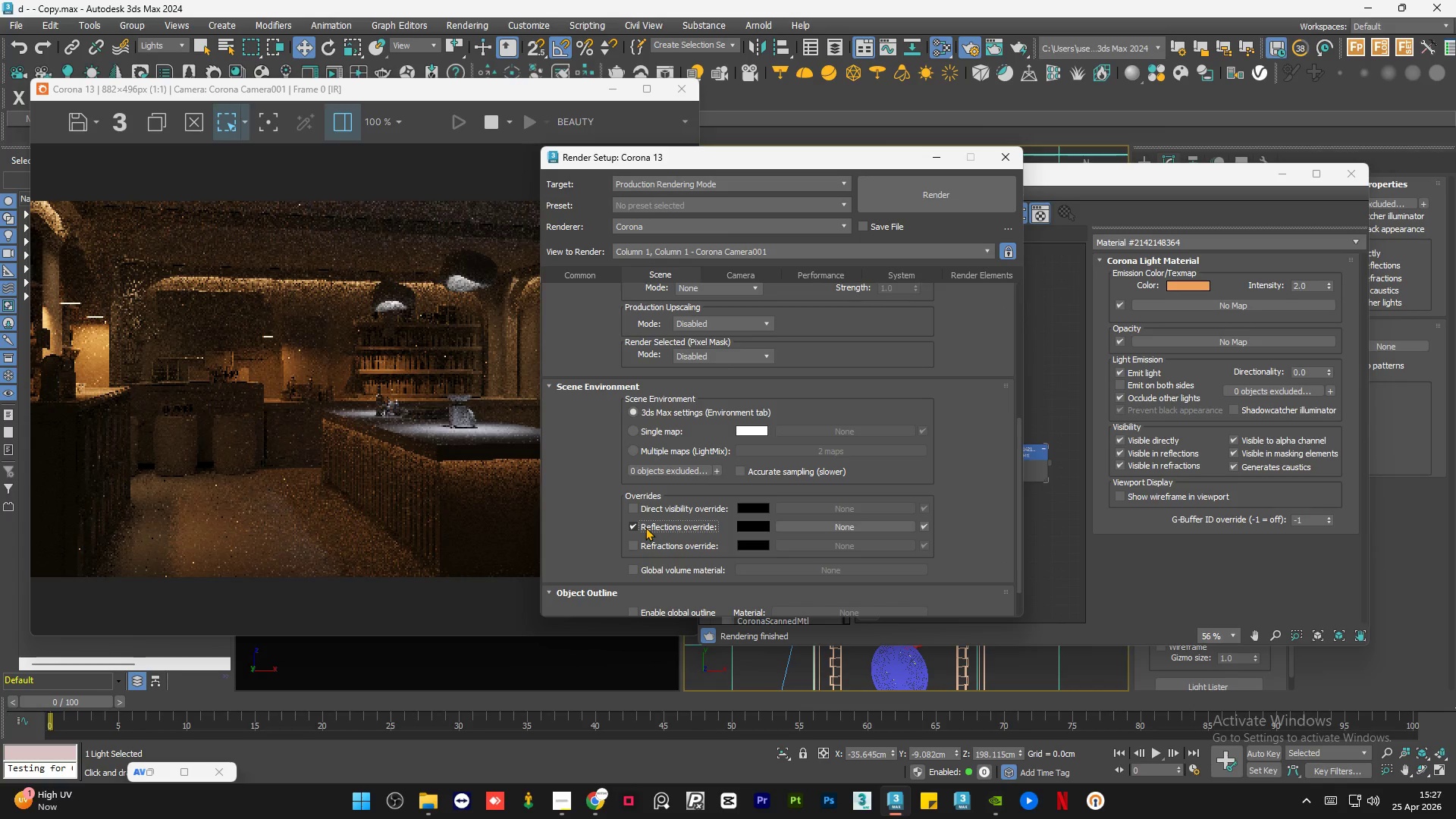 
left_click([645, 527])
 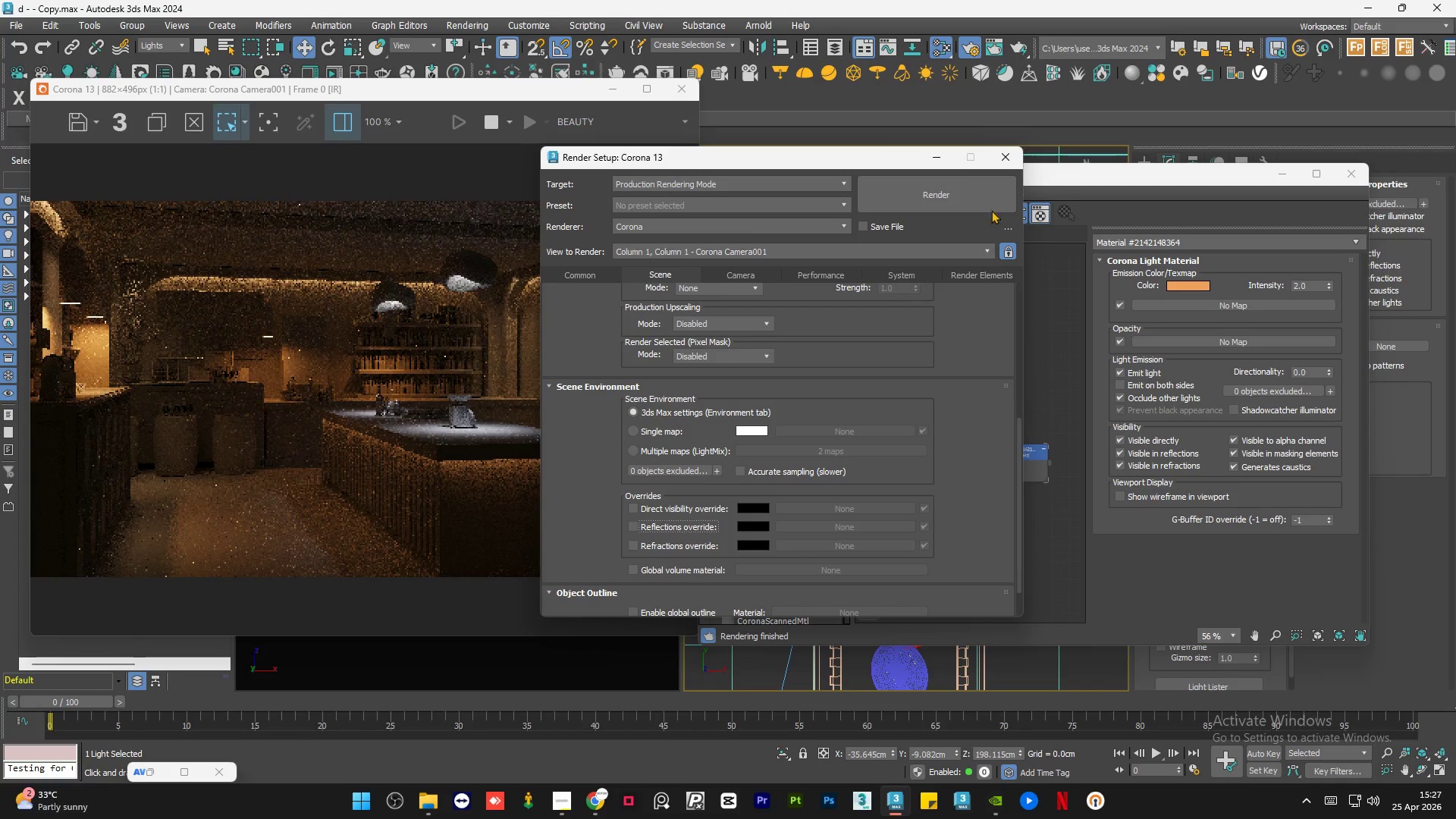 
left_click([939, 158])
 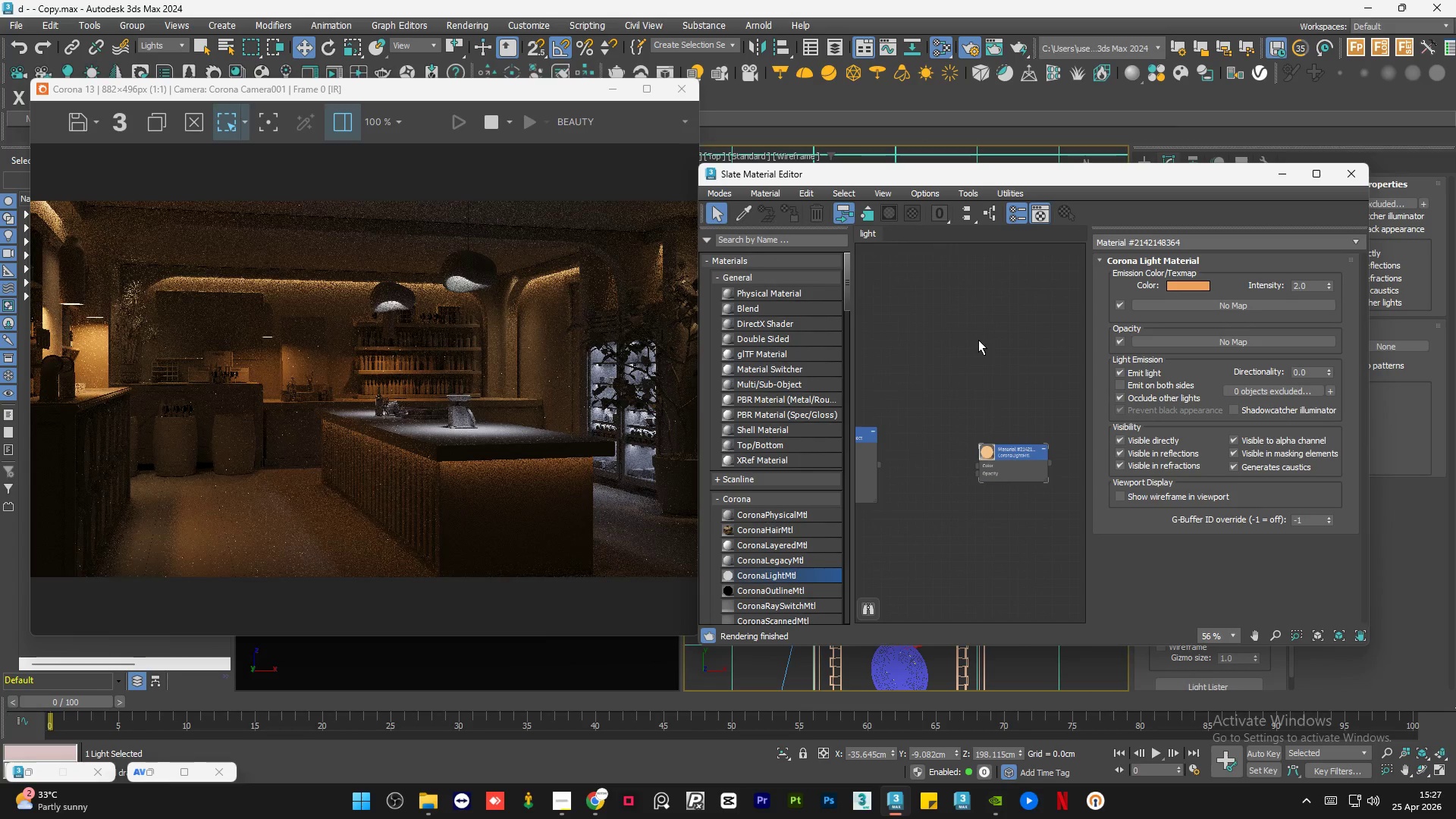 
double_click([978, 340])
 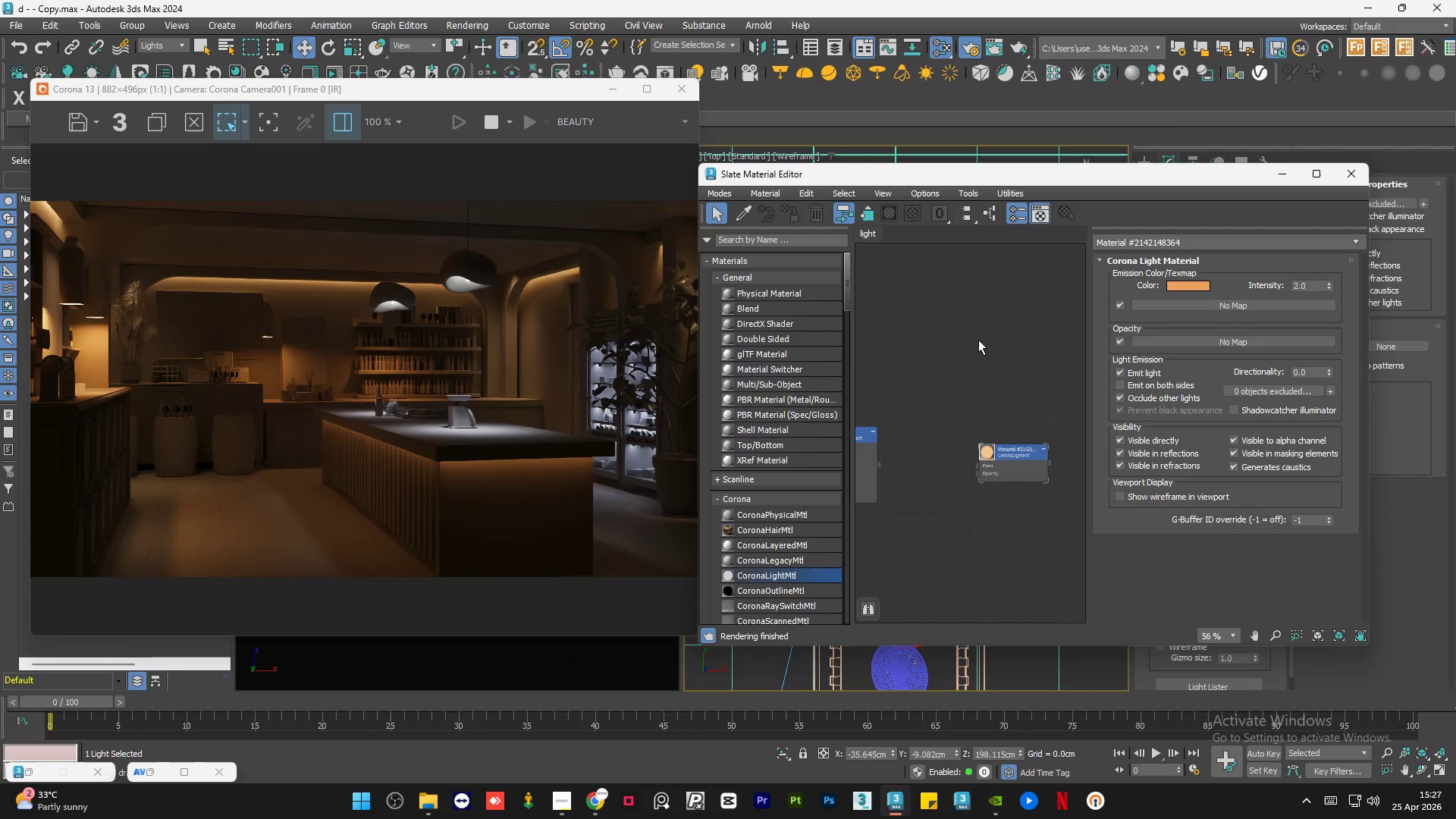 
triple_click([978, 340])
 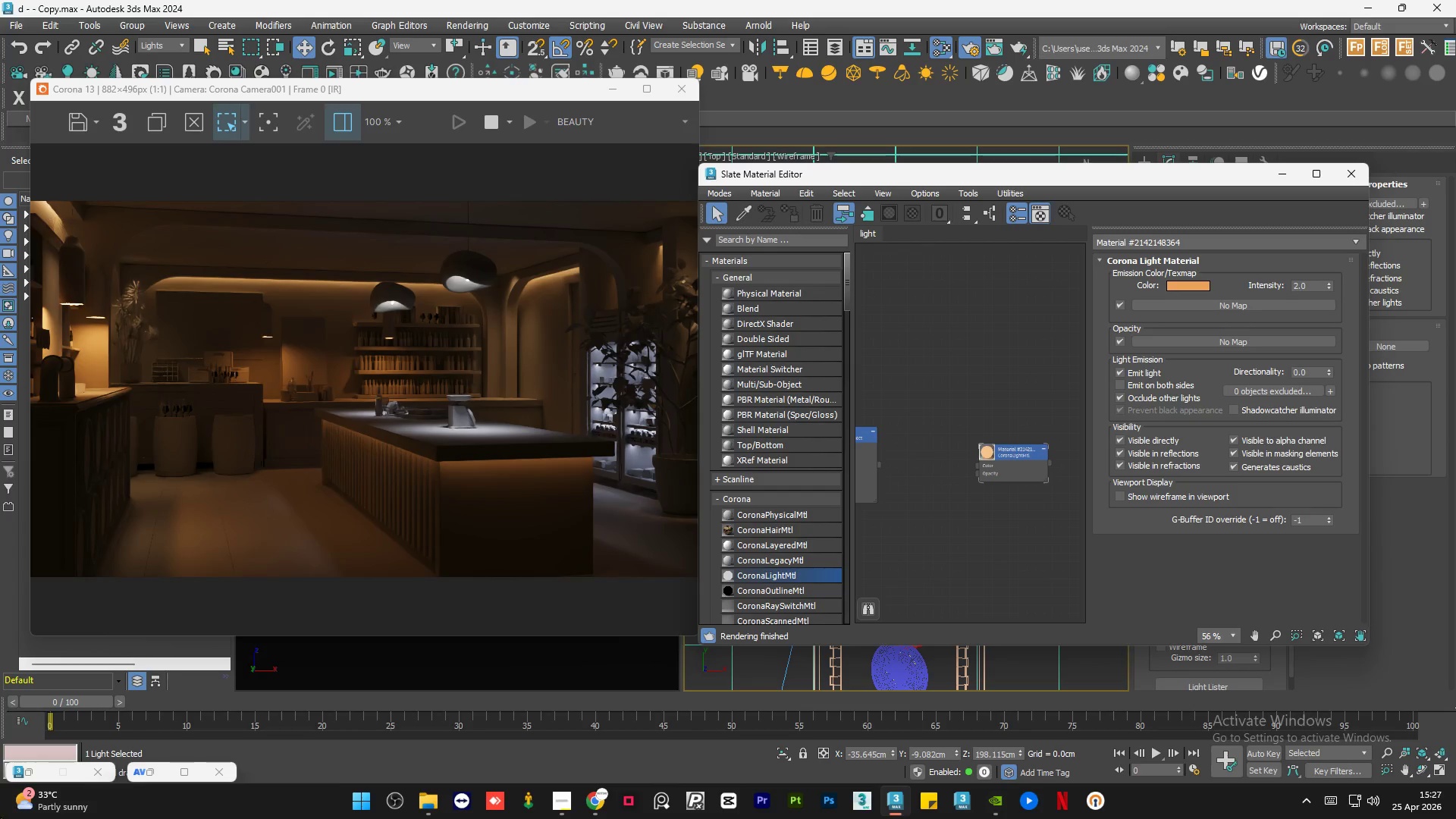 
left_click([30, 771])
 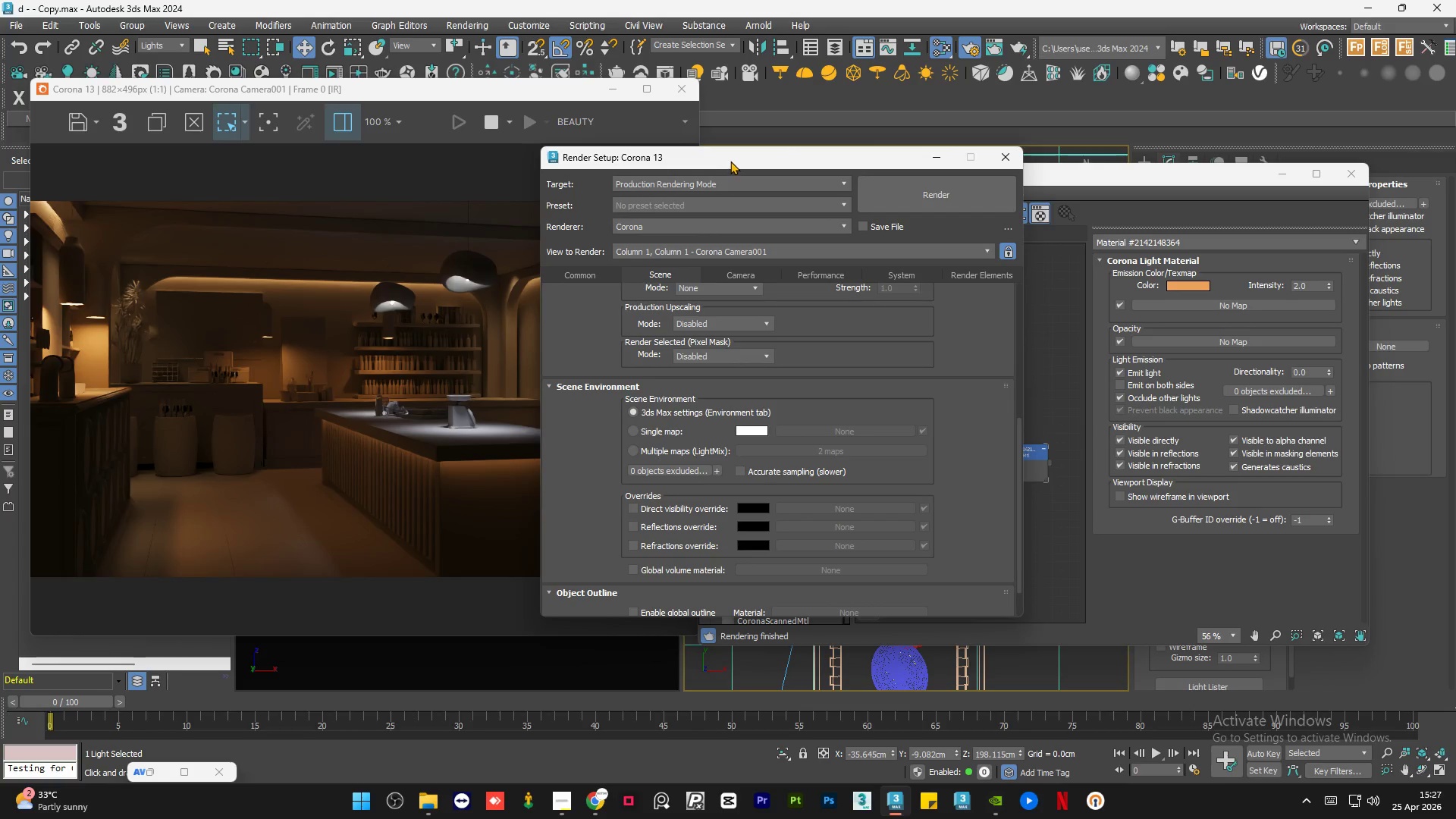 
left_click_drag(start_coordinate=[723, 157], to_coordinate=[899, 140])
 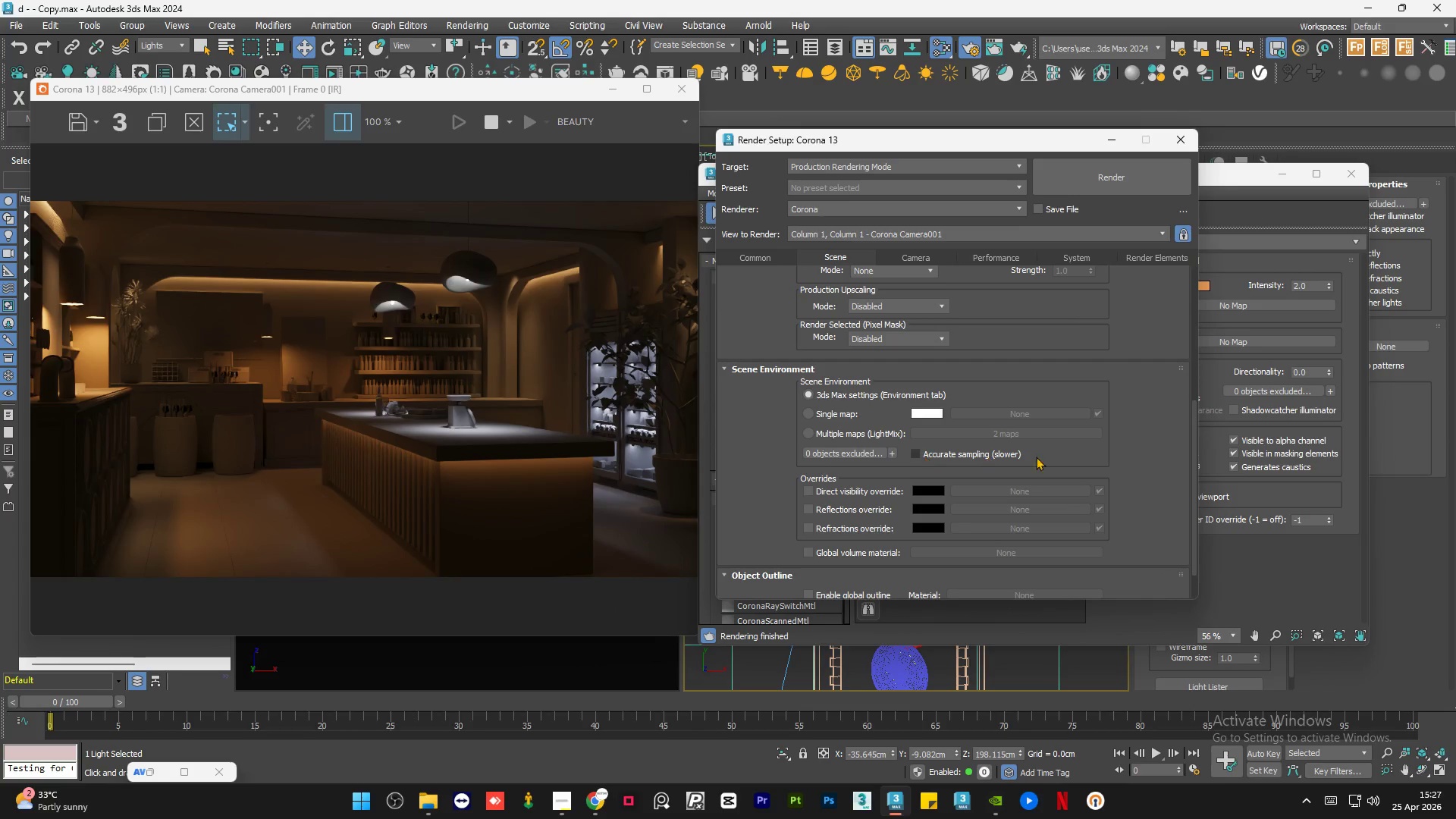 
left_click_drag(start_coordinate=[1195, 488], to_coordinate=[1203, 327])
 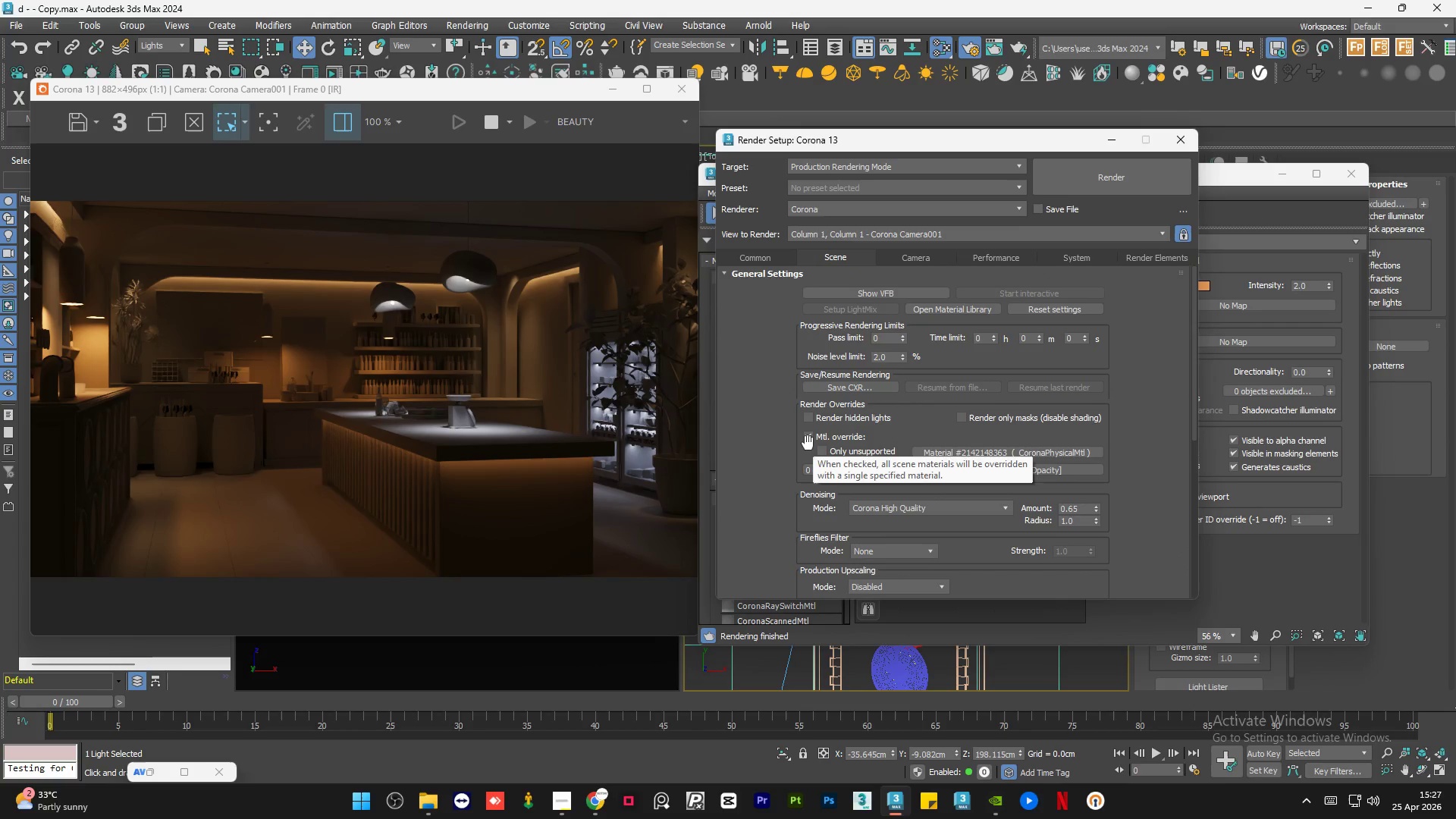 
left_click([814, 434])
 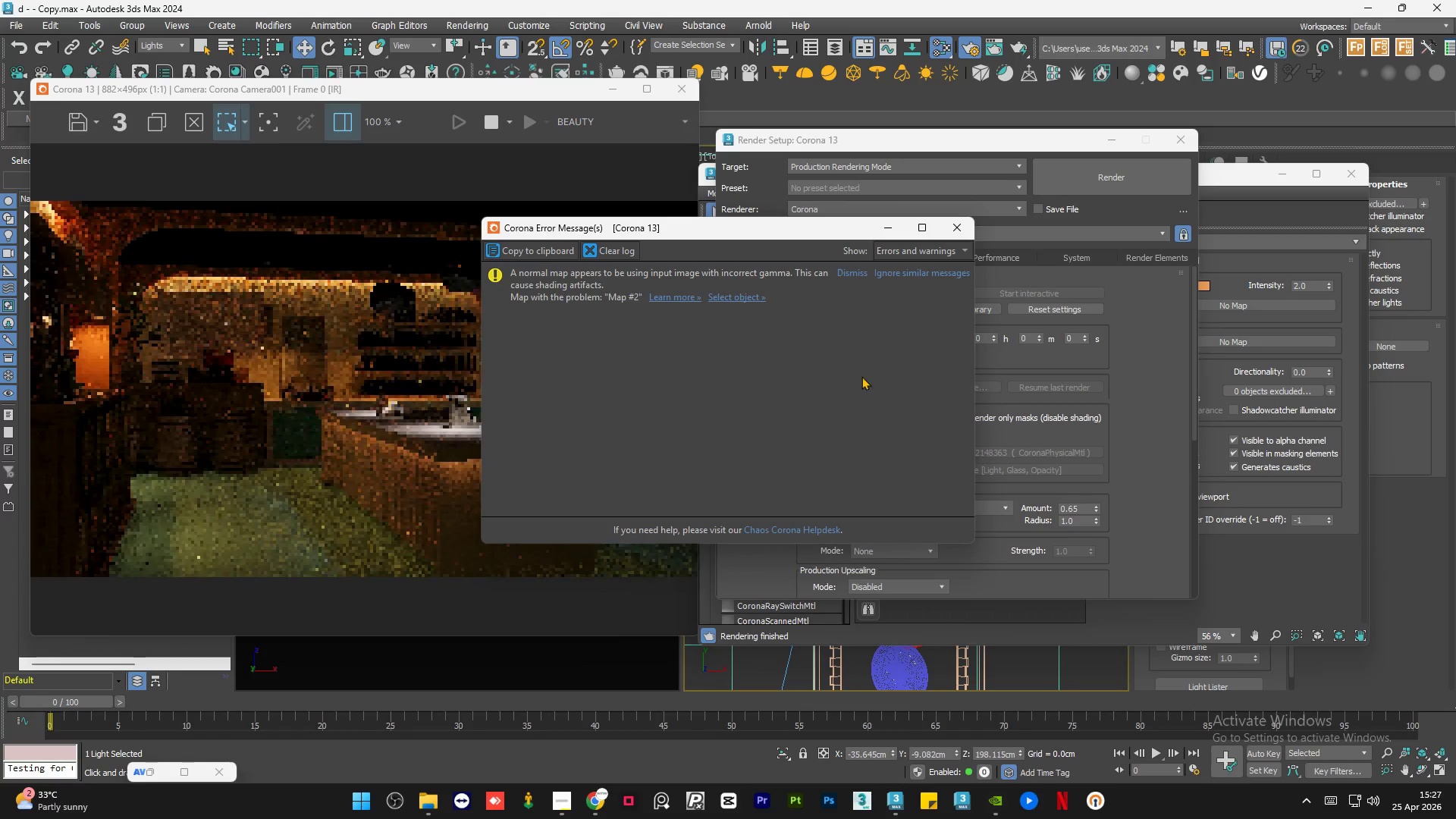 
left_click([956, 232])
 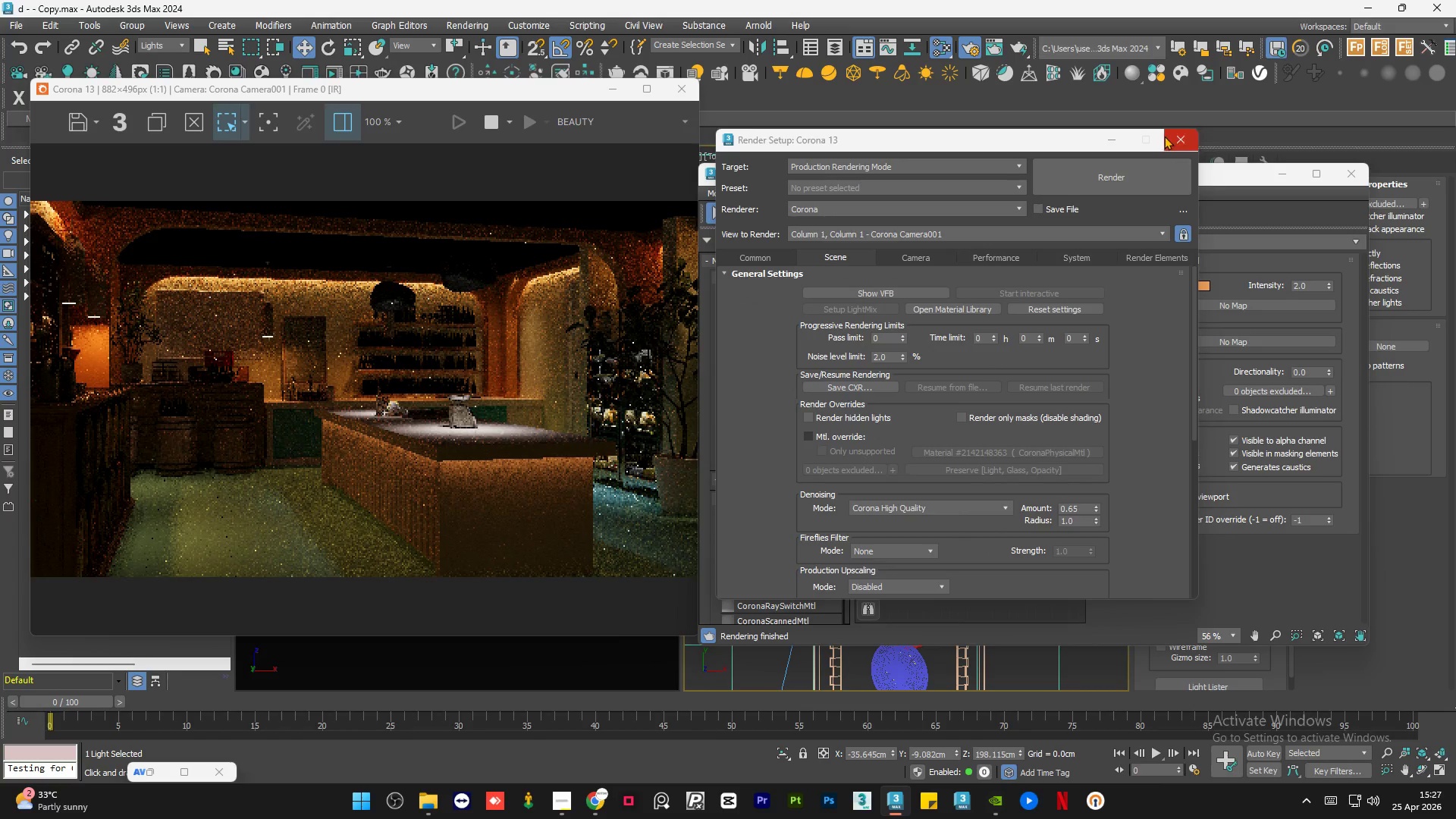 
left_click([1123, 135])
 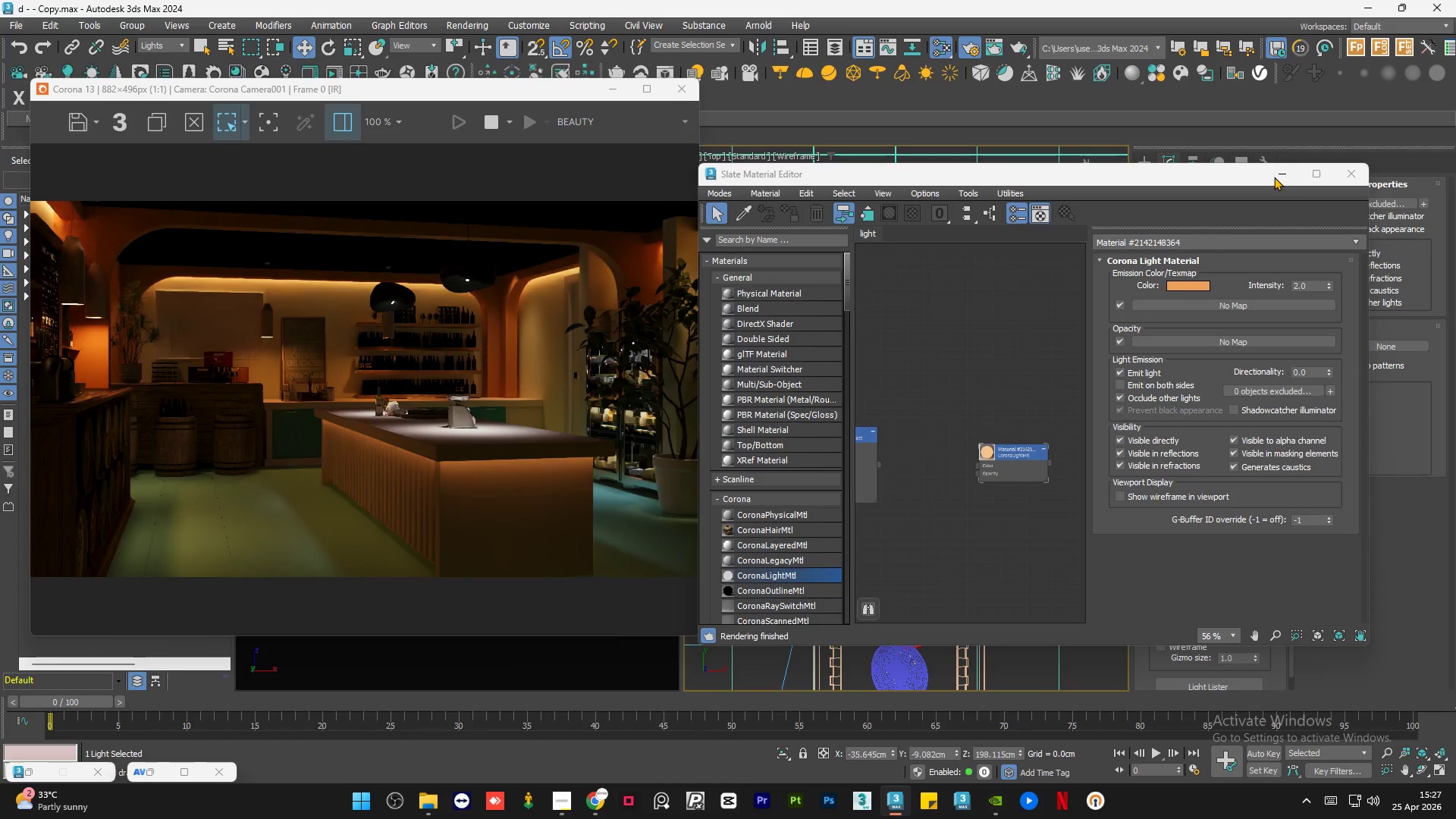 
left_click([1274, 176])
 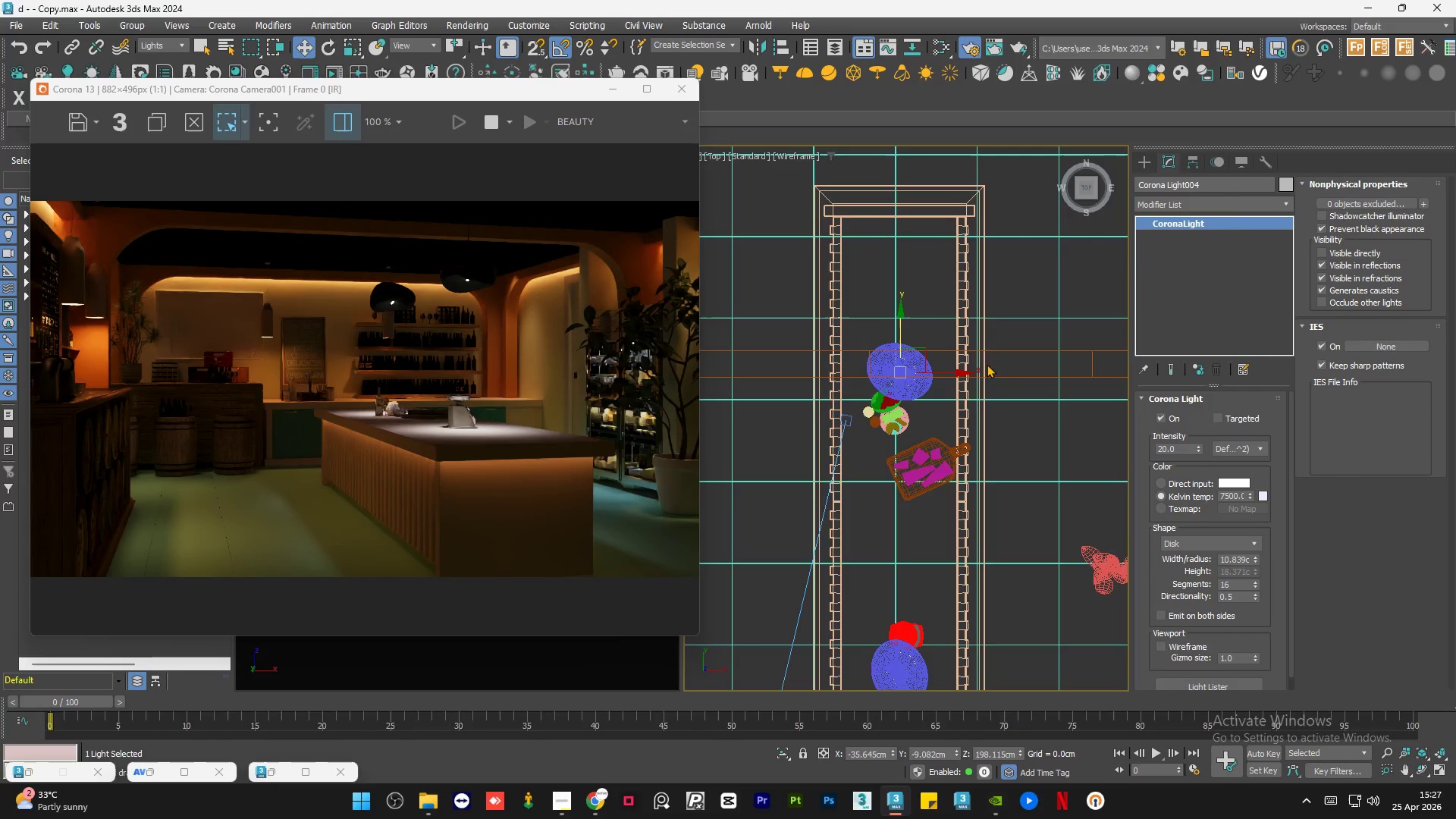 
scroll: coordinate [987, 389], scroll_direction: down, amount: 5.0
 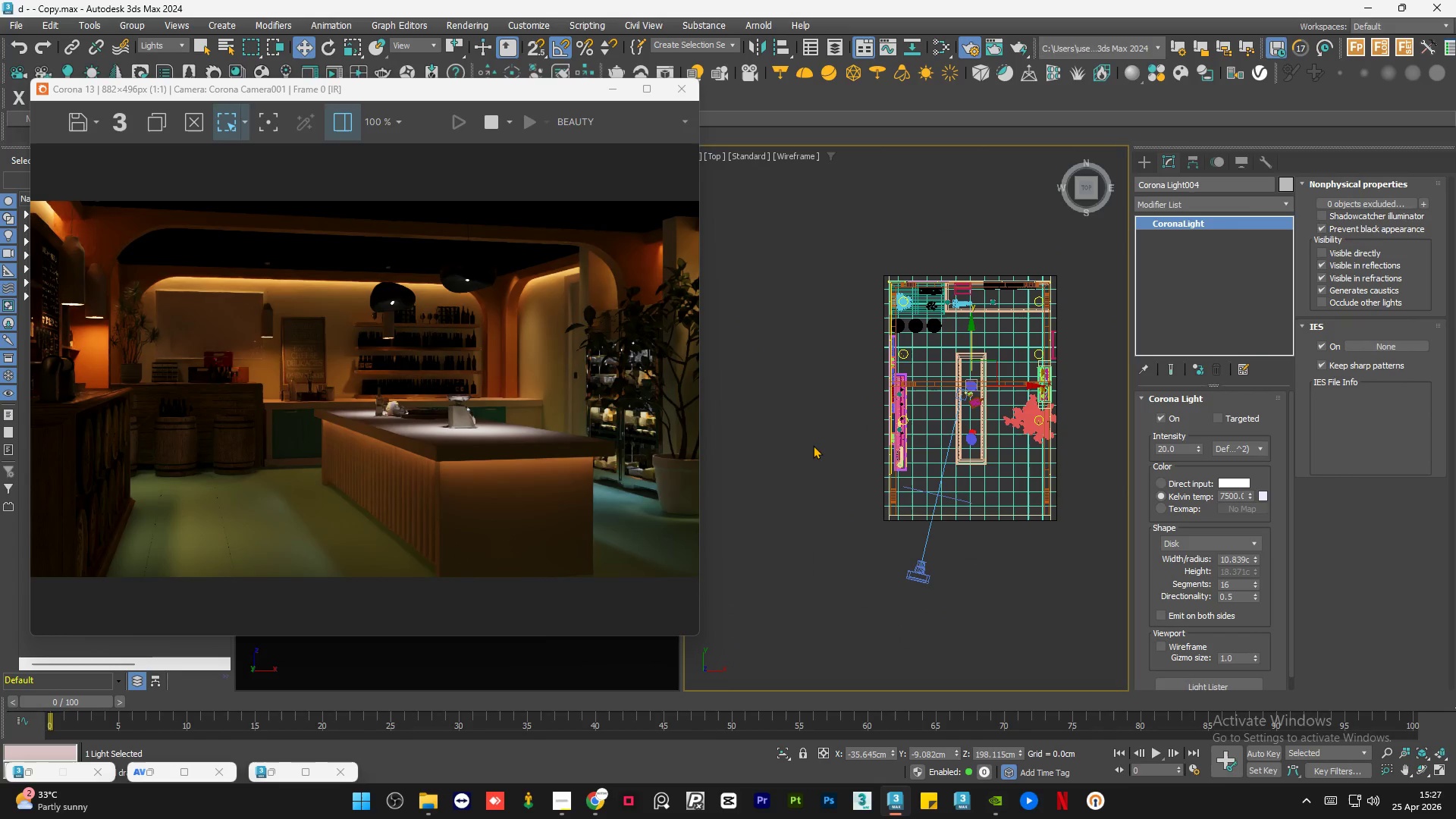 
double_click([813, 444])
 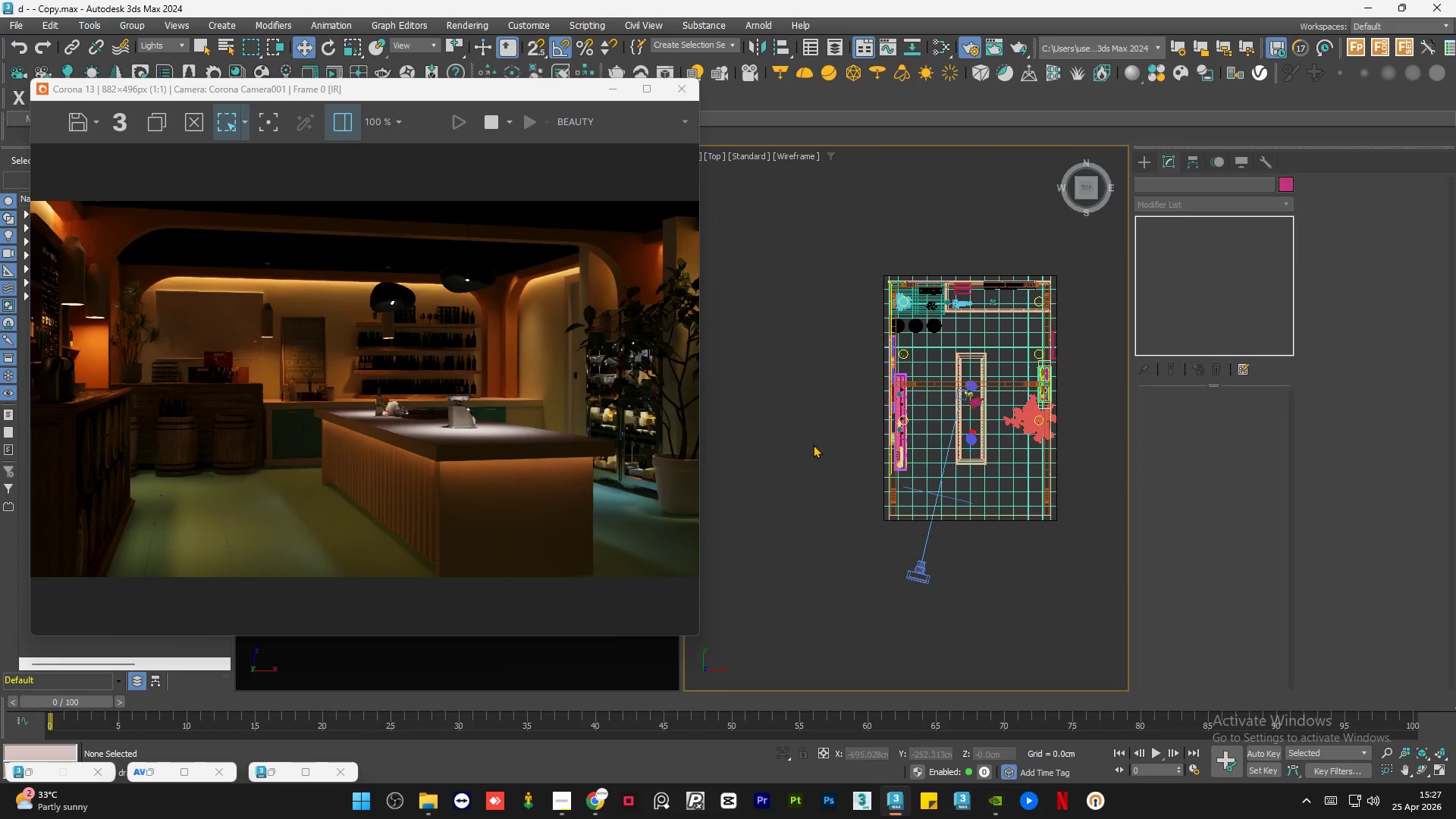 
triple_click([813, 444])
 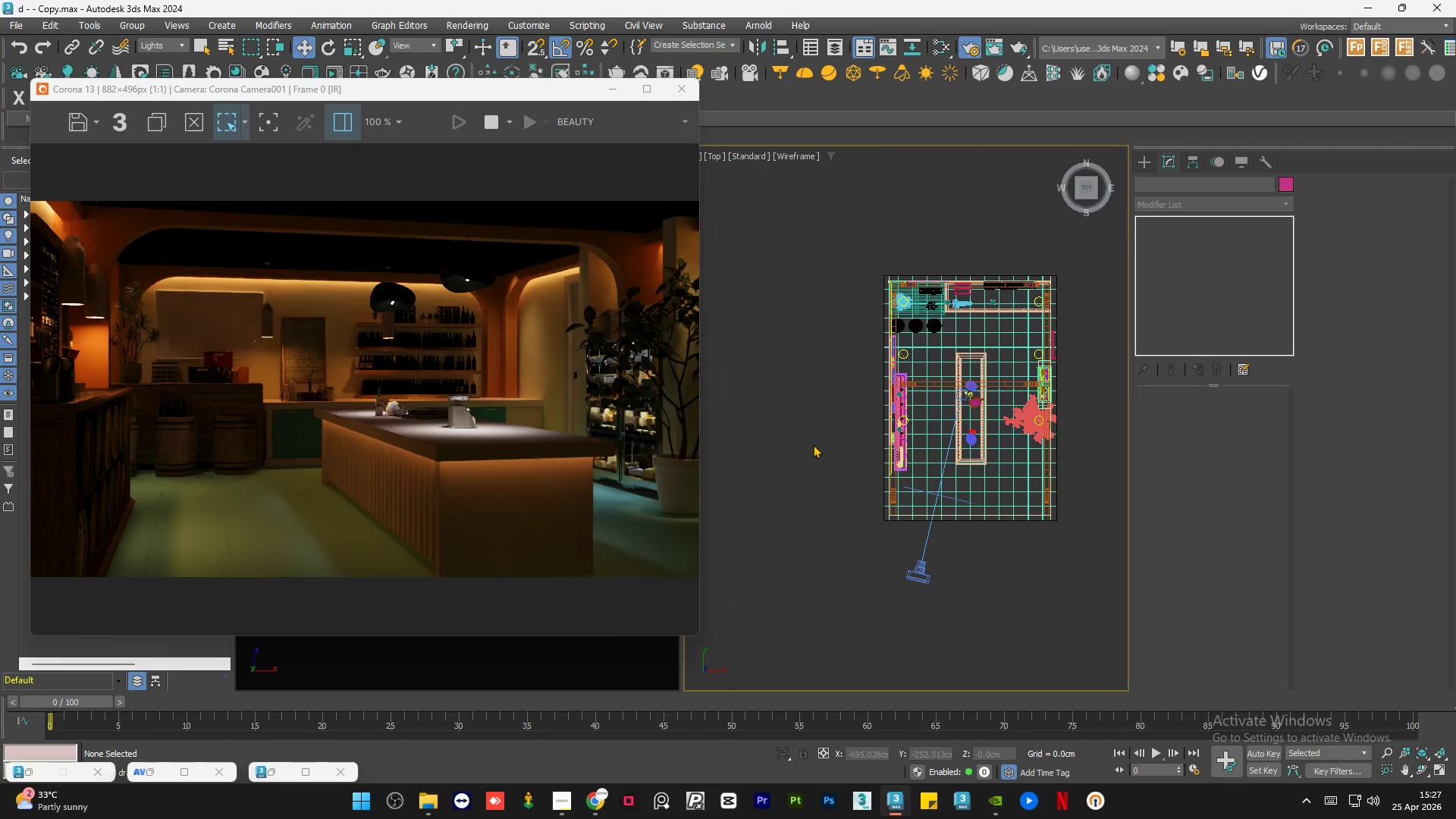 
key(Control+S)
 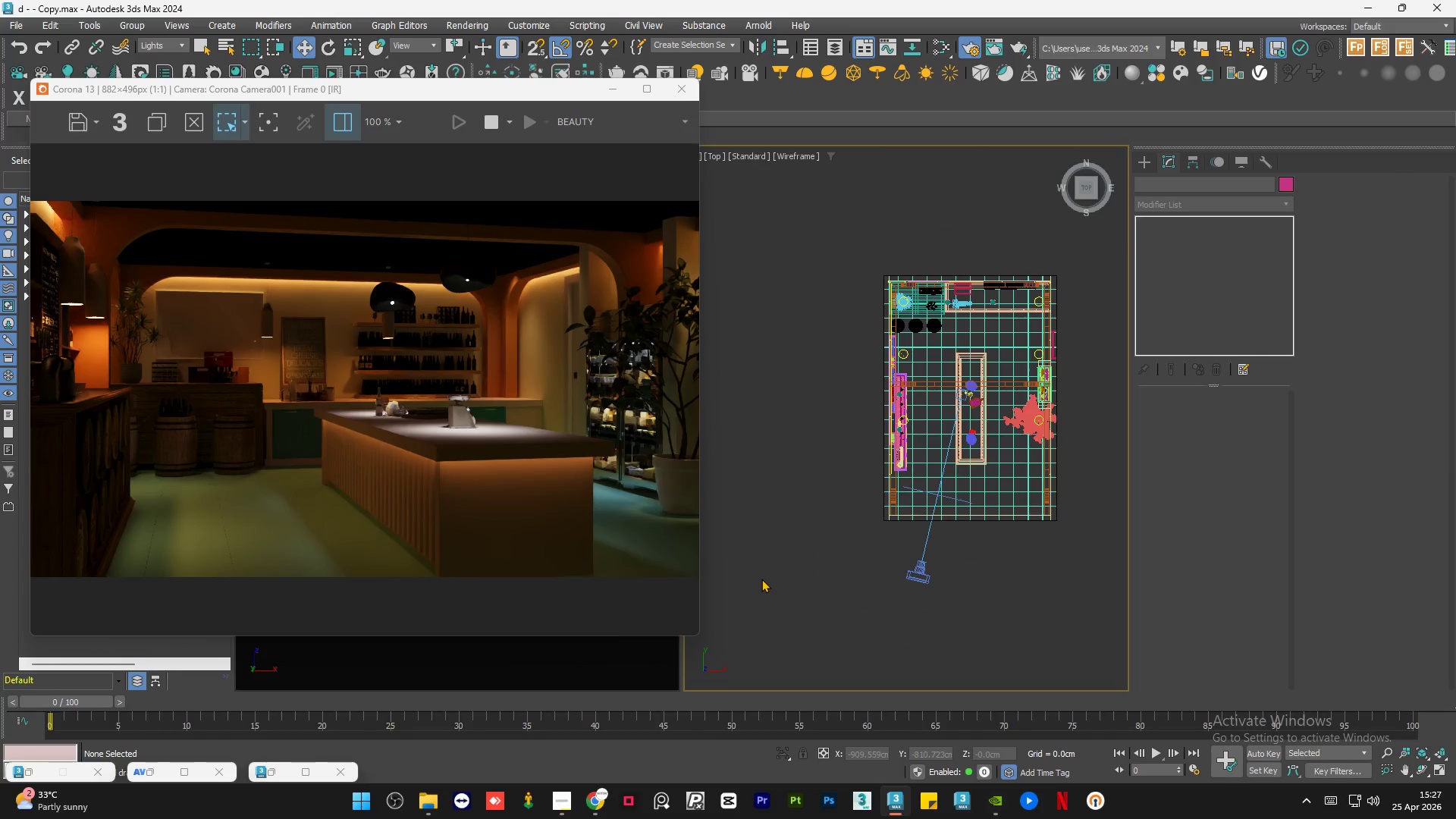 
wait(5.47)
 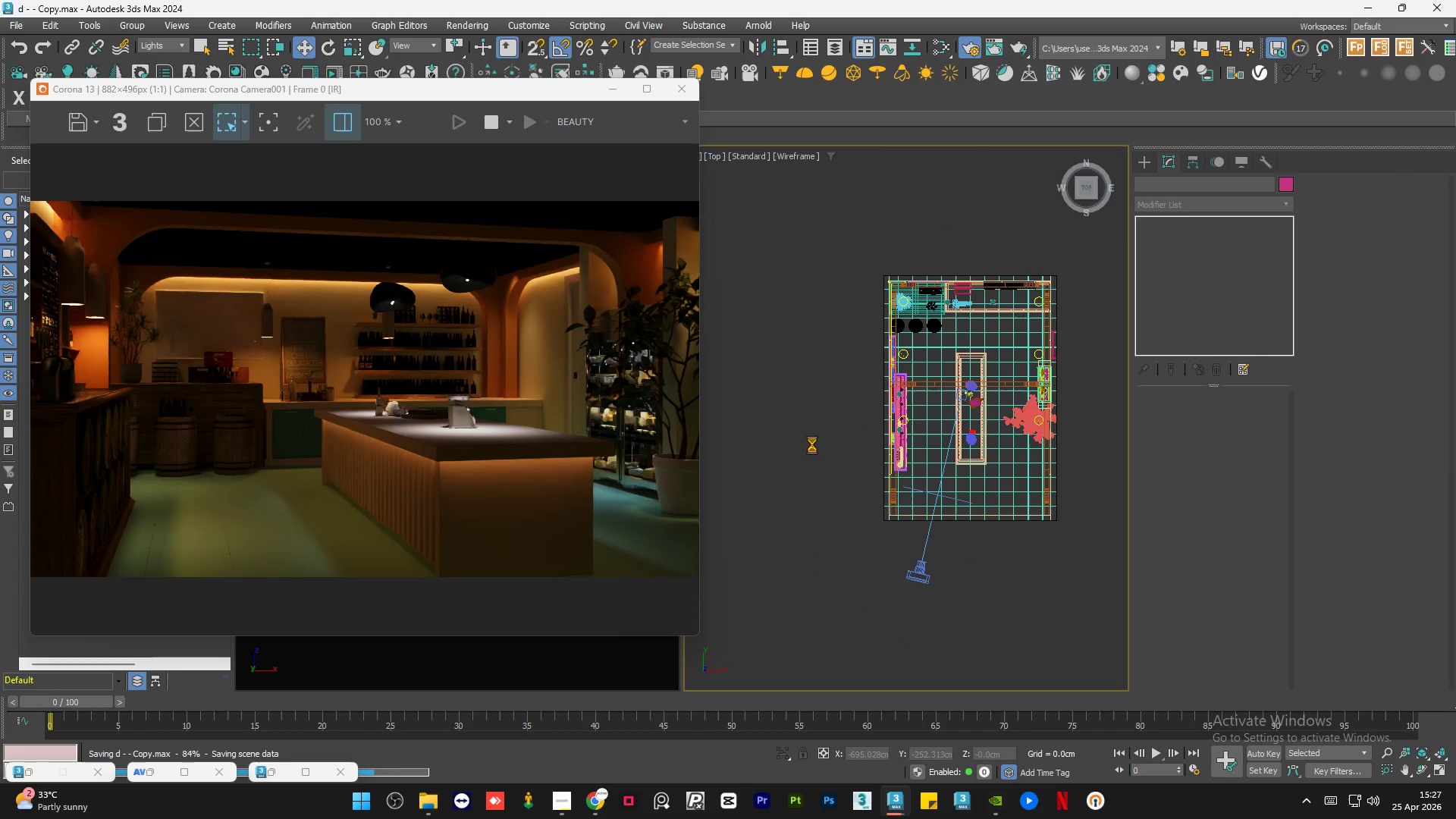 
double_click([777, 517])
 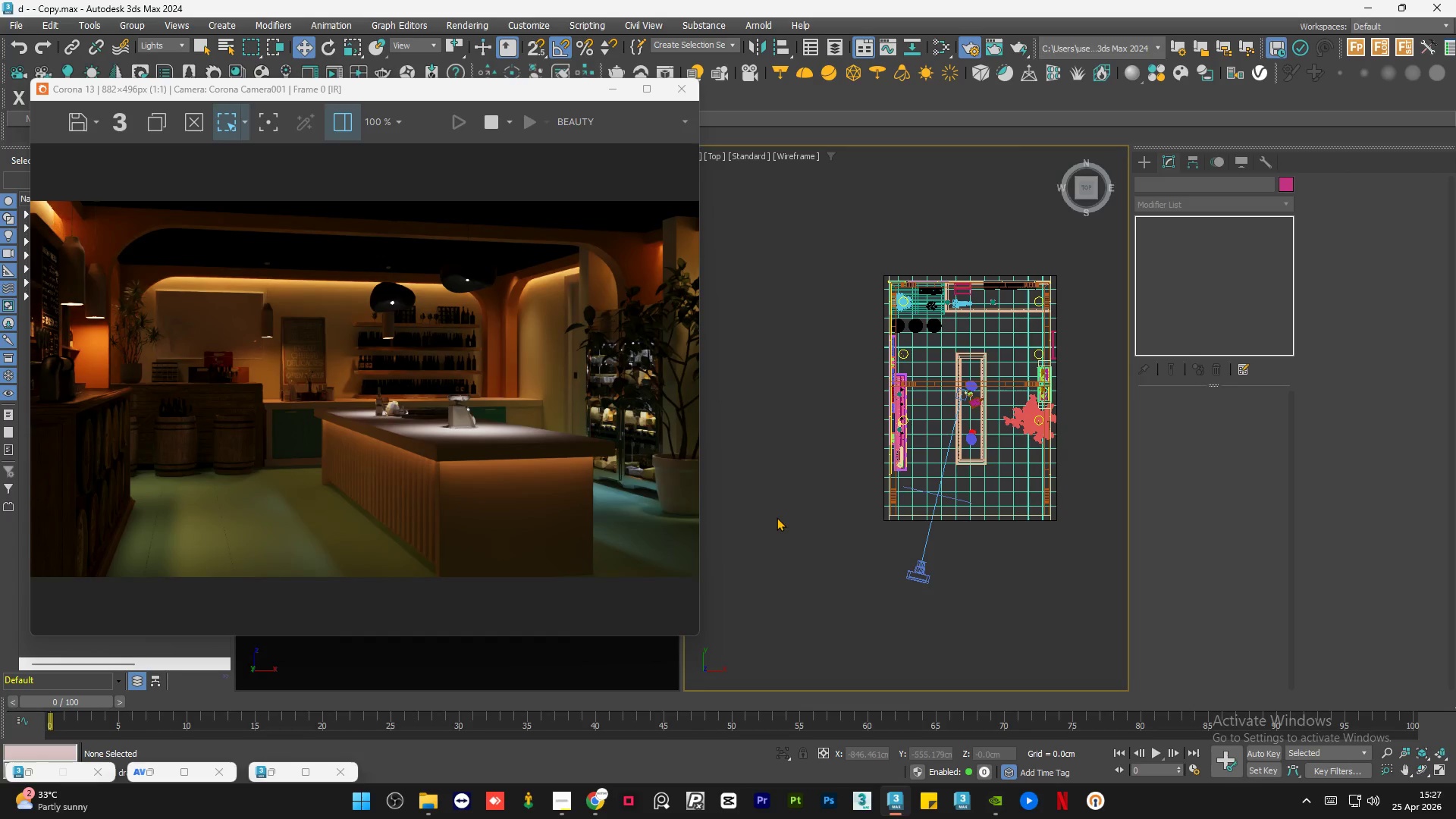 
triple_click([777, 517])
 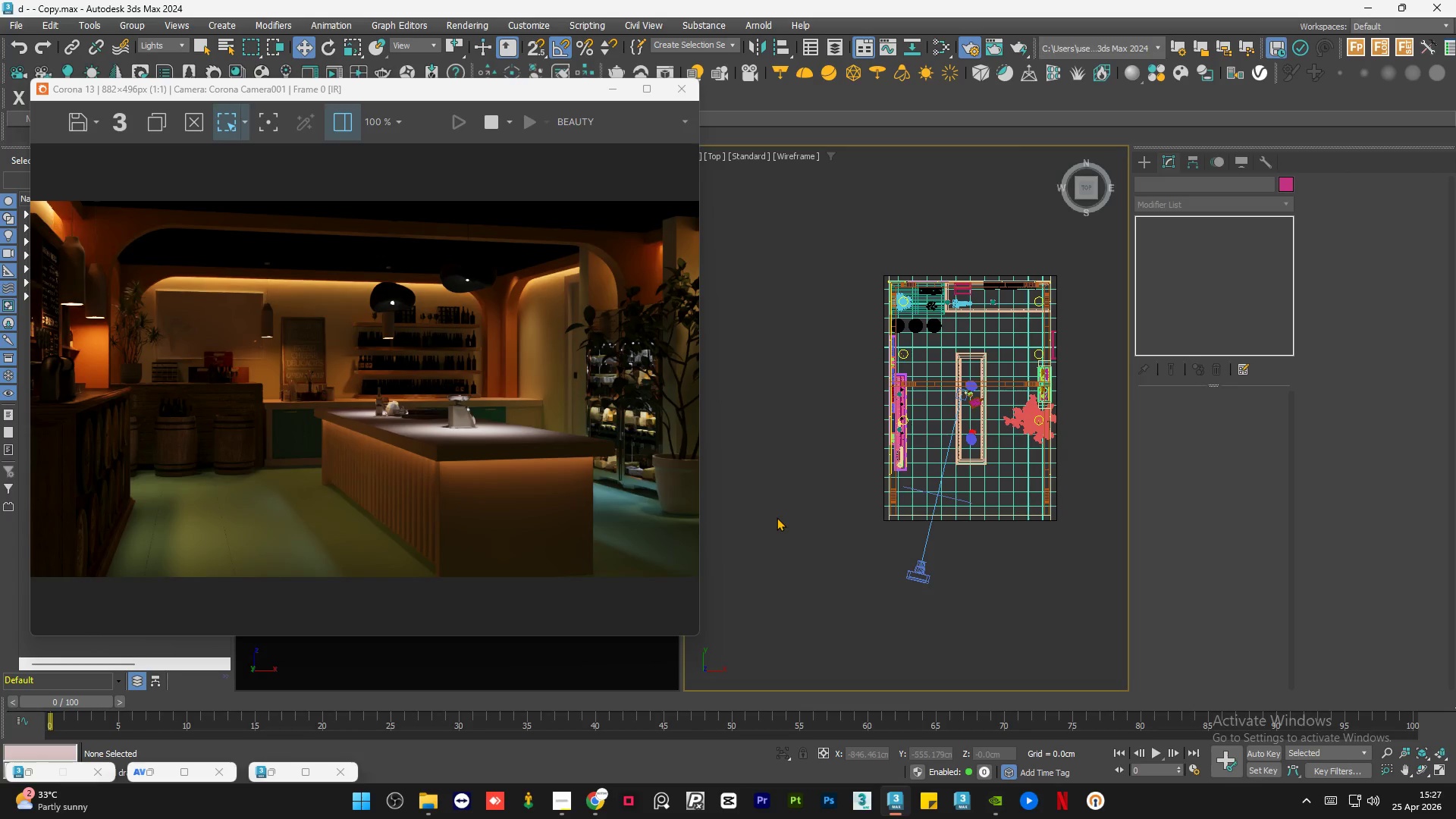 
double_click([777, 517])
 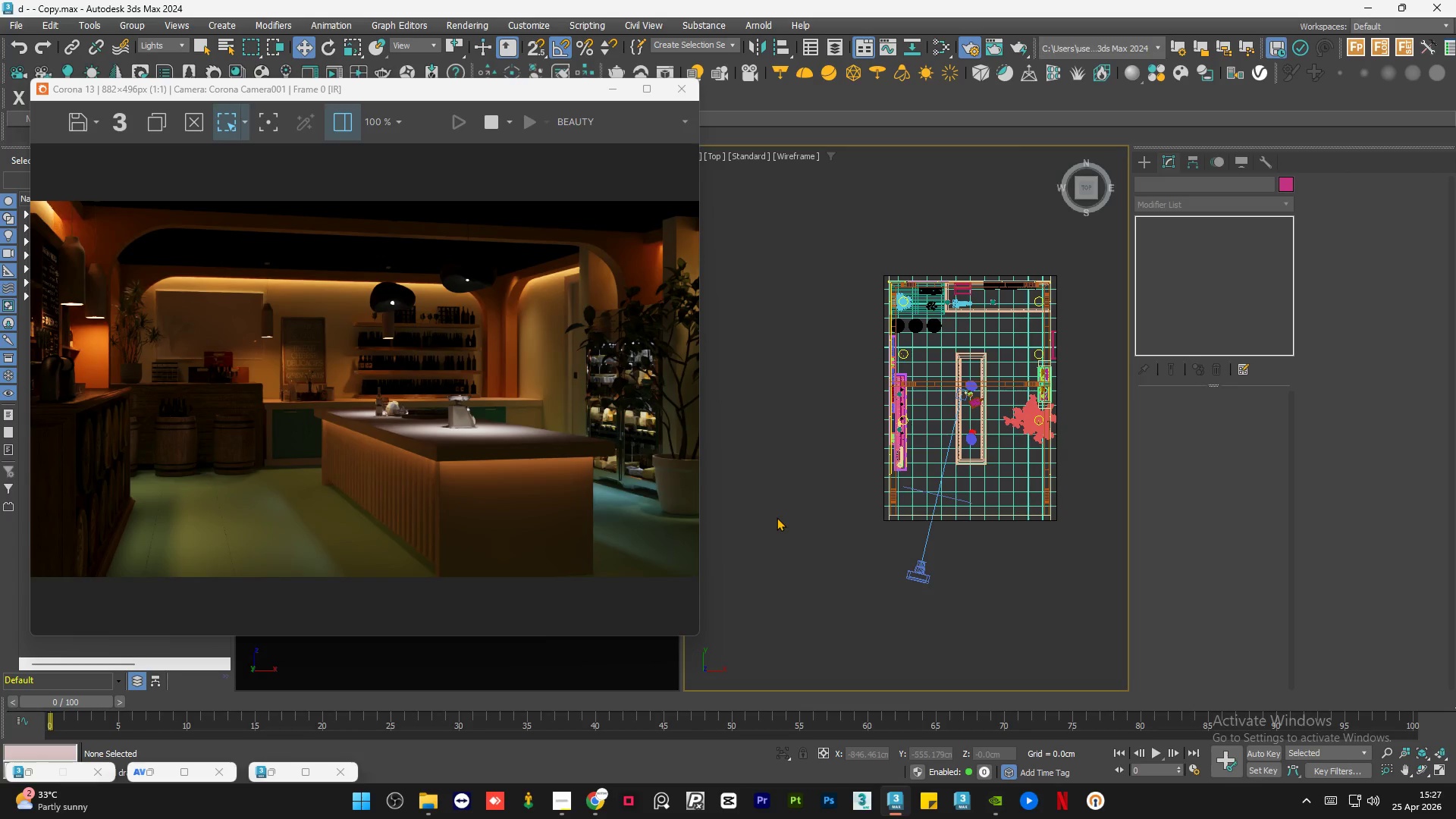 
triple_click([777, 517])
 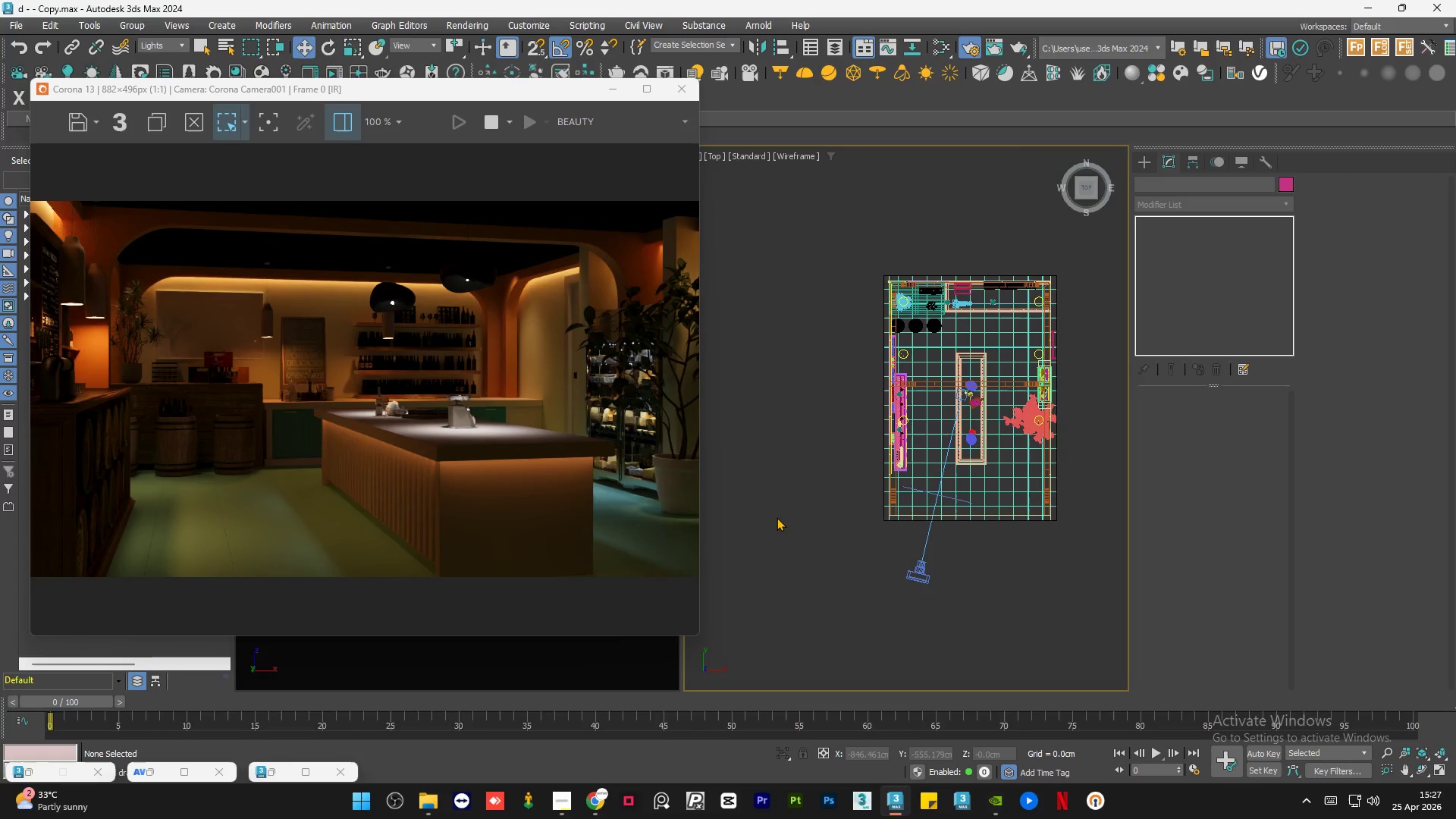 
double_click([777, 517])
 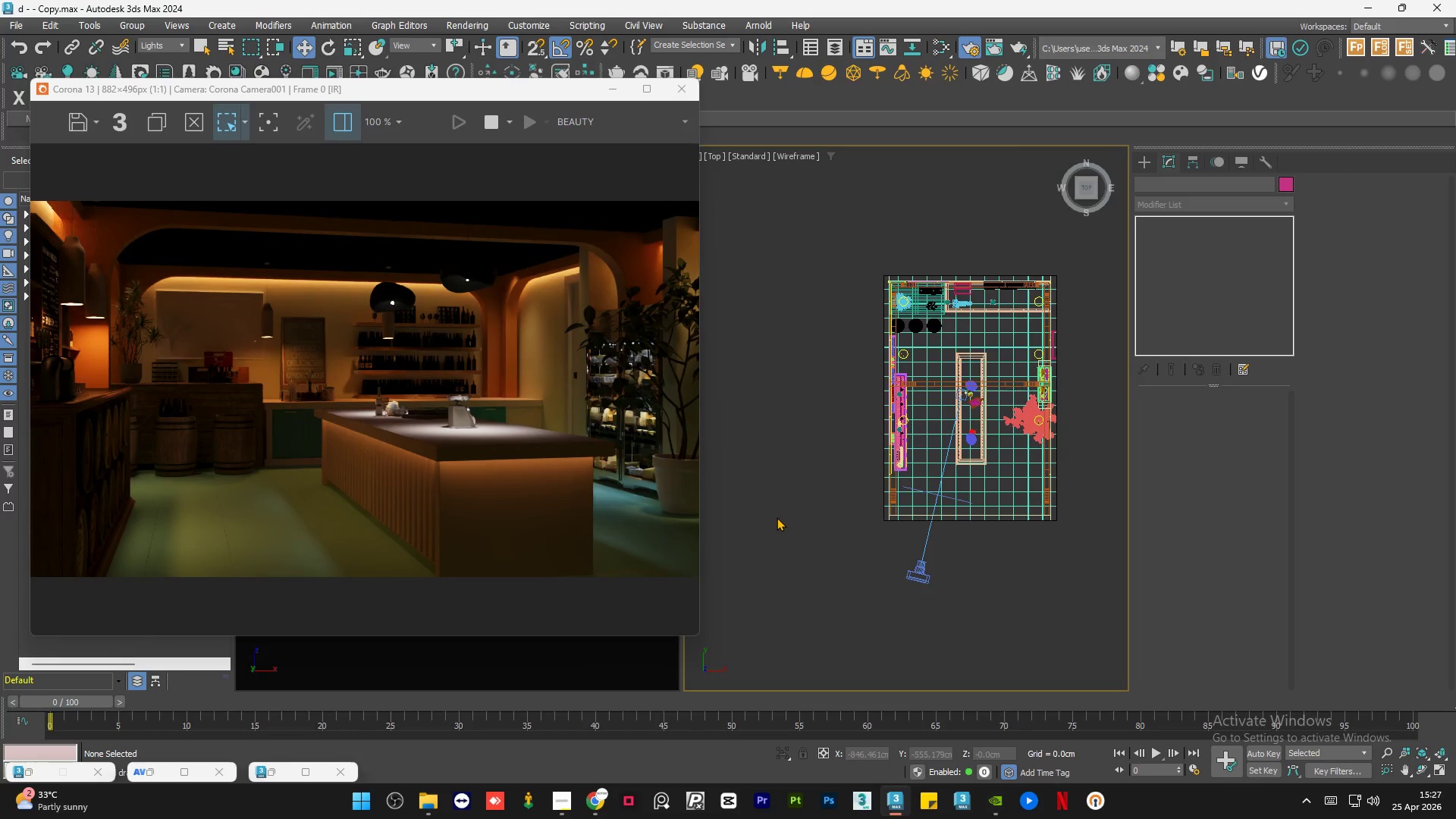 
triple_click([777, 517])
 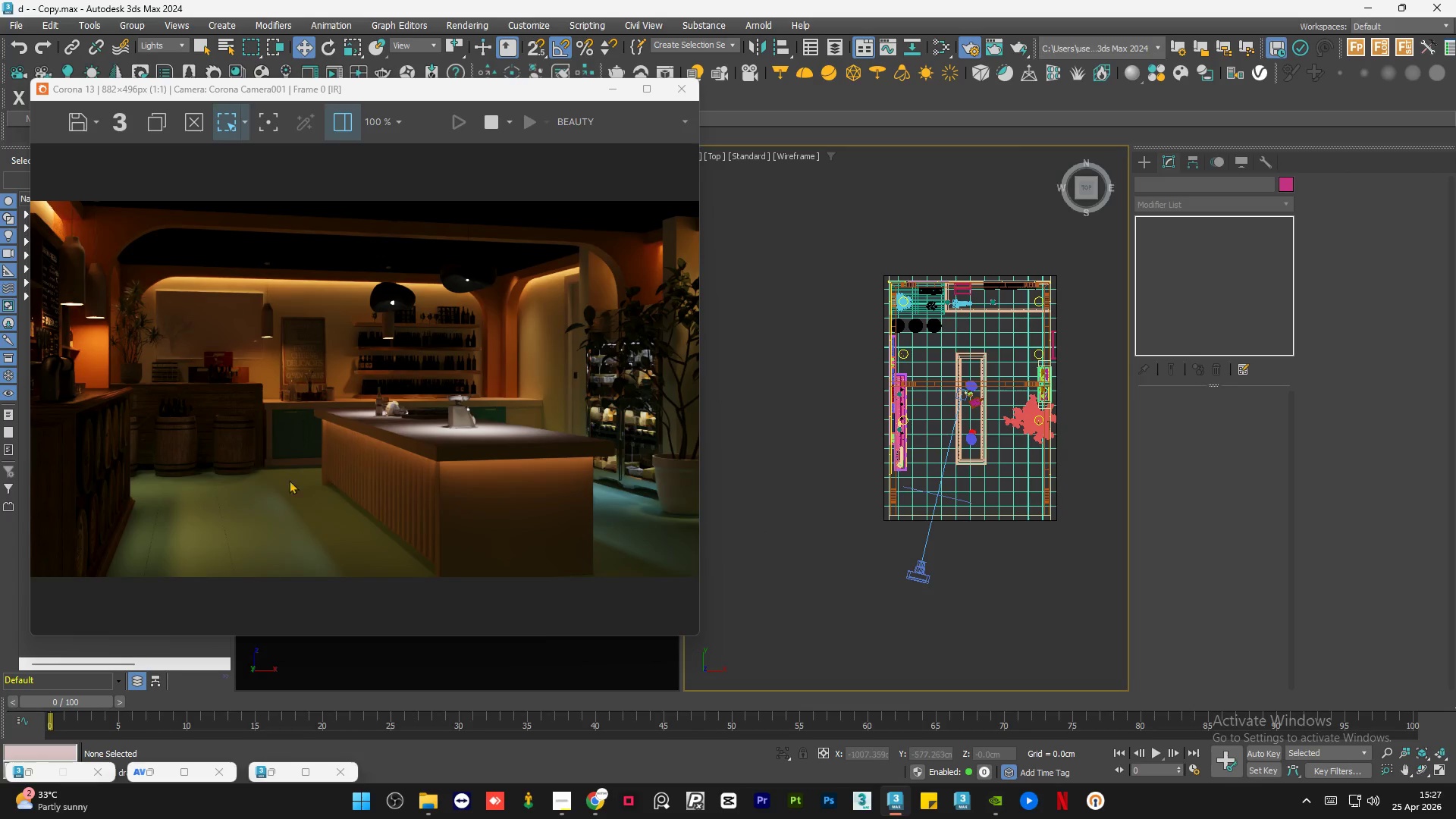 
scroll: coordinate [109, 439], scroll_direction: up, amount: 1.0
 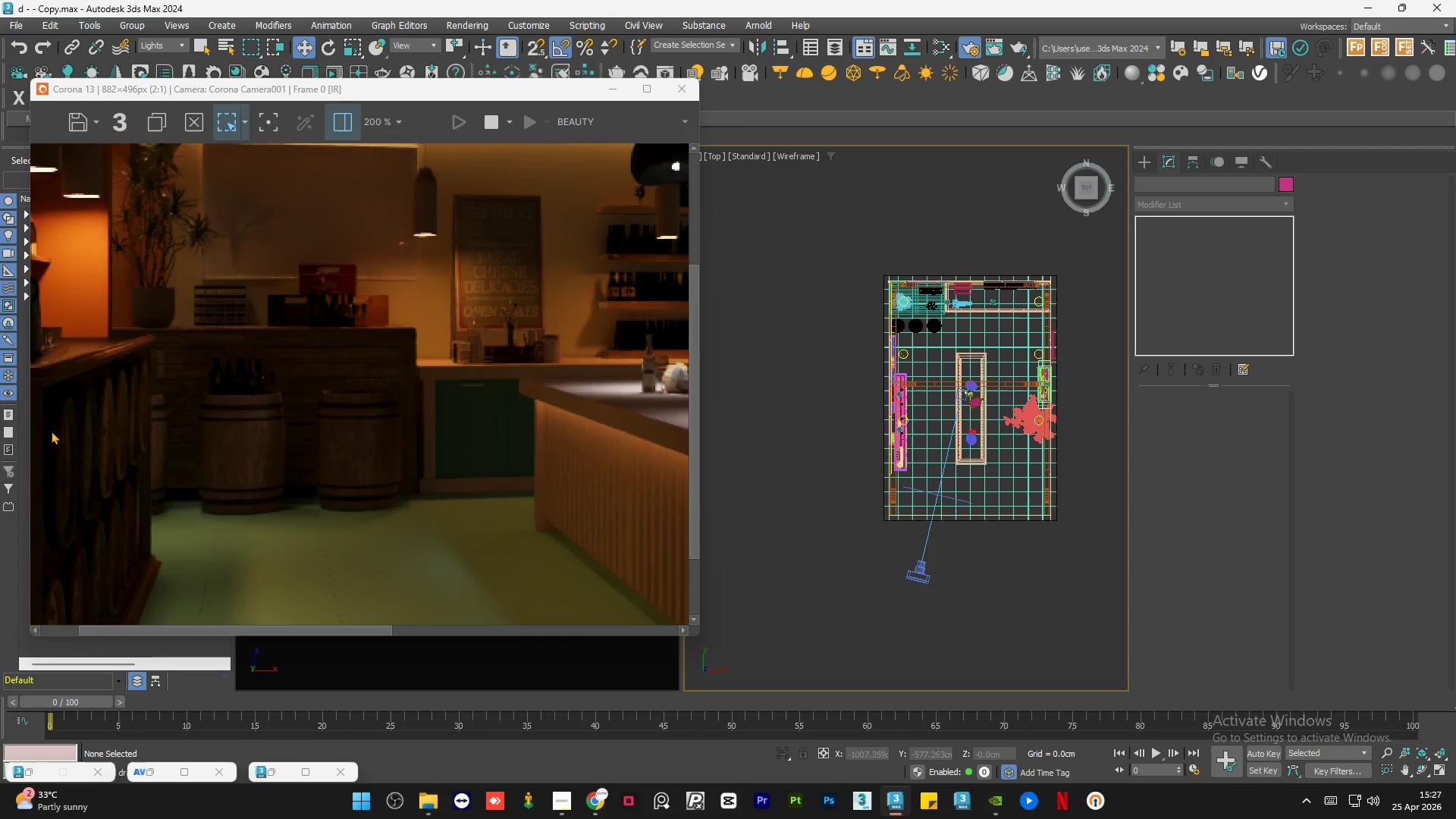 
scroll: coordinate [171, 449], scroll_direction: down, amount: 1.0
 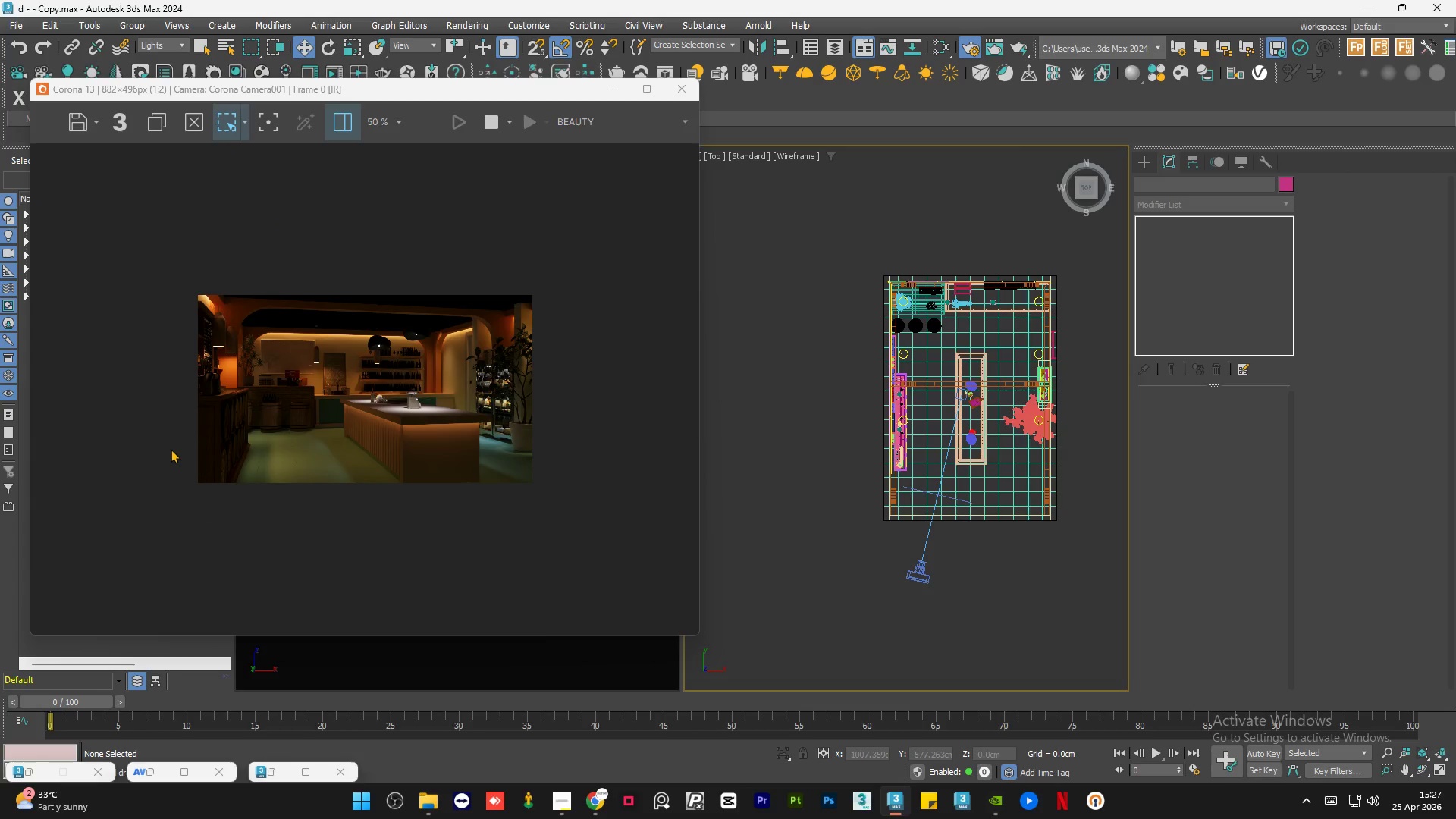 
scroll: coordinate [175, 327], scroll_direction: up, amount: 2.0
 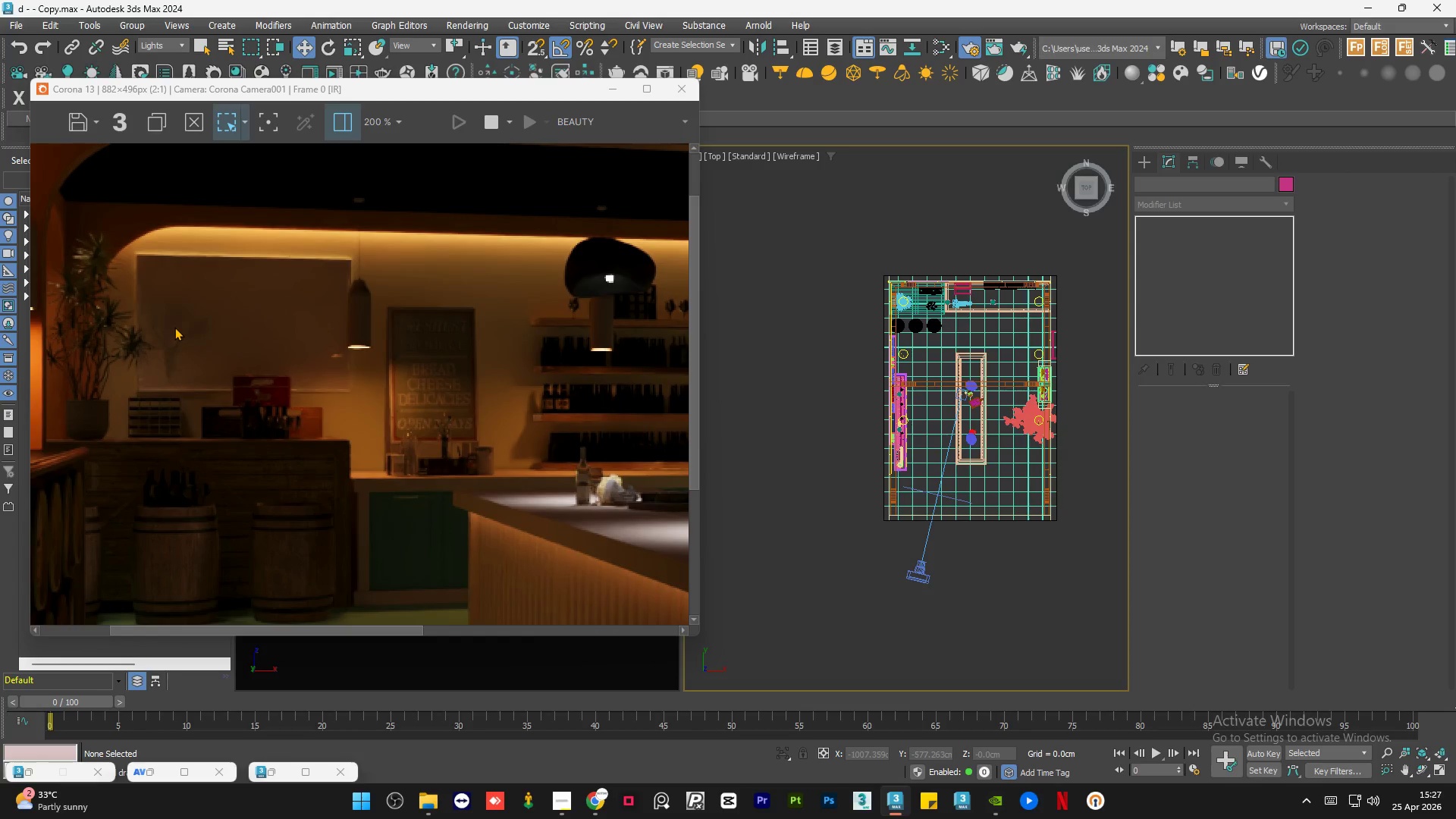 
scroll: coordinate [174, 327], scroll_direction: down, amount: 1.0
 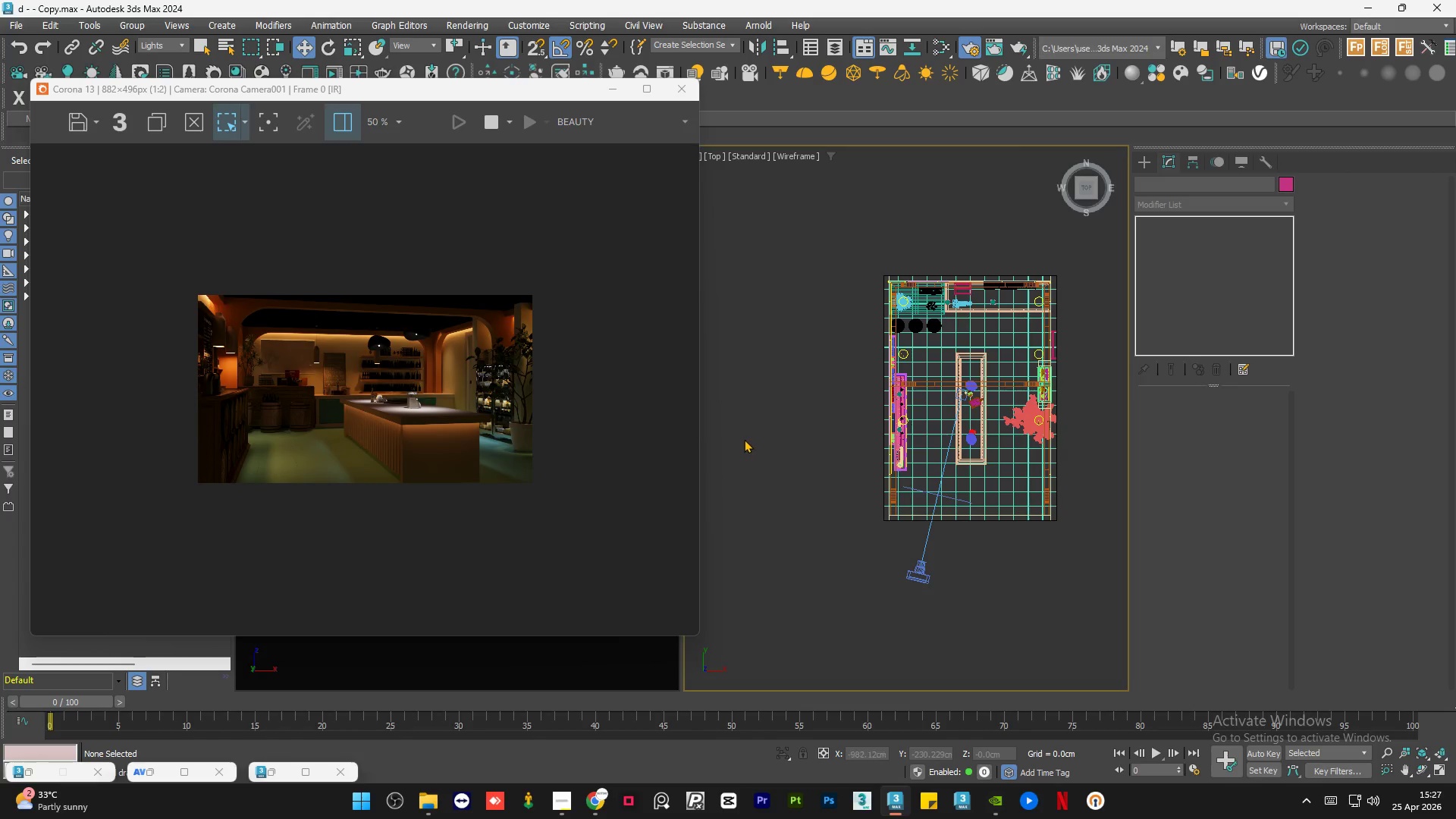 
double_click([770, 443])
 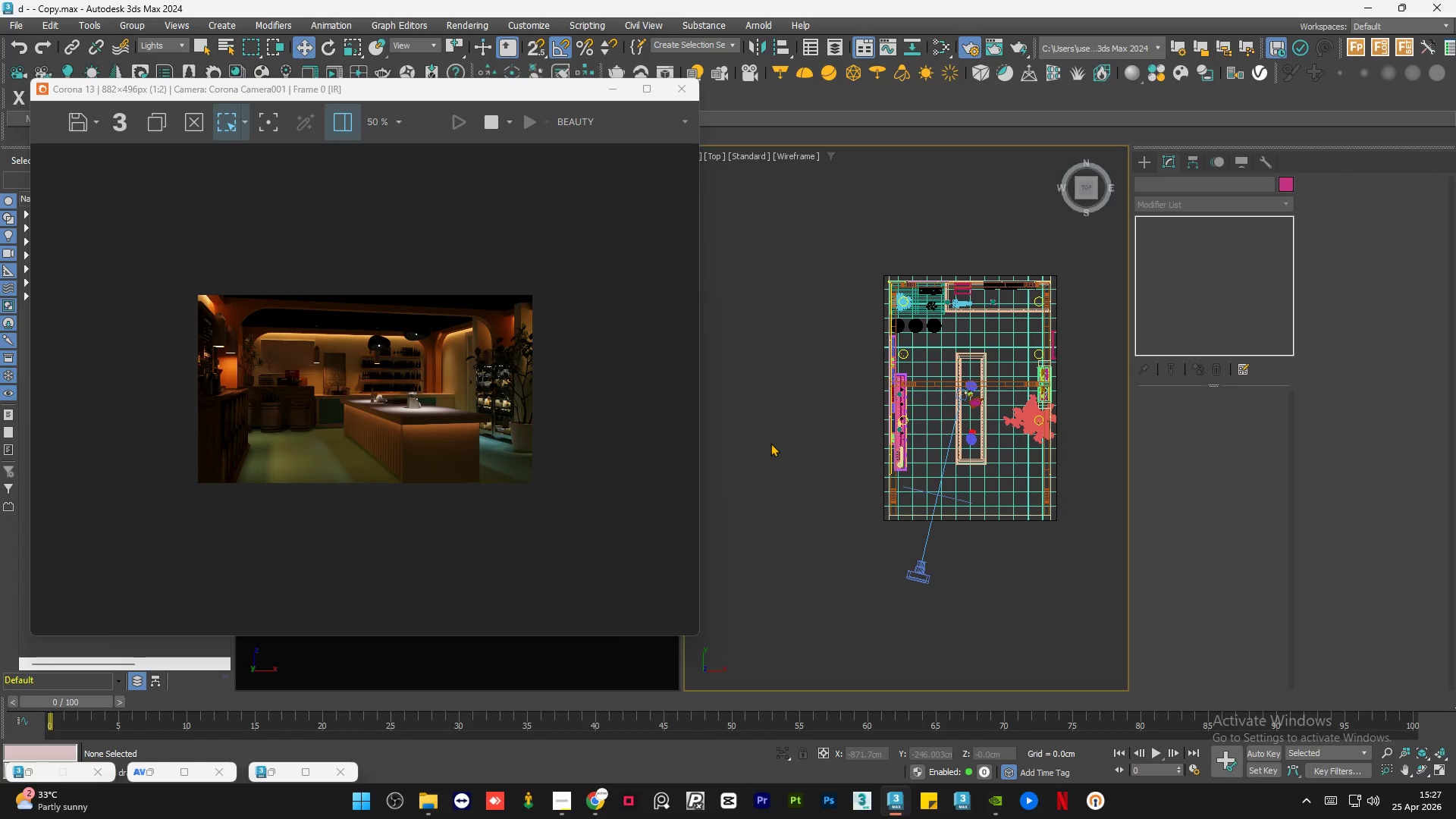 
key(F3)
 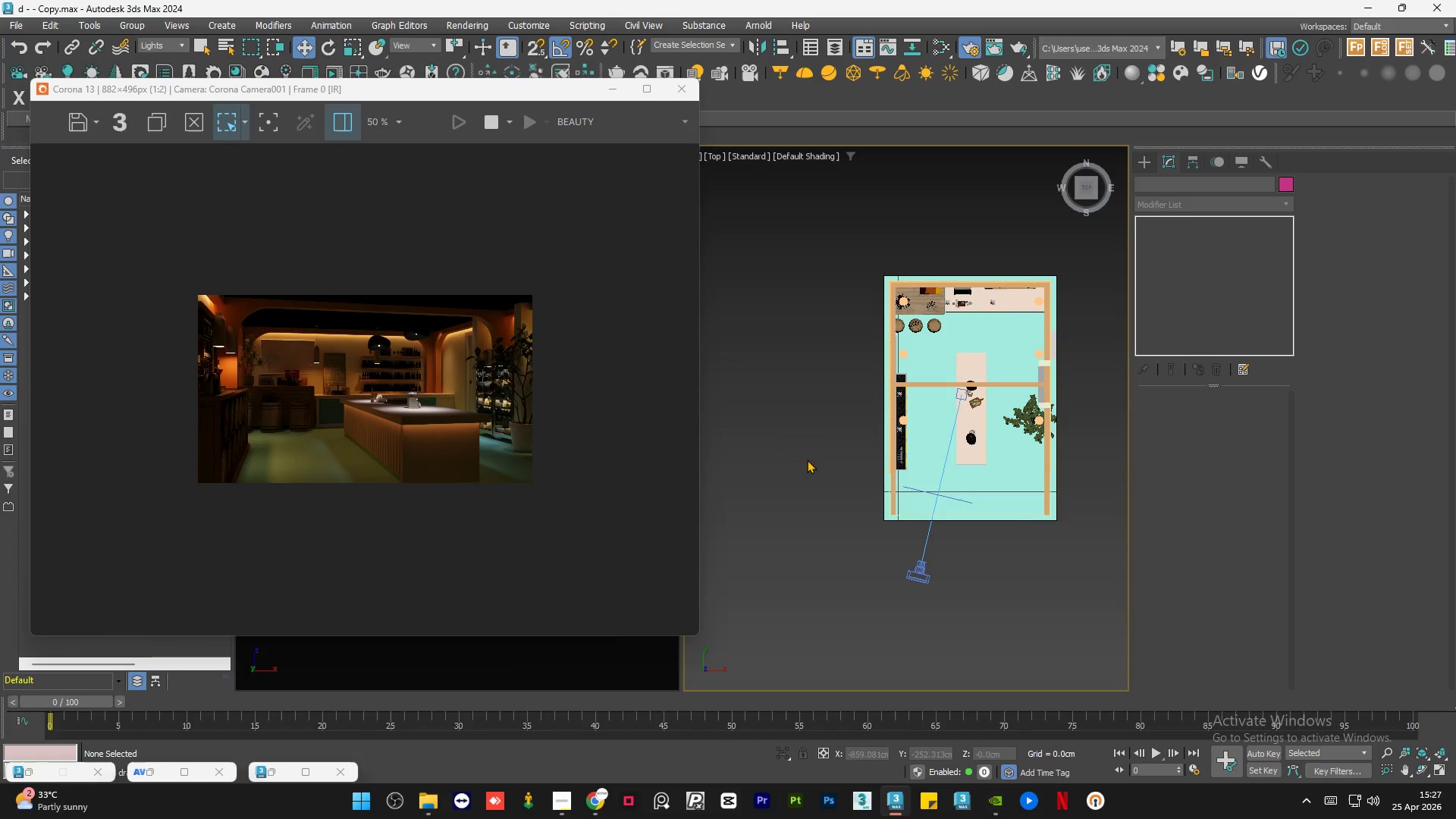 
hold_key(key=AltLeft, duration=0.95)
 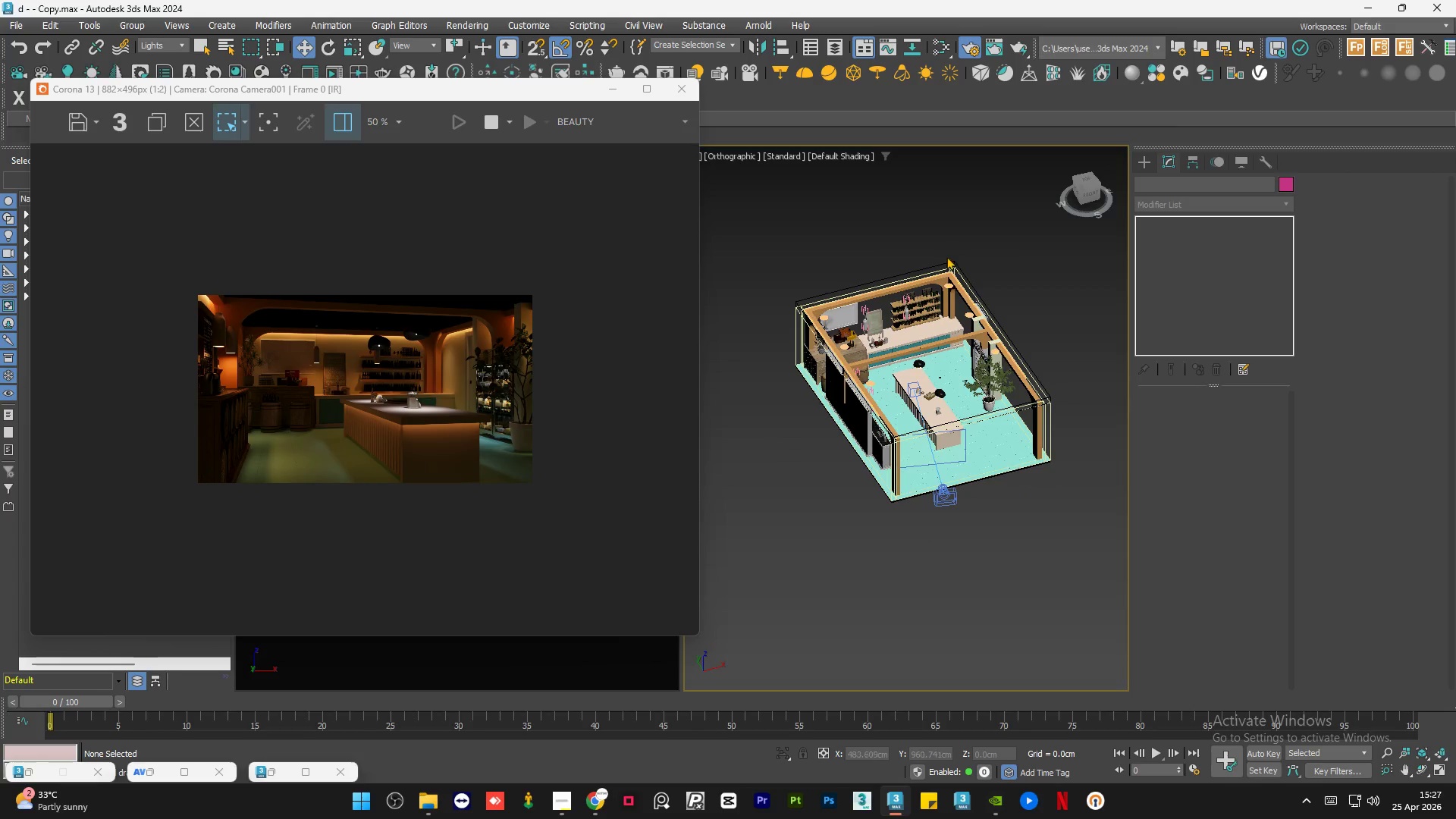 
scroll: coordinate [948, 284], scroll_direction: up, amount: 6.0
 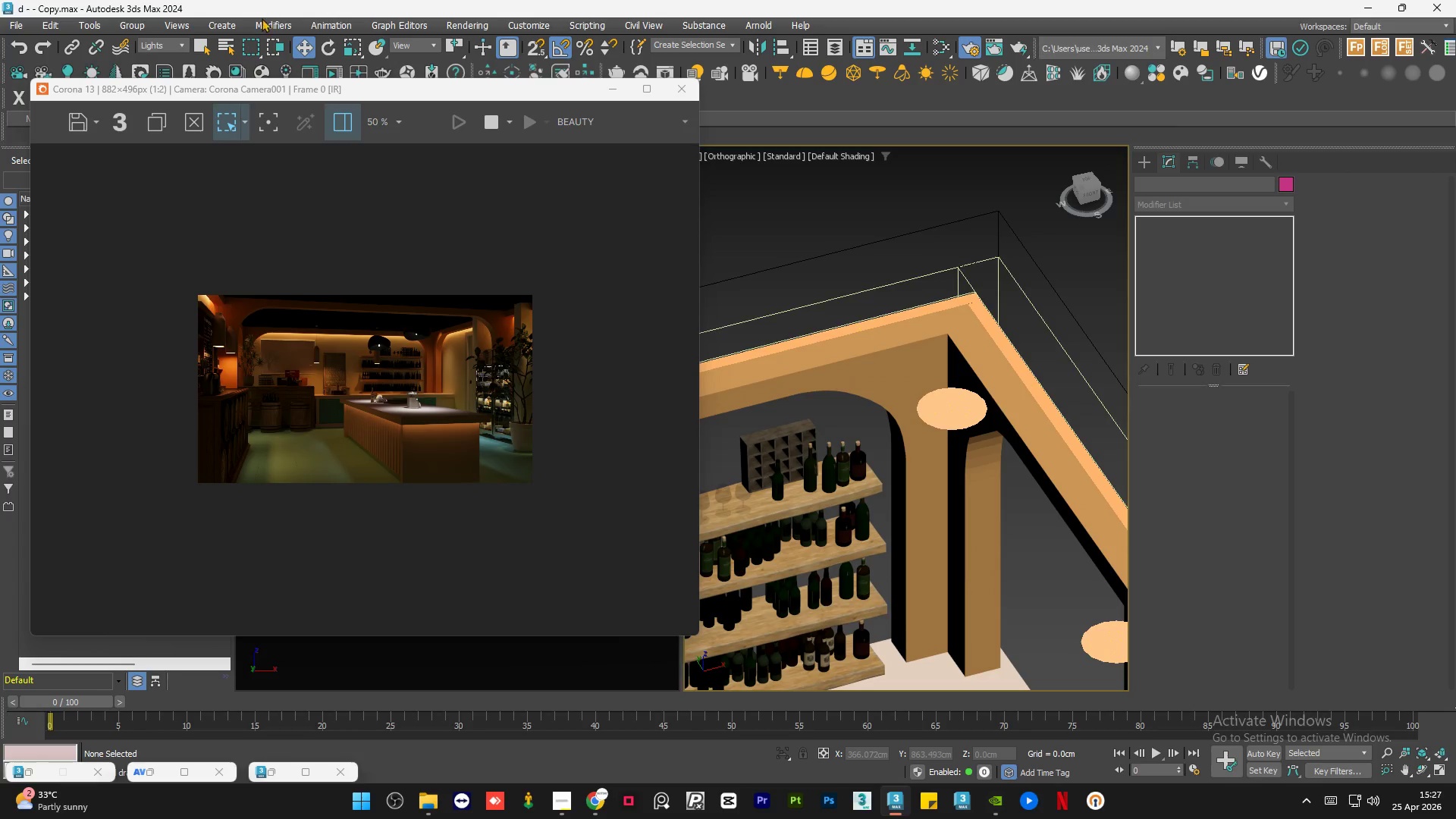 
left_click([167, 43])
 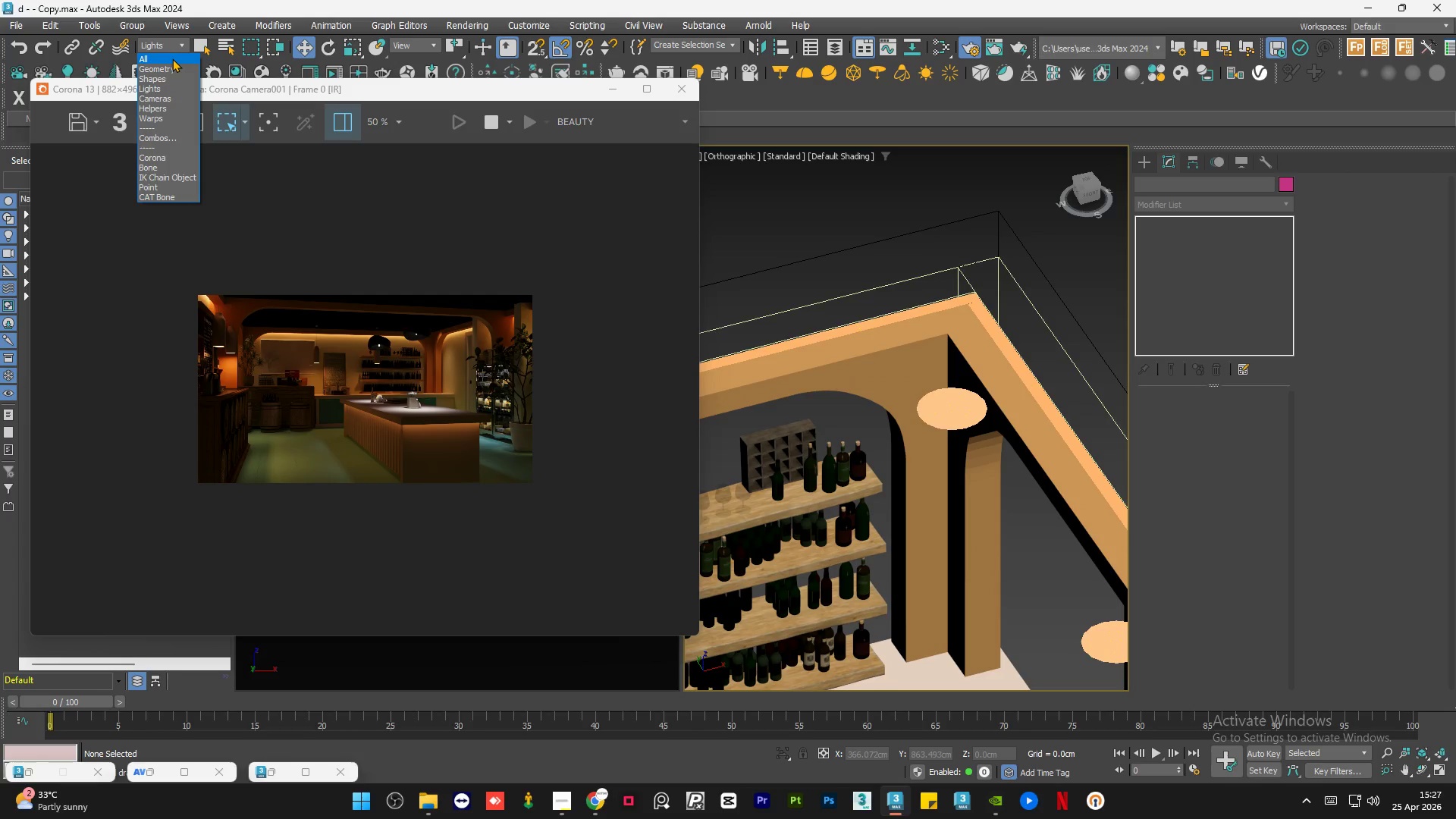 
left_click([172, 58])
 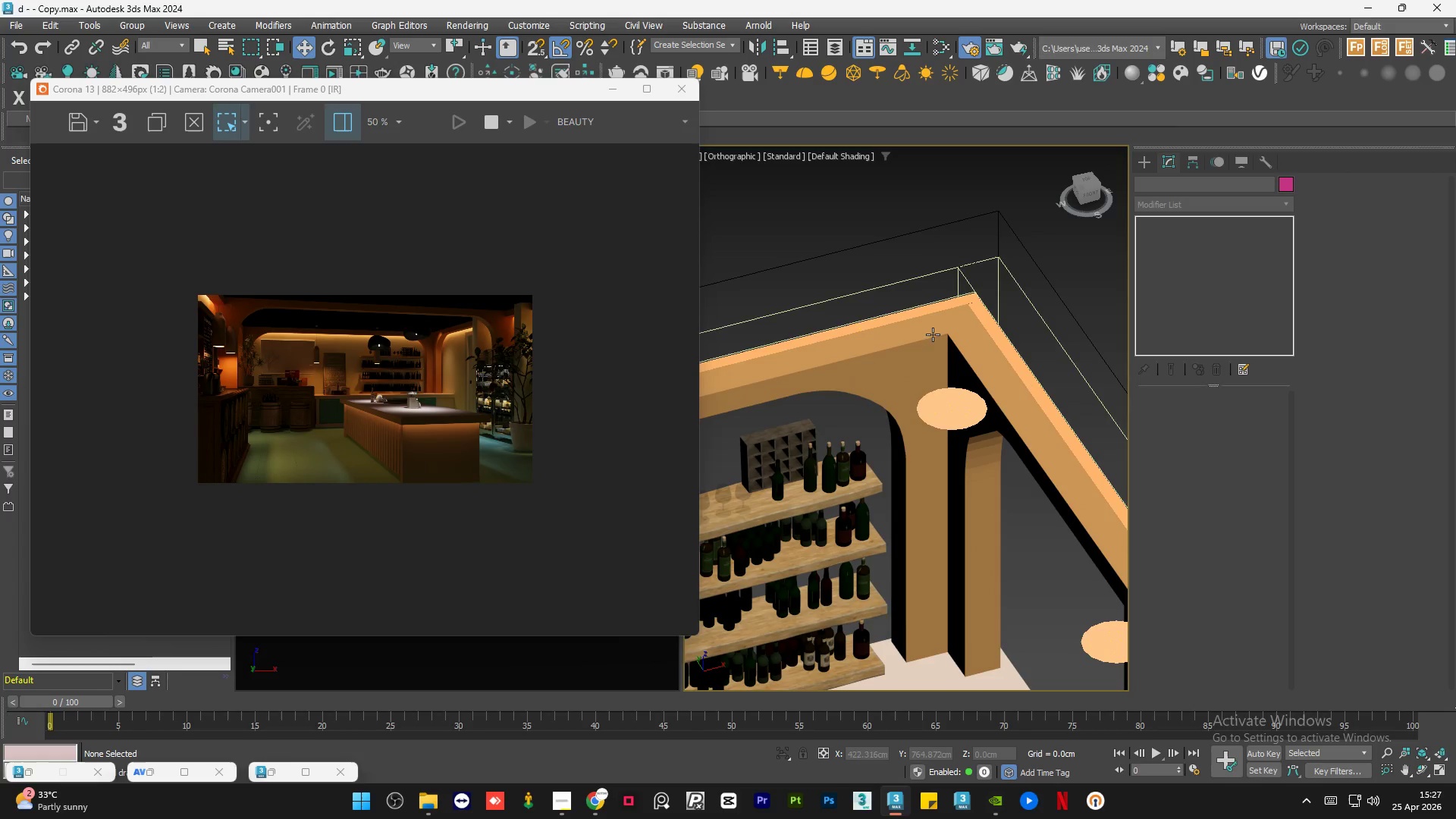 
left_click([931, 334])
 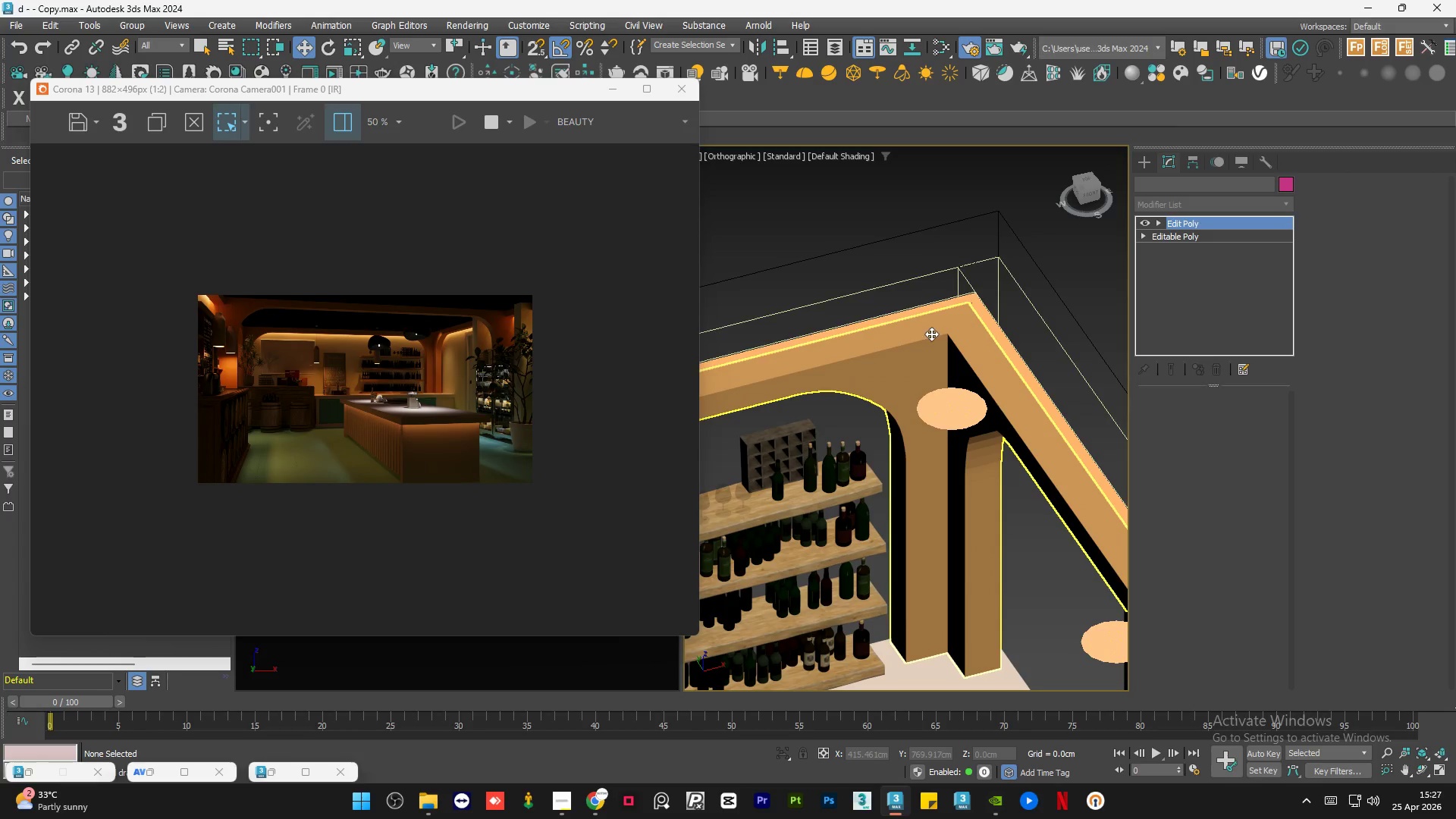 
hold_key(key=AltLeft, duration=1.62)
 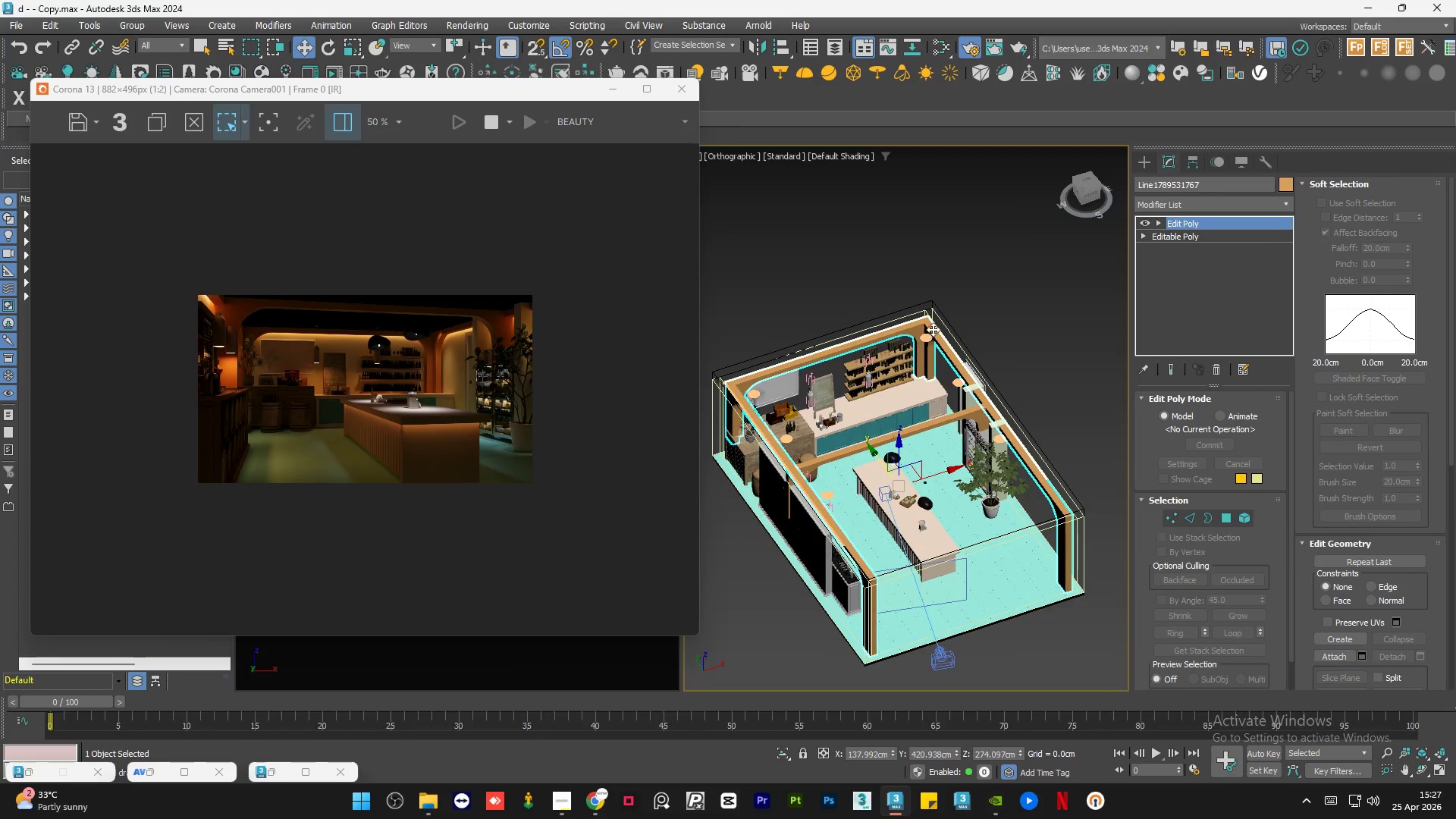 
scroll: coordinate [931, 334], scroll_direction: down, amount: 5.0
 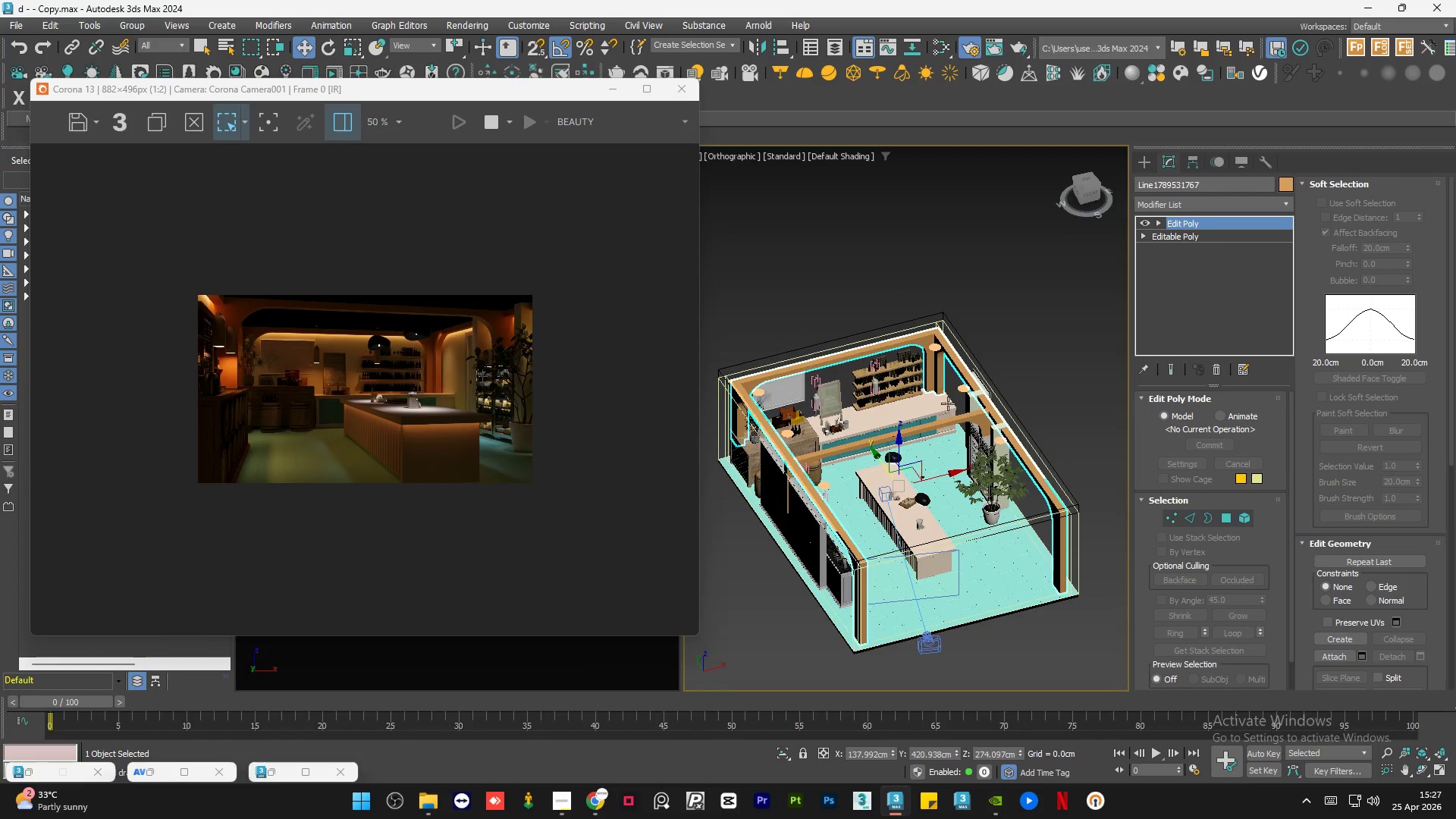 
hold_key(key=ControlLeft, duration=0.84)
 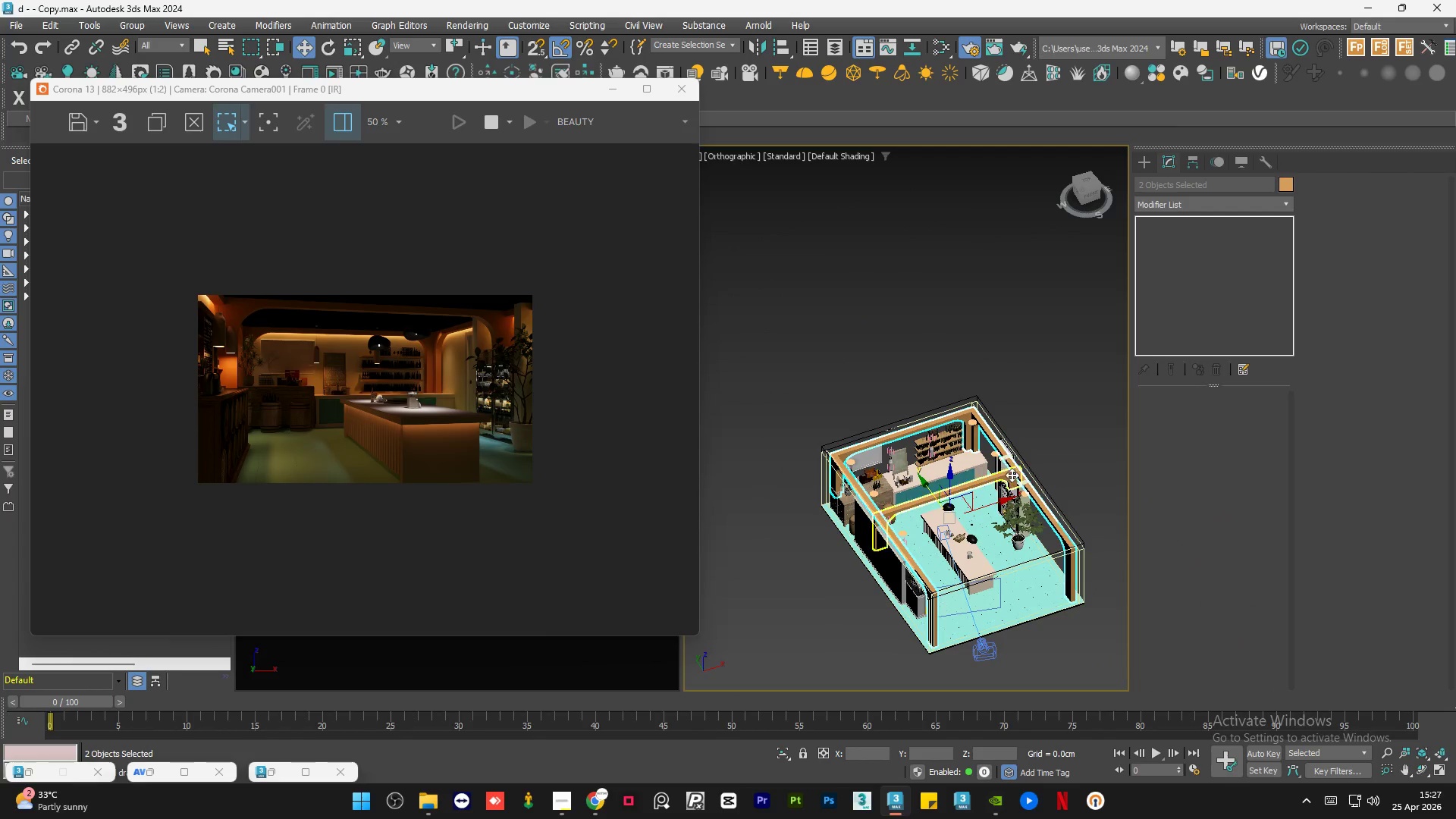 
scroll: coordinate [930, 326], scroll_direction: up, amount: 2.0
 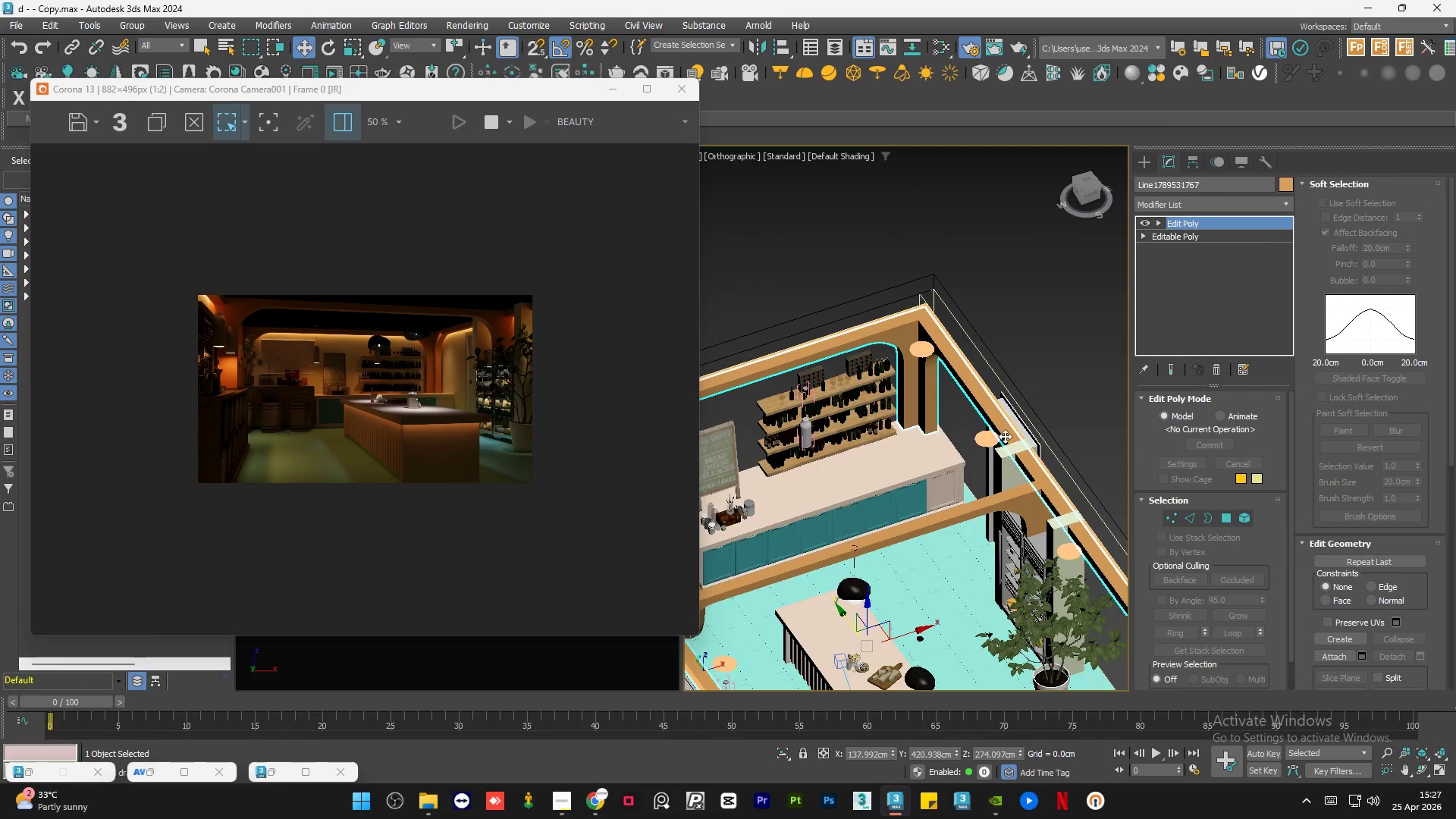 
left_click([1007, 504])
 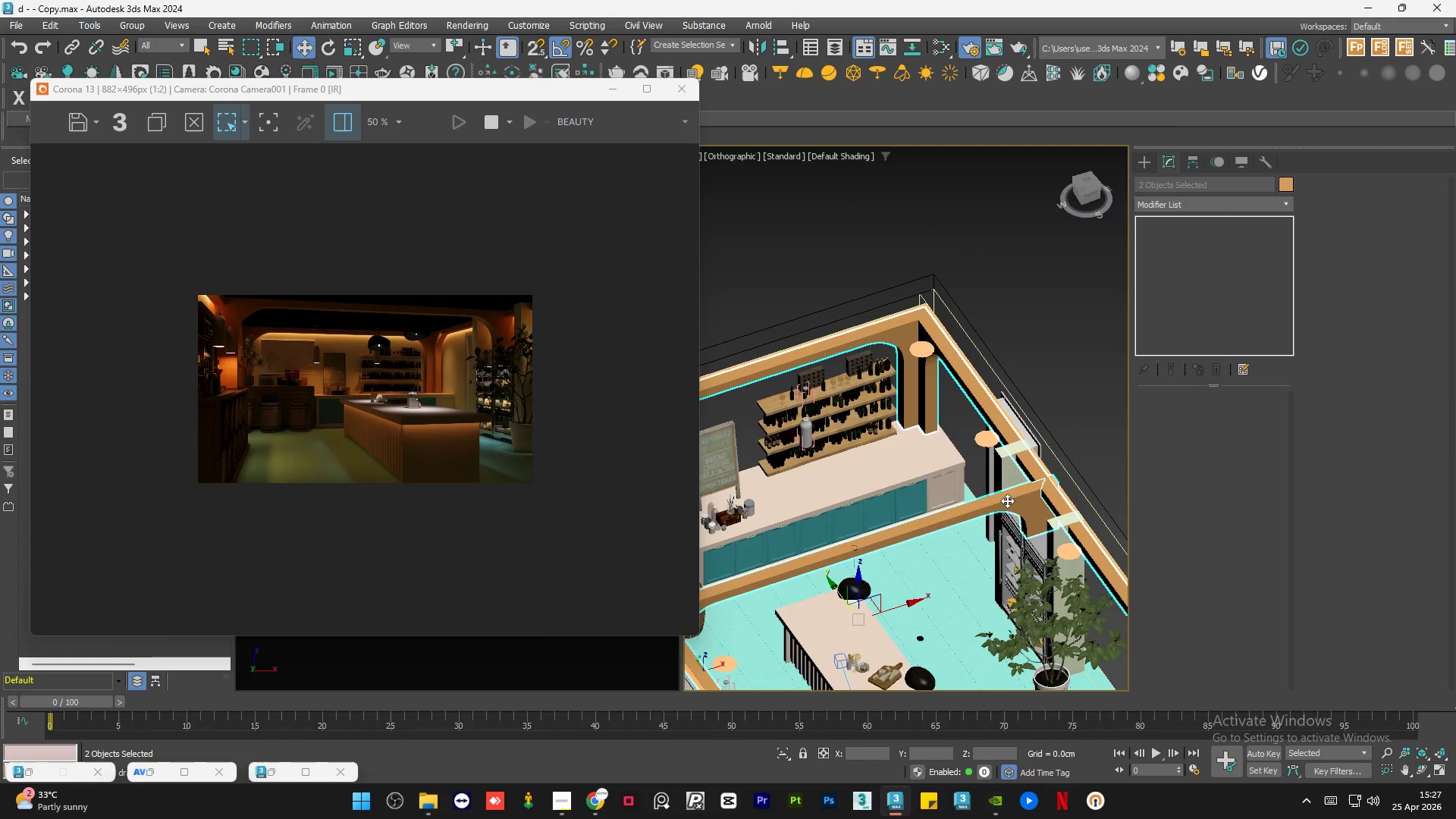 
hold_key(key=AltLeft, duration=3.27)
 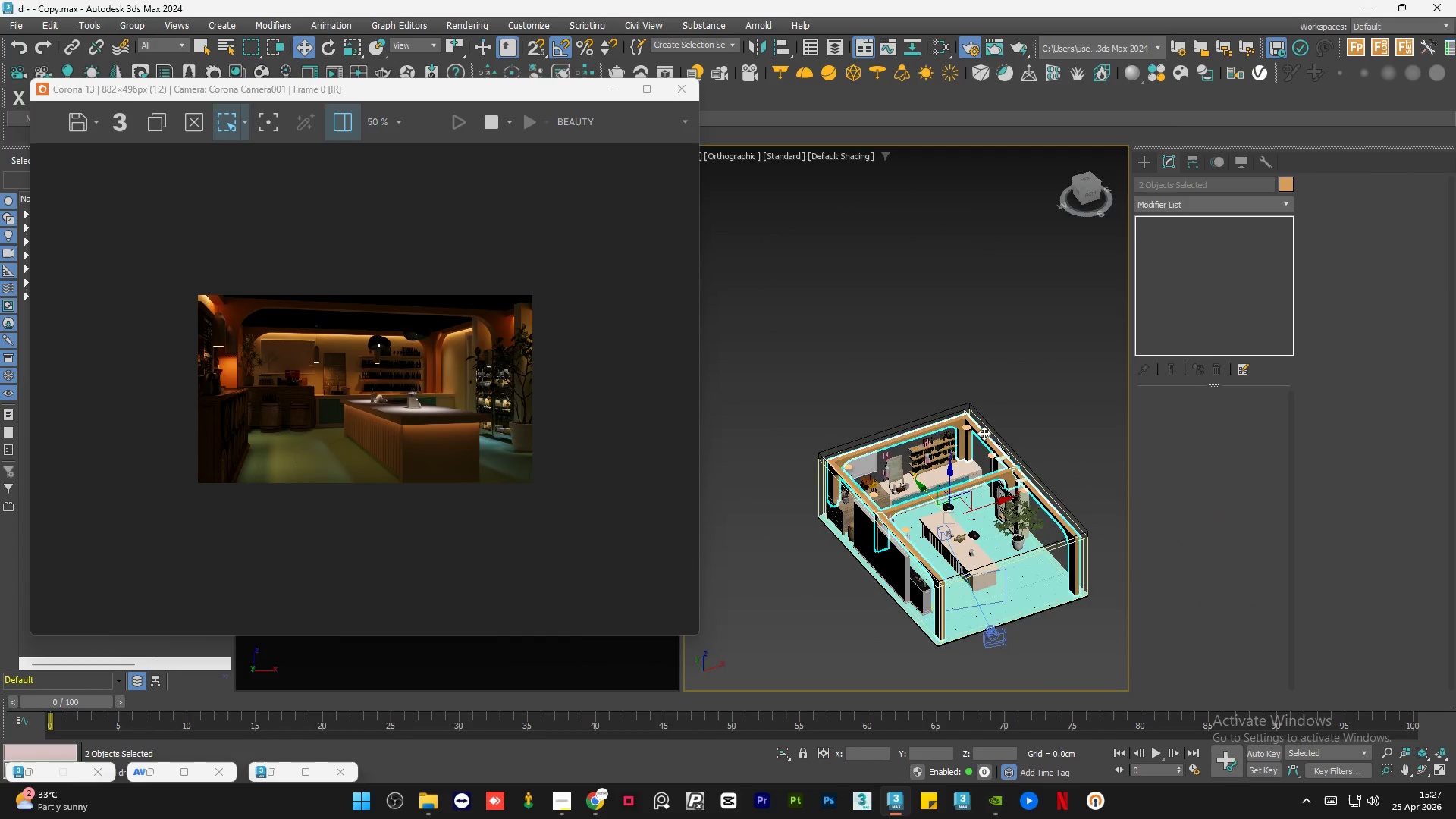 
scroll: coordinate [1000, 462], scroll_direction: down, amount: 3.0
 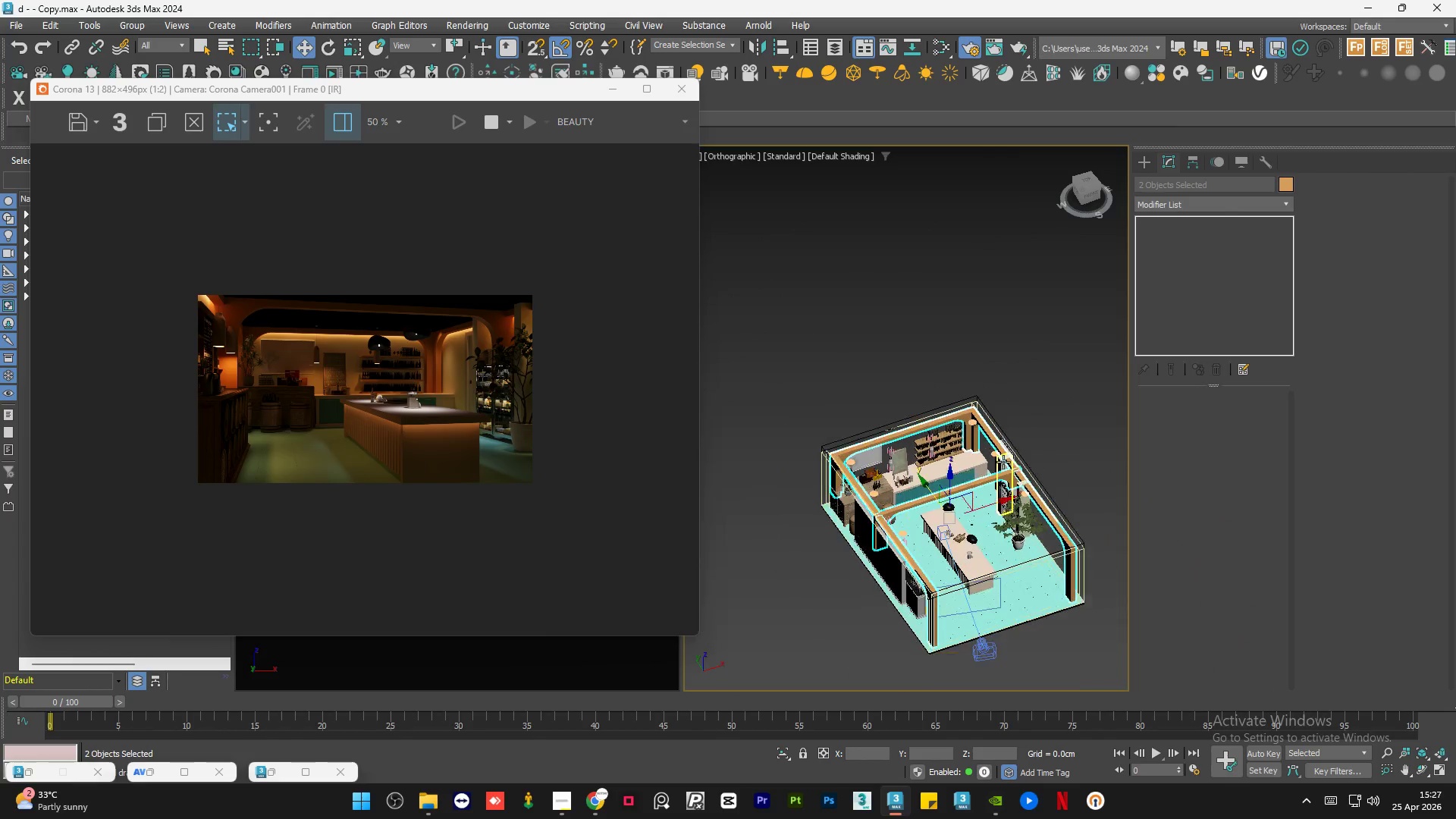 
scroll: coordinate [990, 607], scroll_direction: up, amount: 9.0
 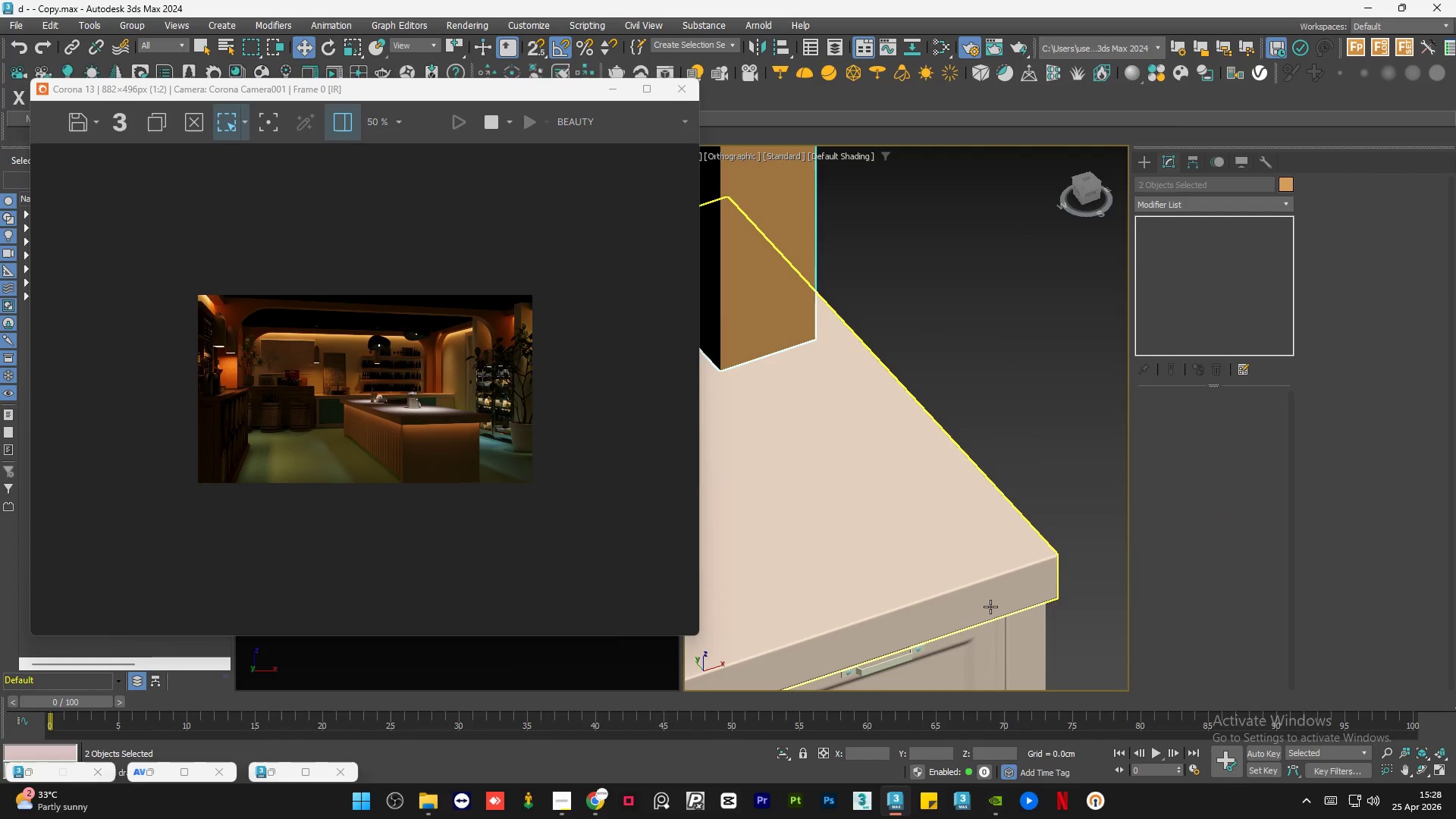 
scroll: coordinate [990, 607], scroll_direction: down, amount: 4.0
 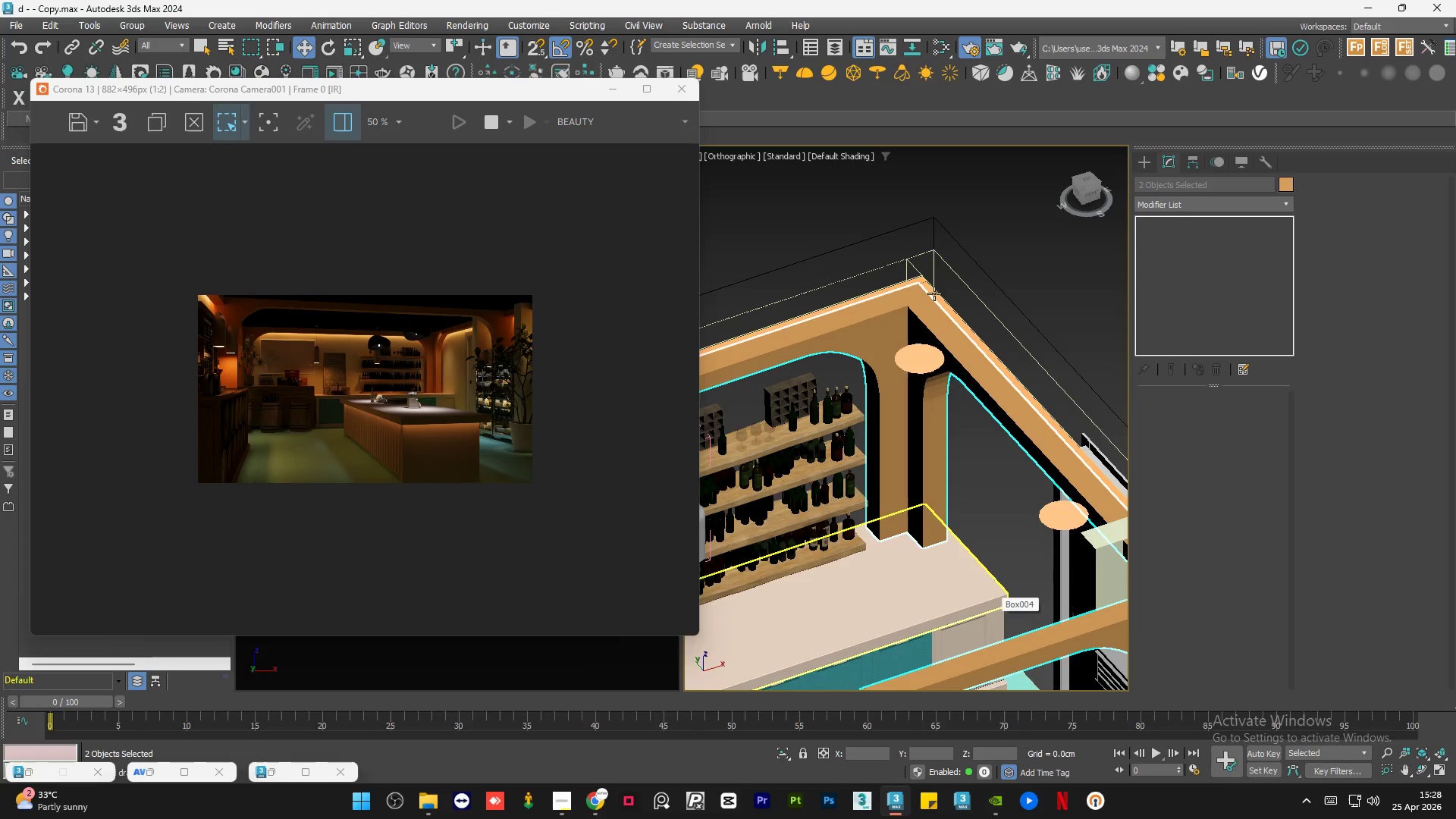 
scroll: coordinate [918, 303], scroll_direction: up, amount: 3.0
 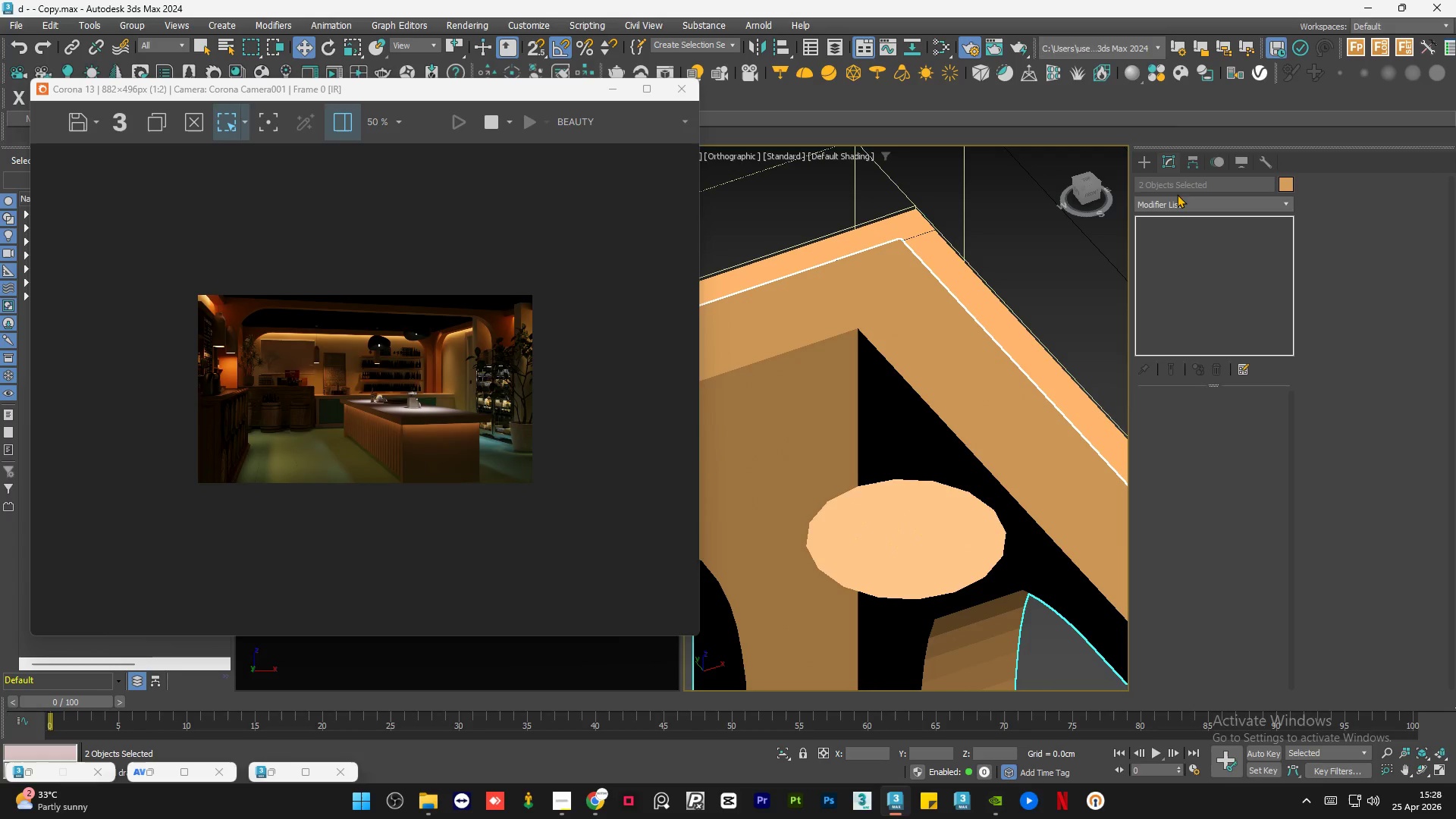 
left_click([1176, 198])
 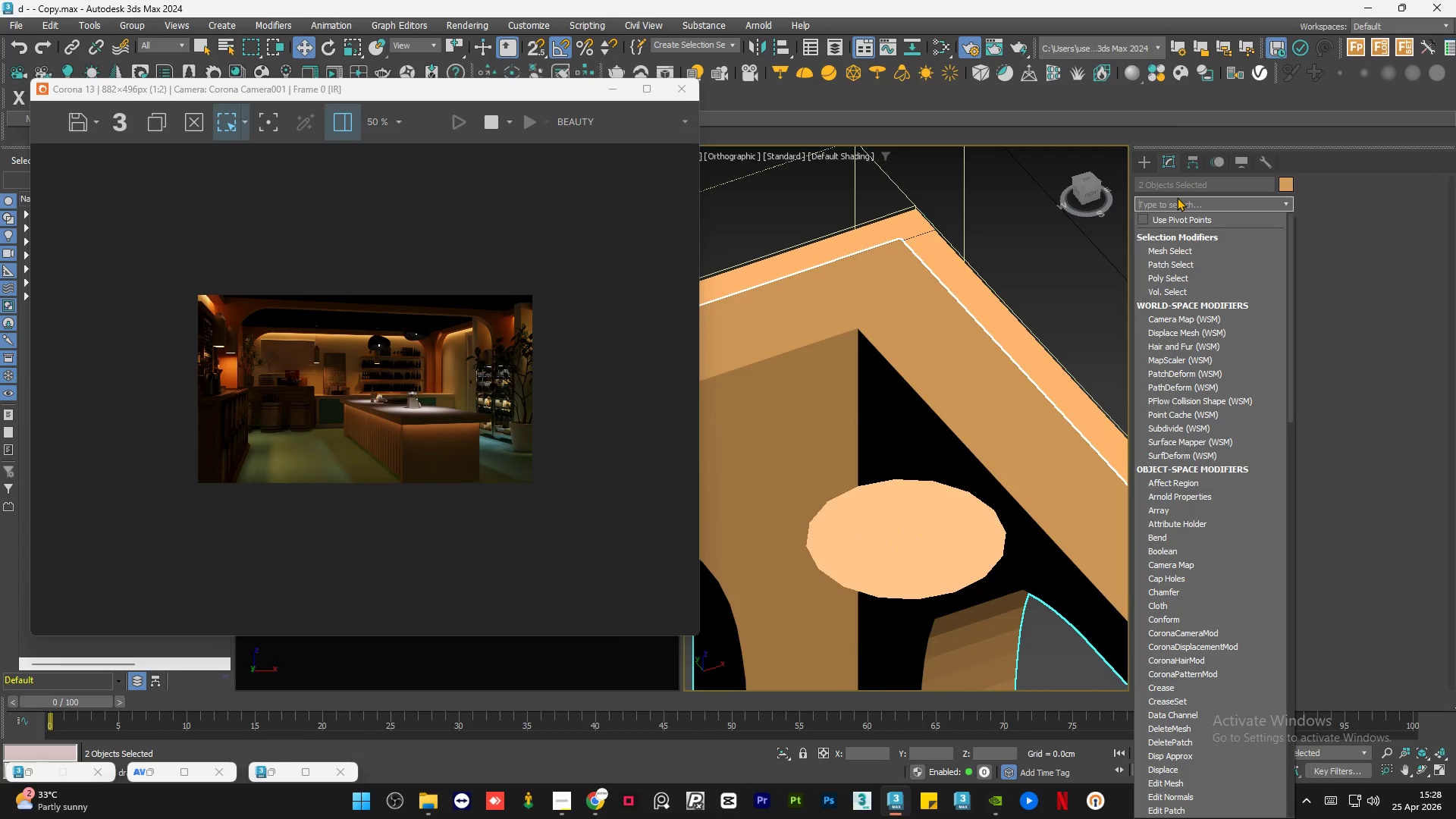 
wait(9.38)
 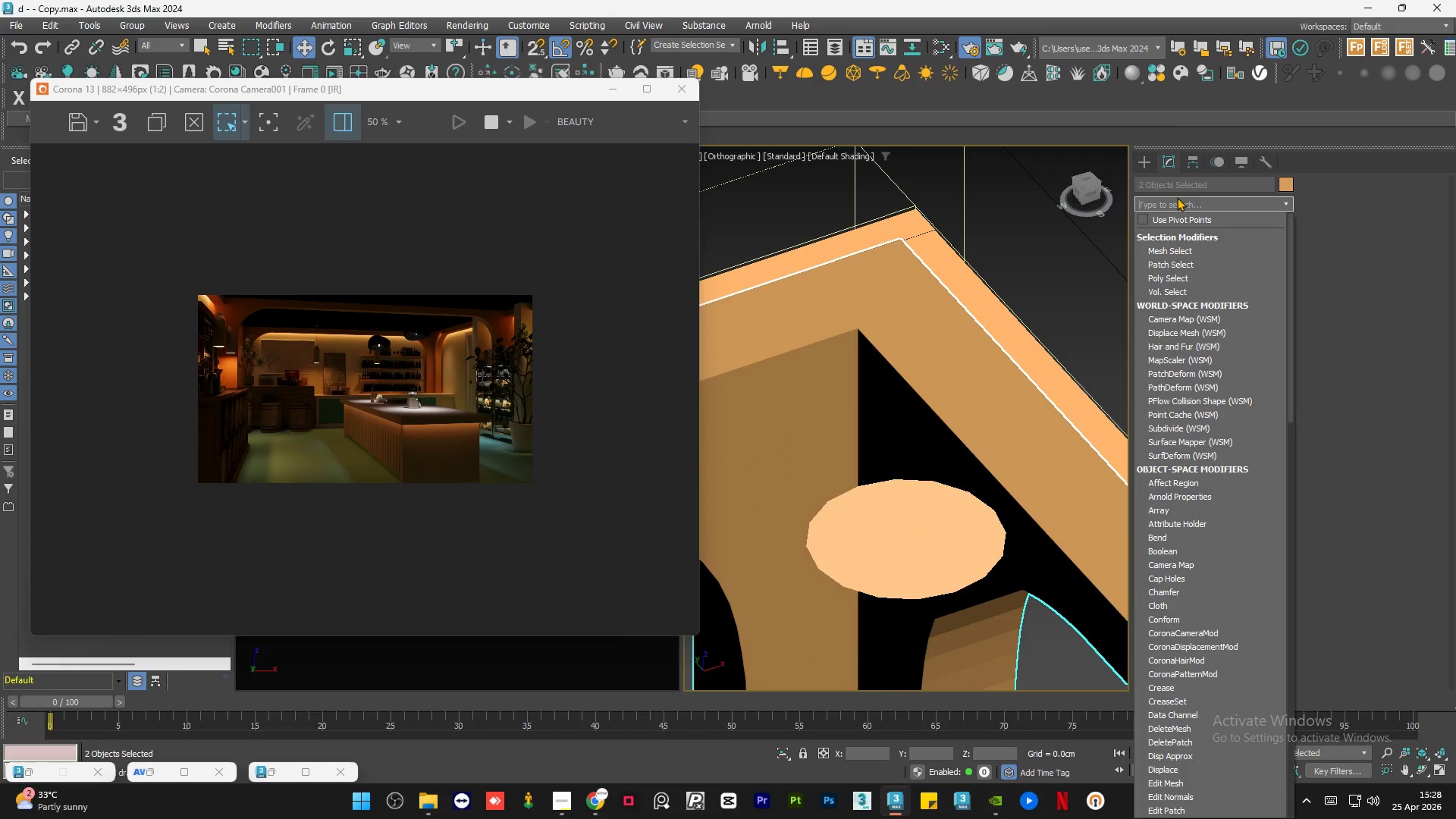 
type(ch)
 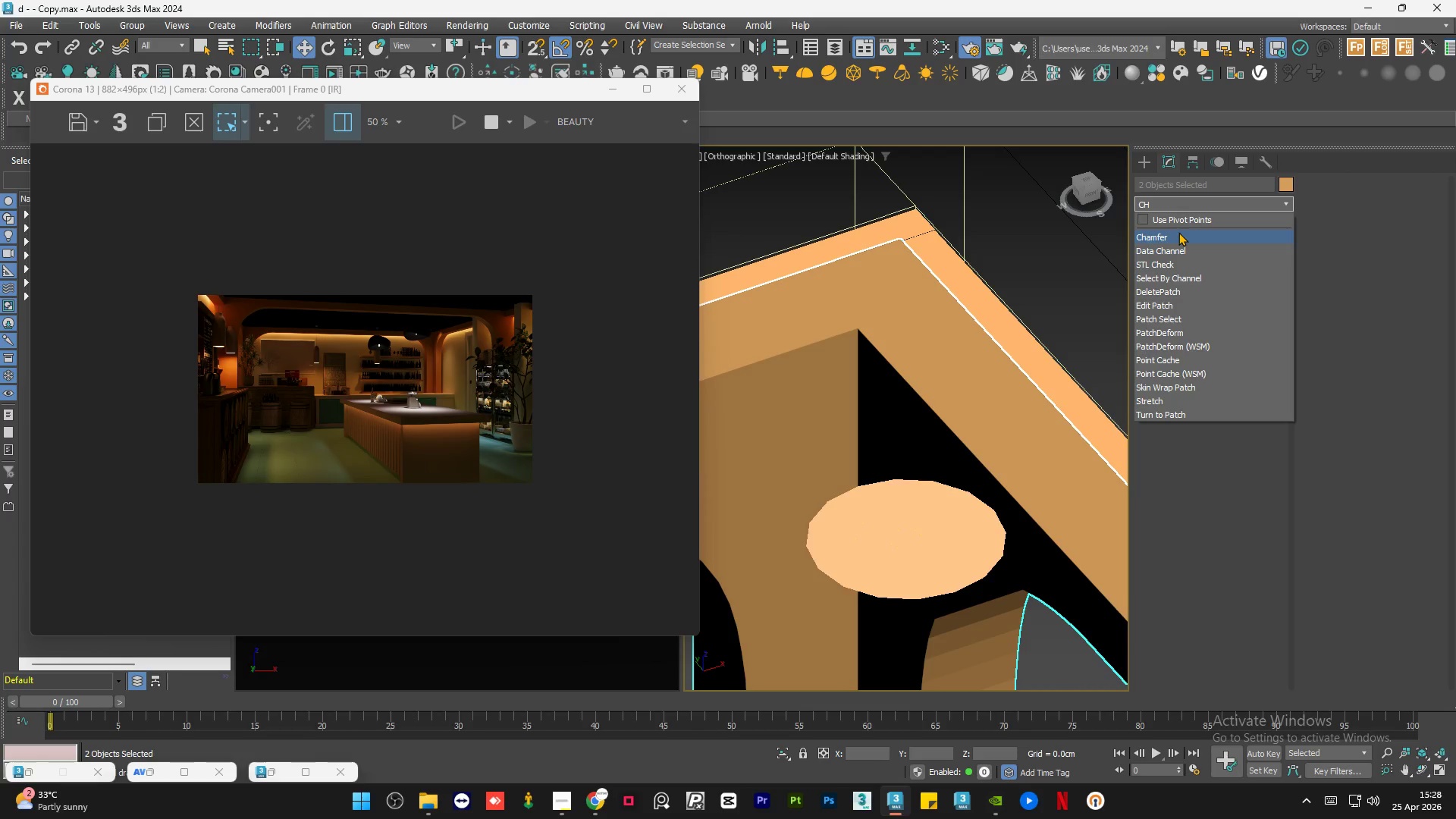 
left_click([1178, 232])
 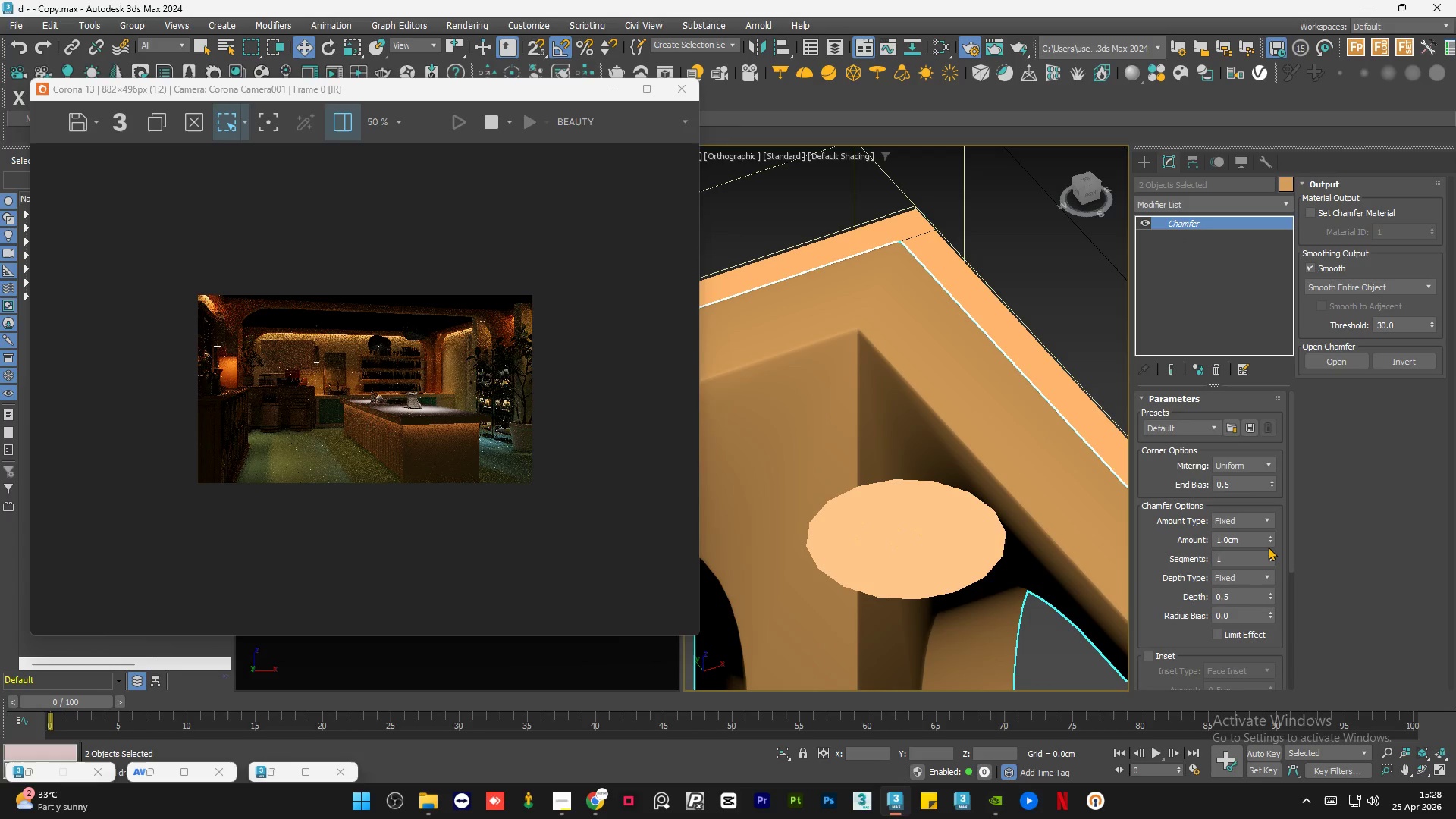 
double_click([1252, 542])
 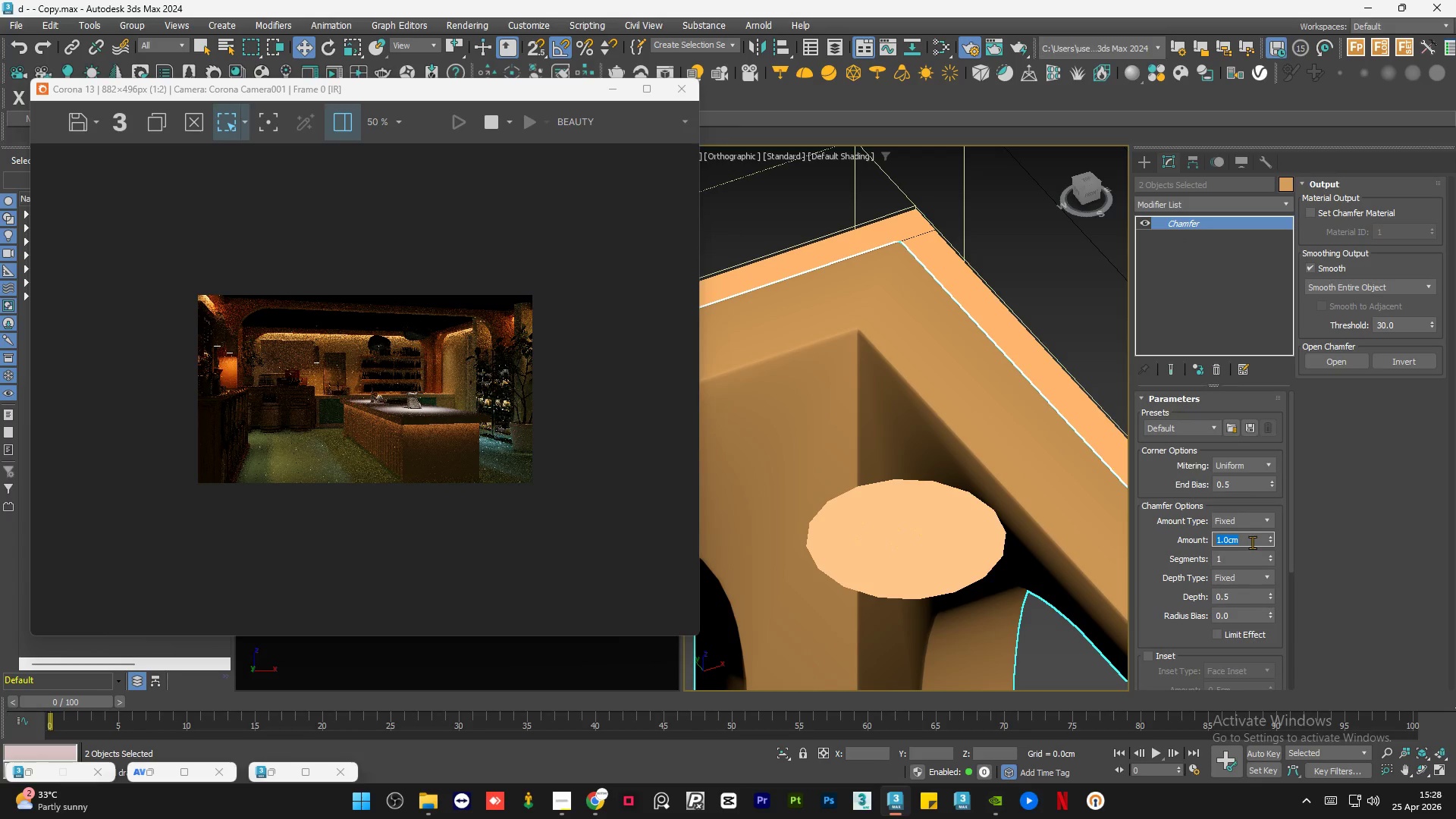 
key(NumpadDecimal)
 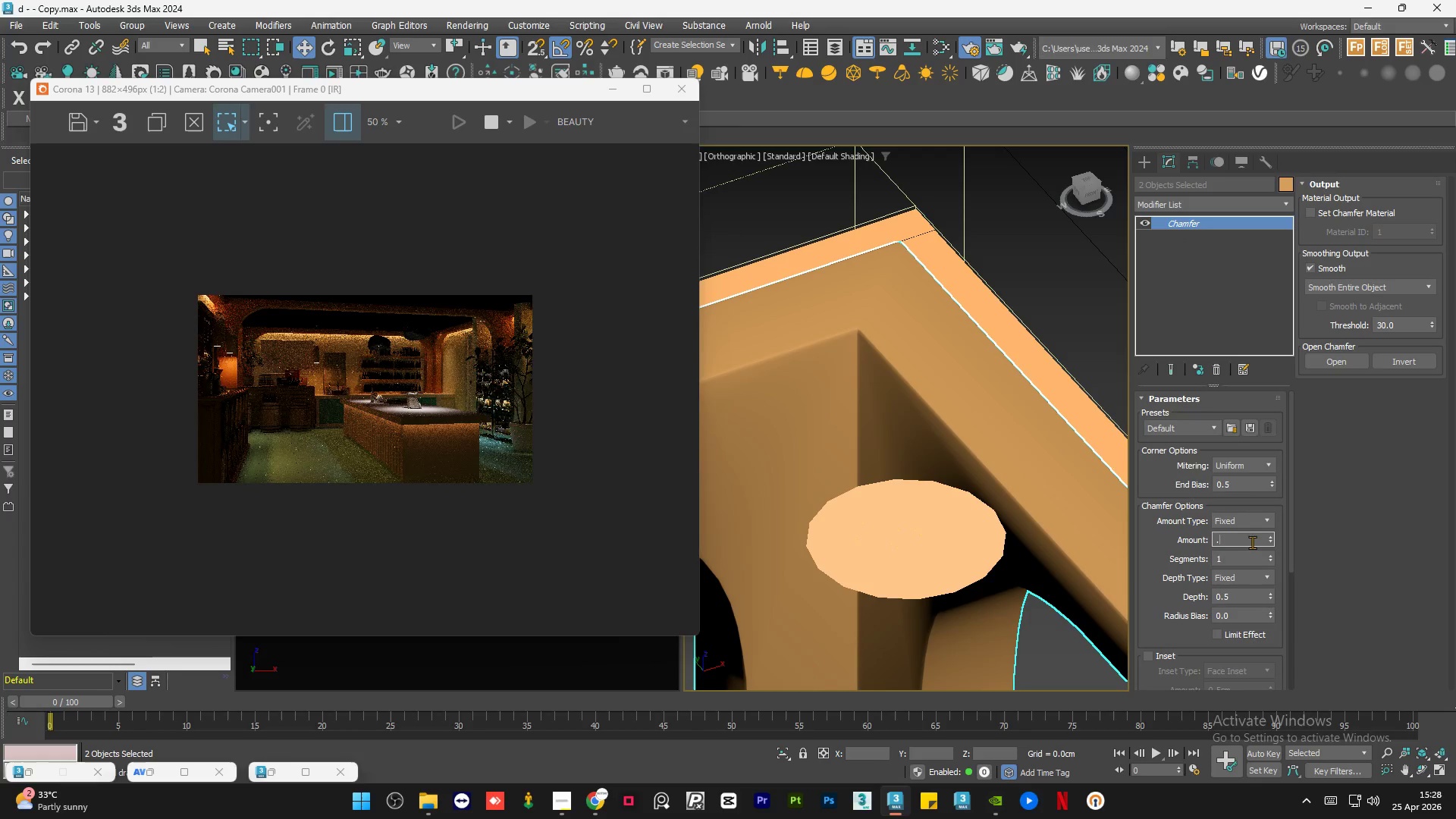 
key(Numpad5)
 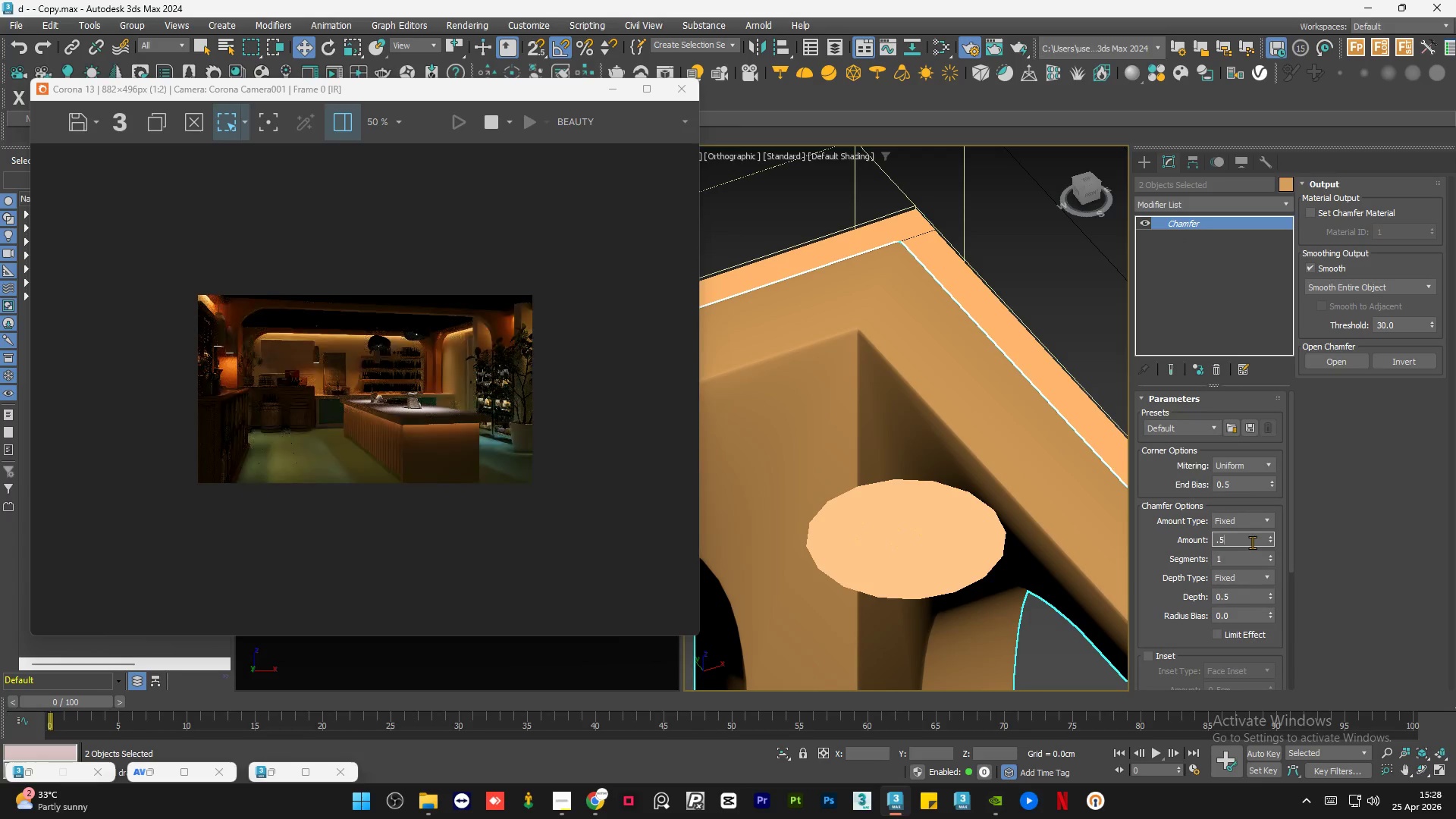 
key(NumpadEnter)
 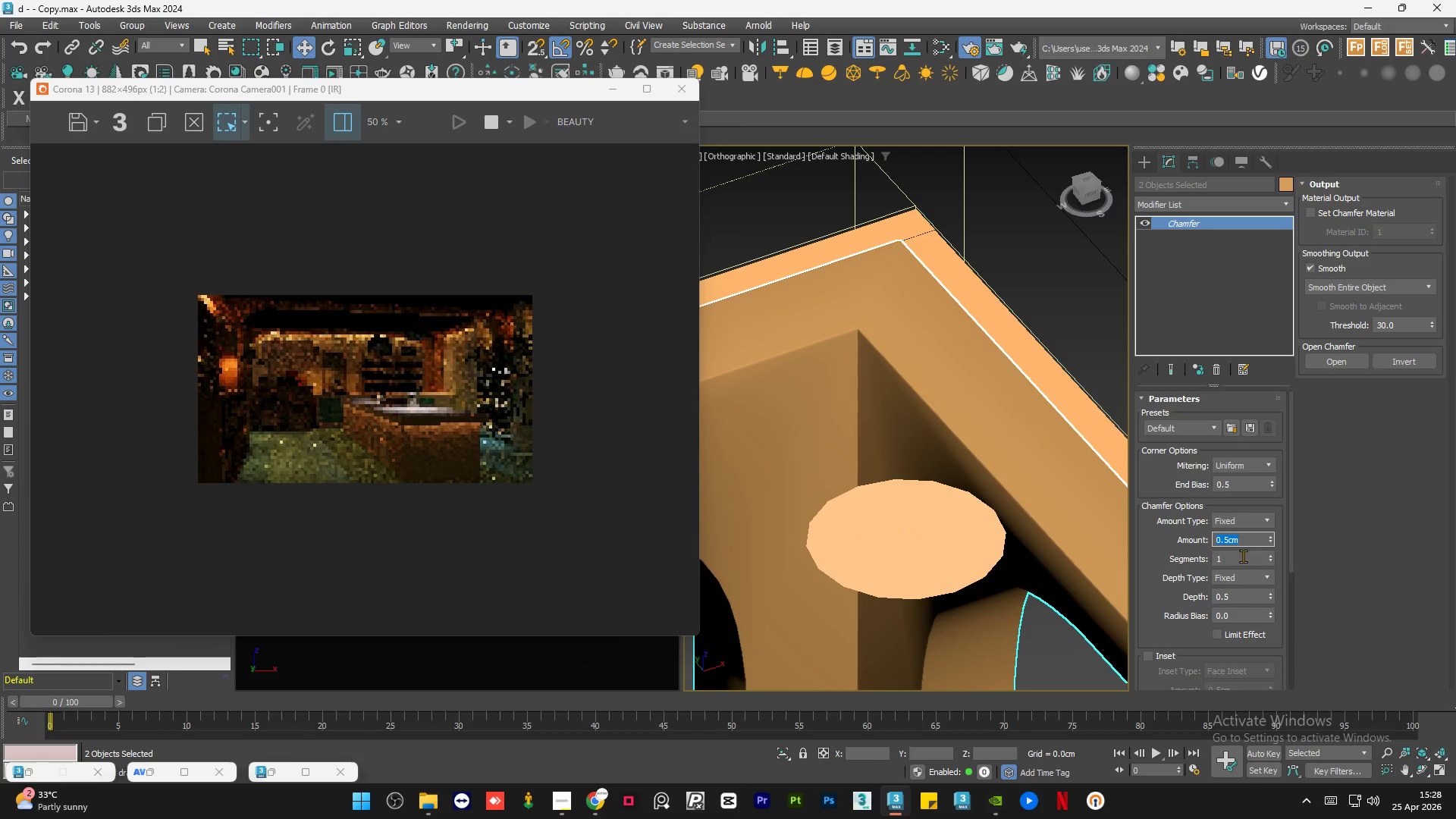 
double_click([1243, 556])
 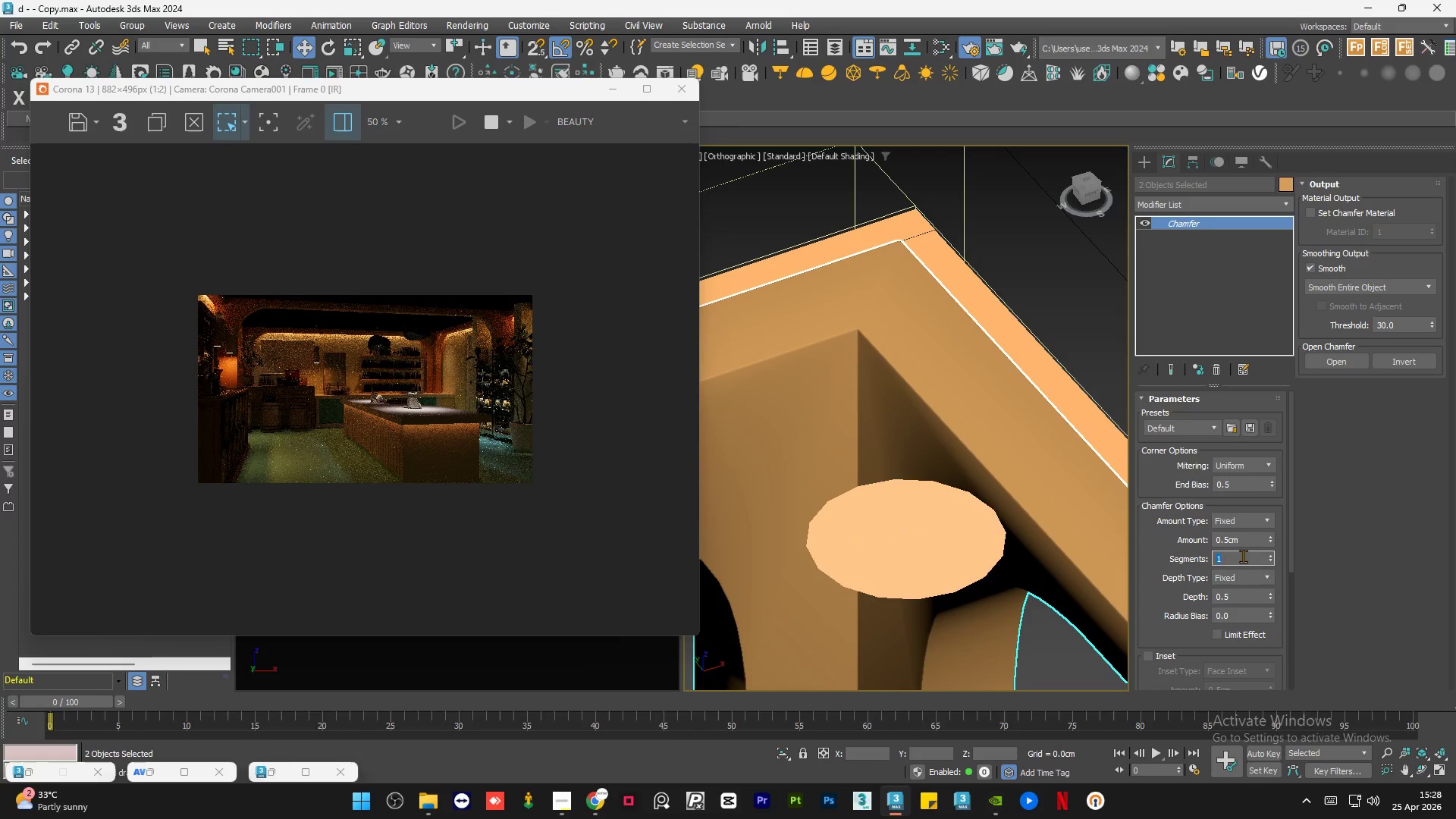 
key(Numpad3)
 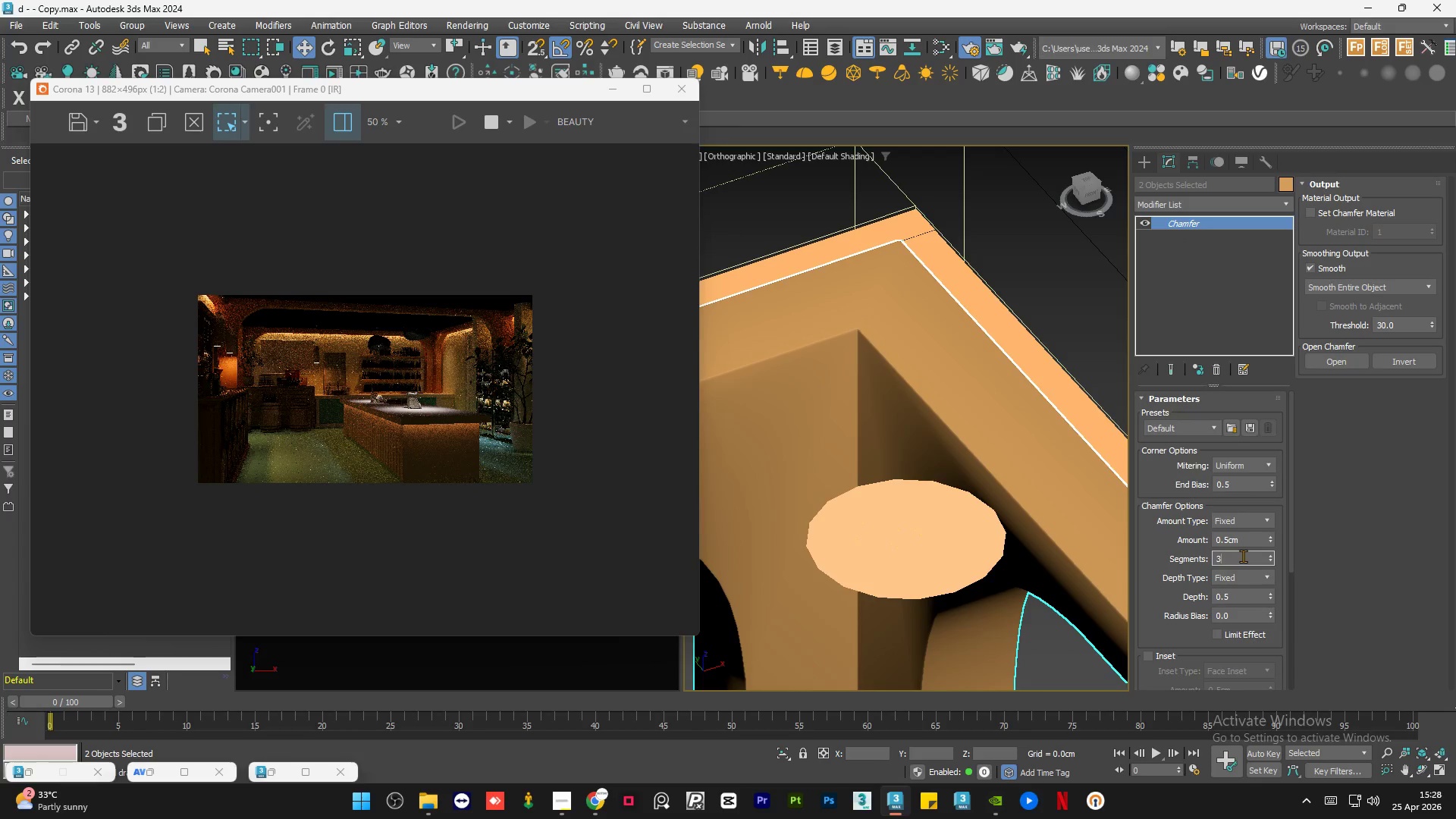 
key(NumpadEnter)
 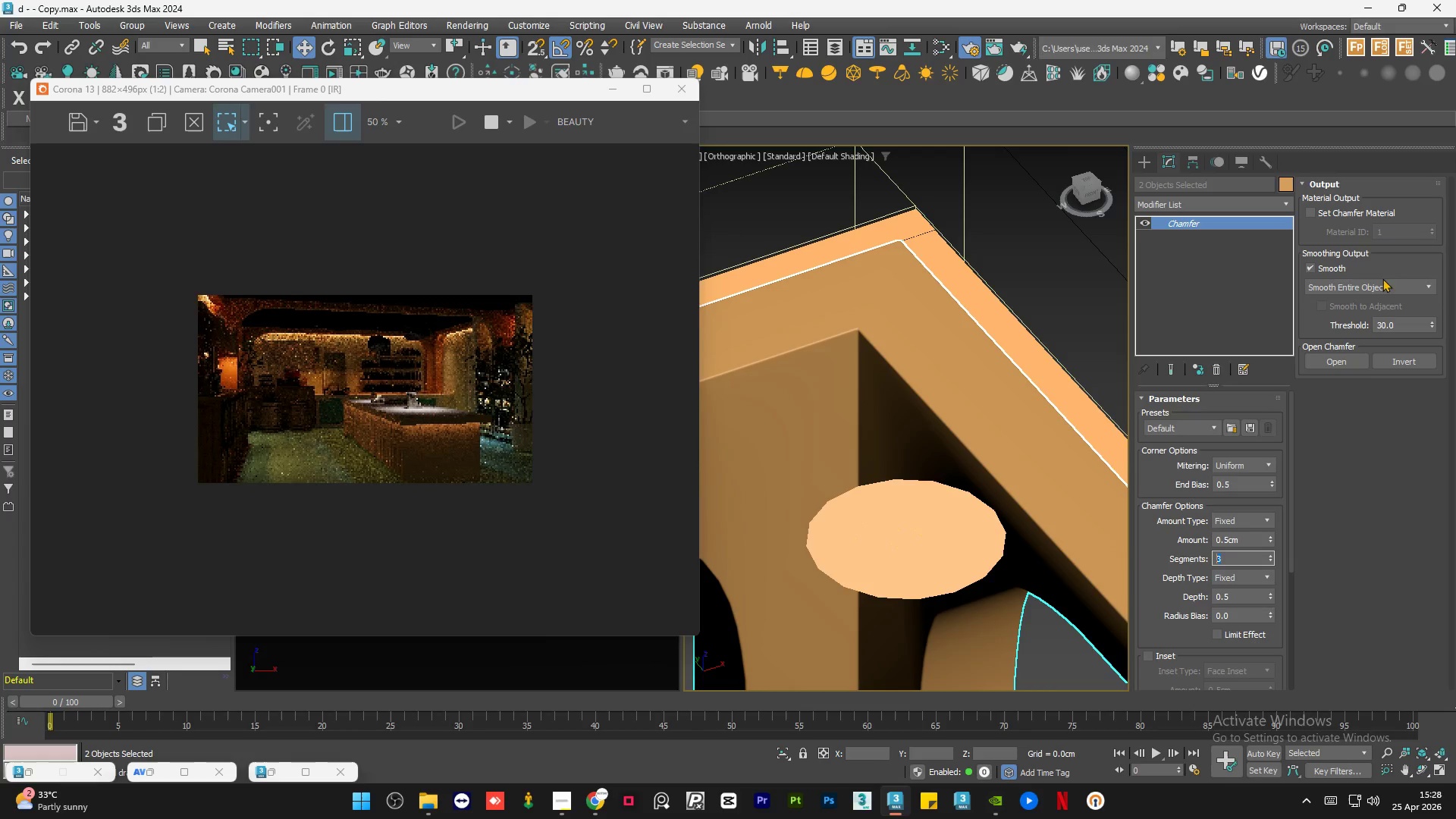 
left_click([1413, 284])
 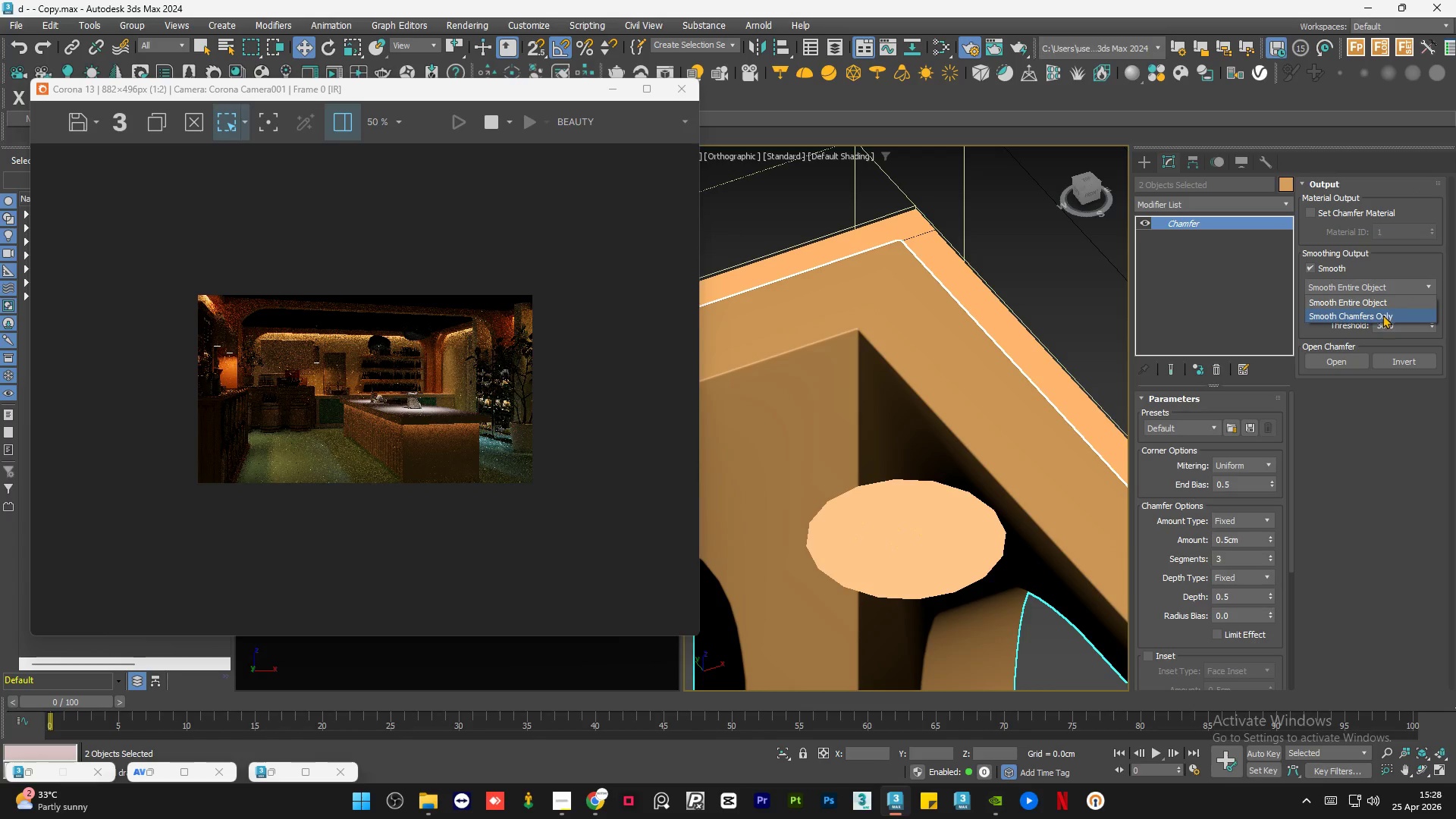 
left_click([1376, 318])
 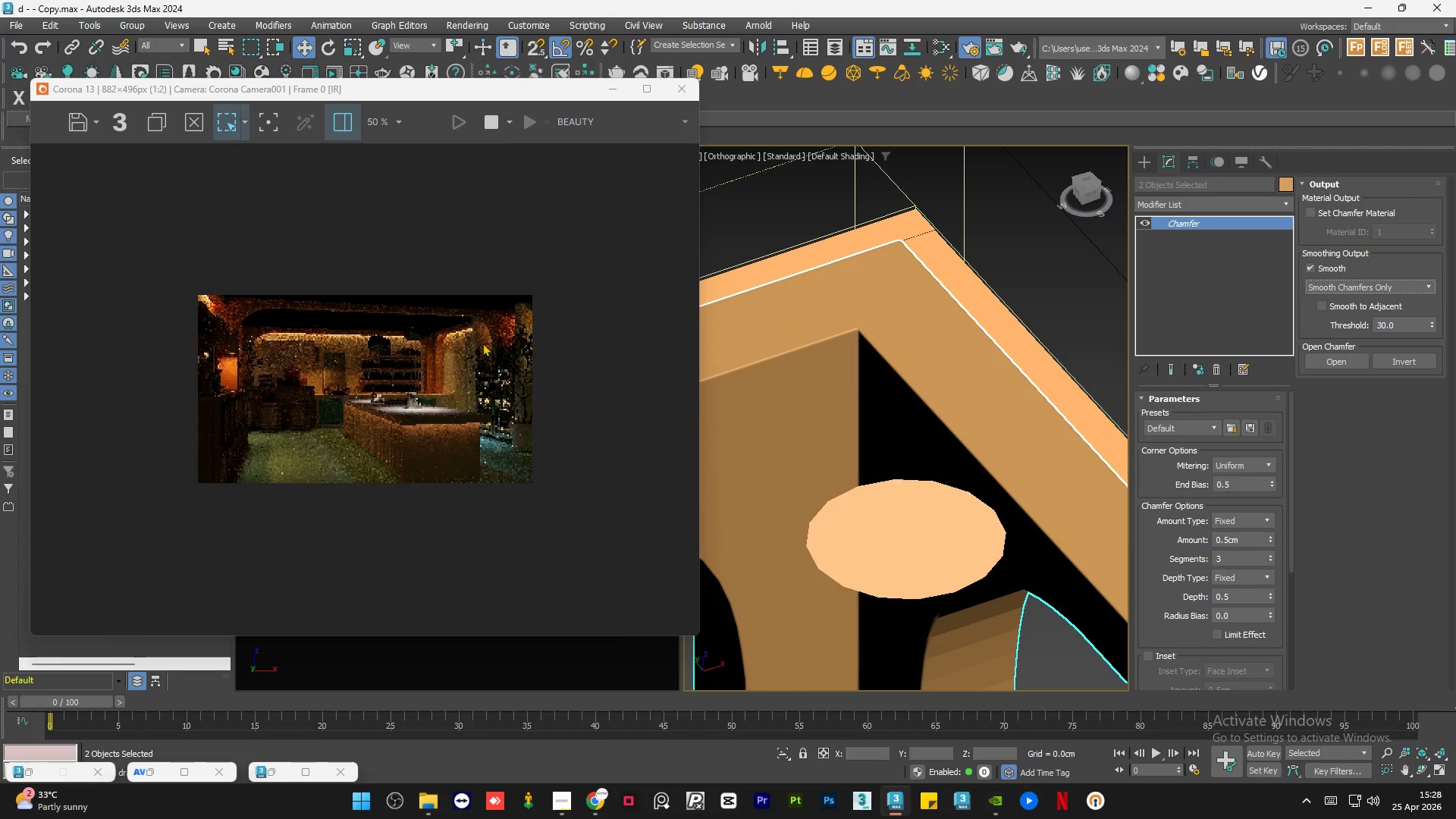 
scroll: coordinate [885, 281], scroll_direction: down, amount: 5.0
 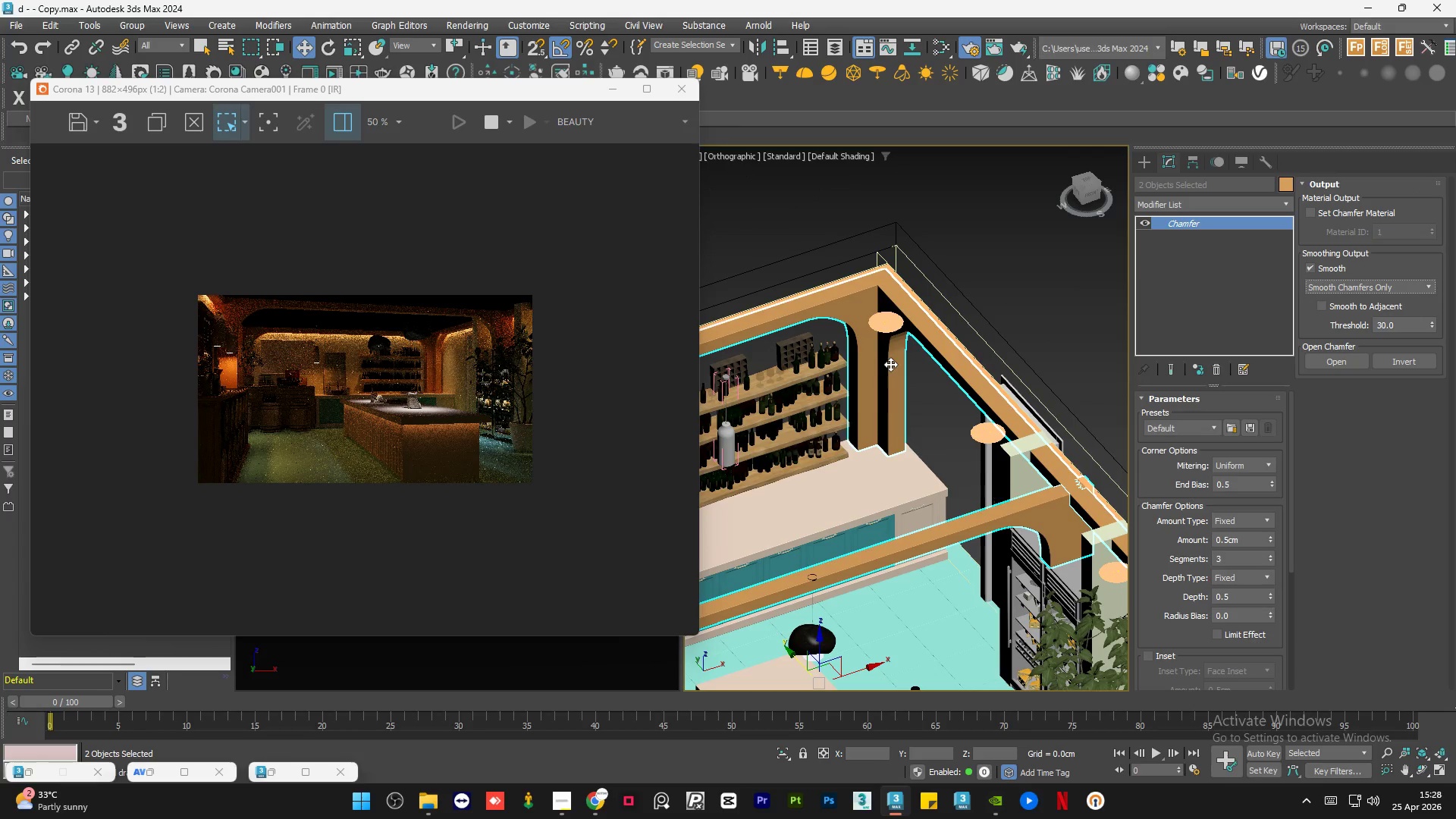 
hold_key(key=AltLeft, duration=0.91)
 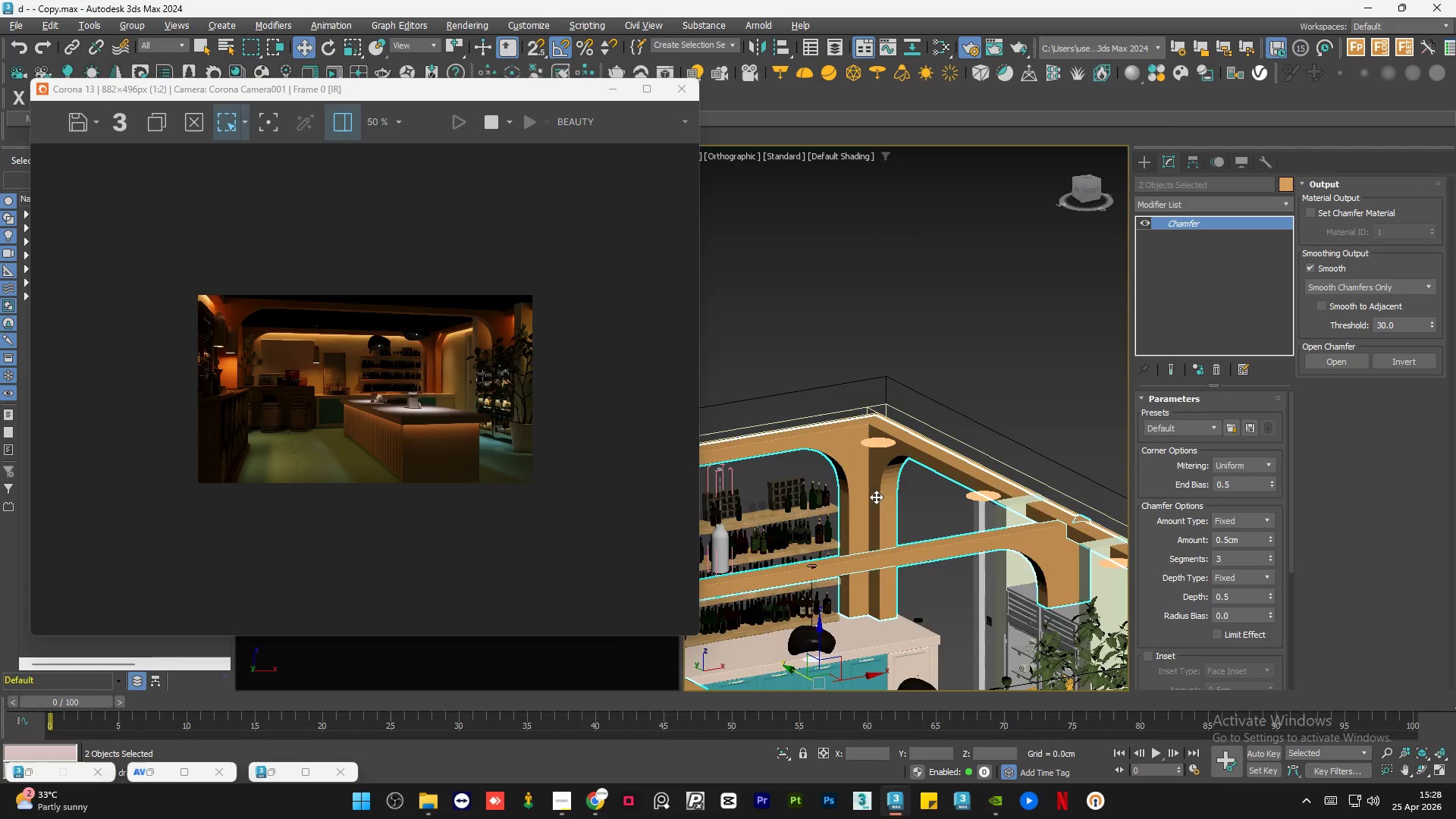 
scroll: coordinate [890, 453], scroll_direction: up, amount: 5.0
 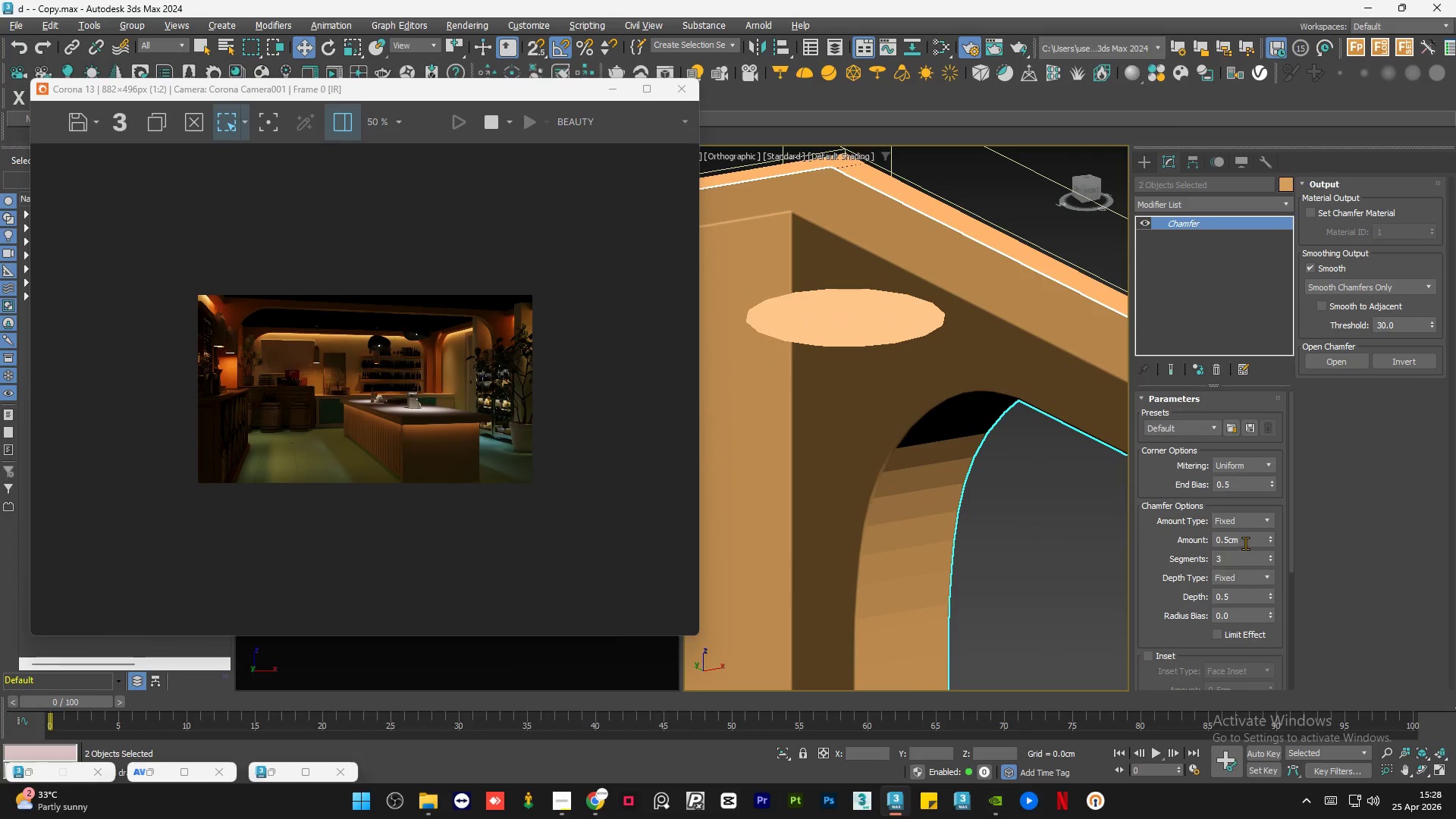 
double_click([1246, 542])
 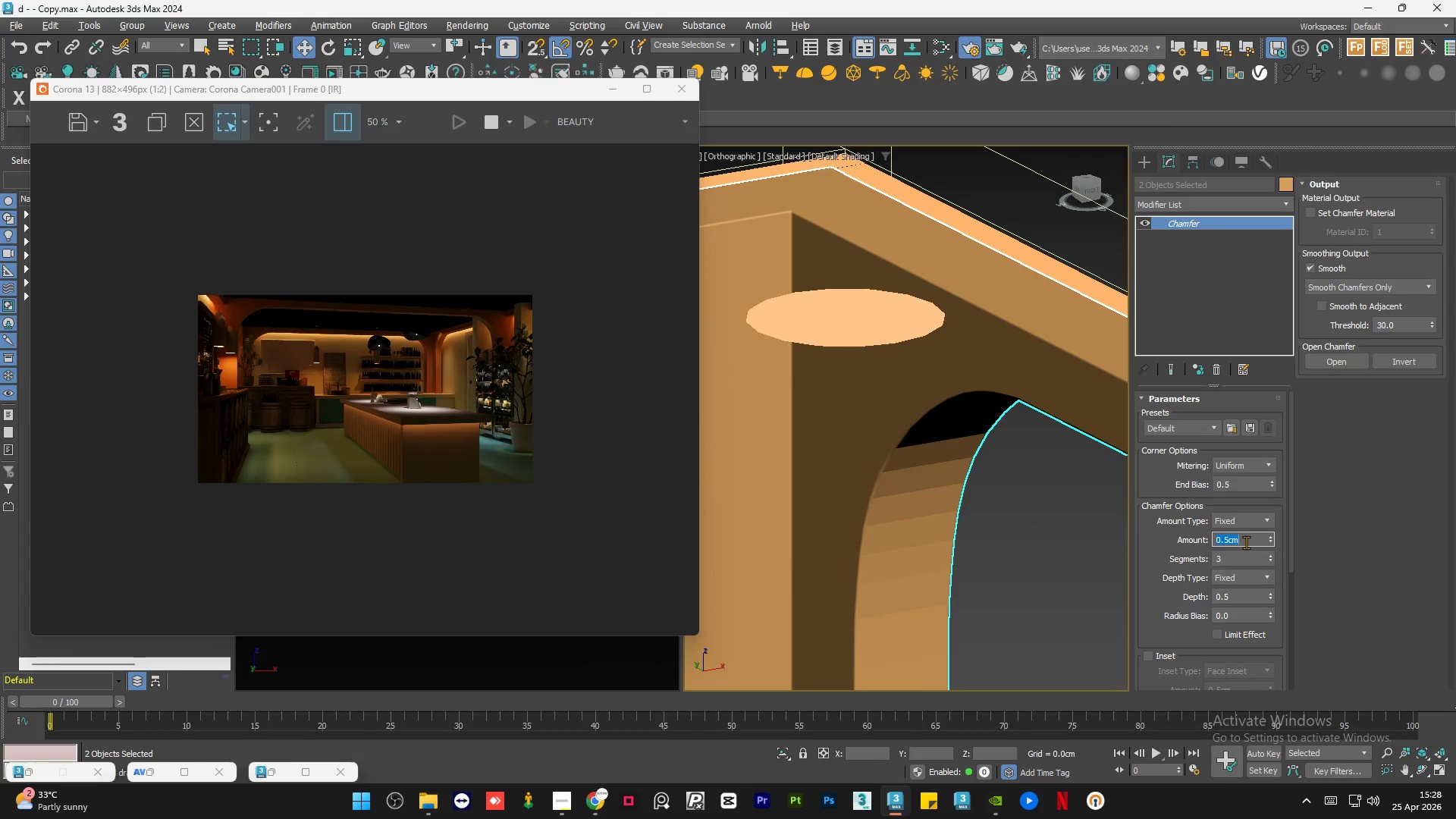 
key(NumpadDecimal)
 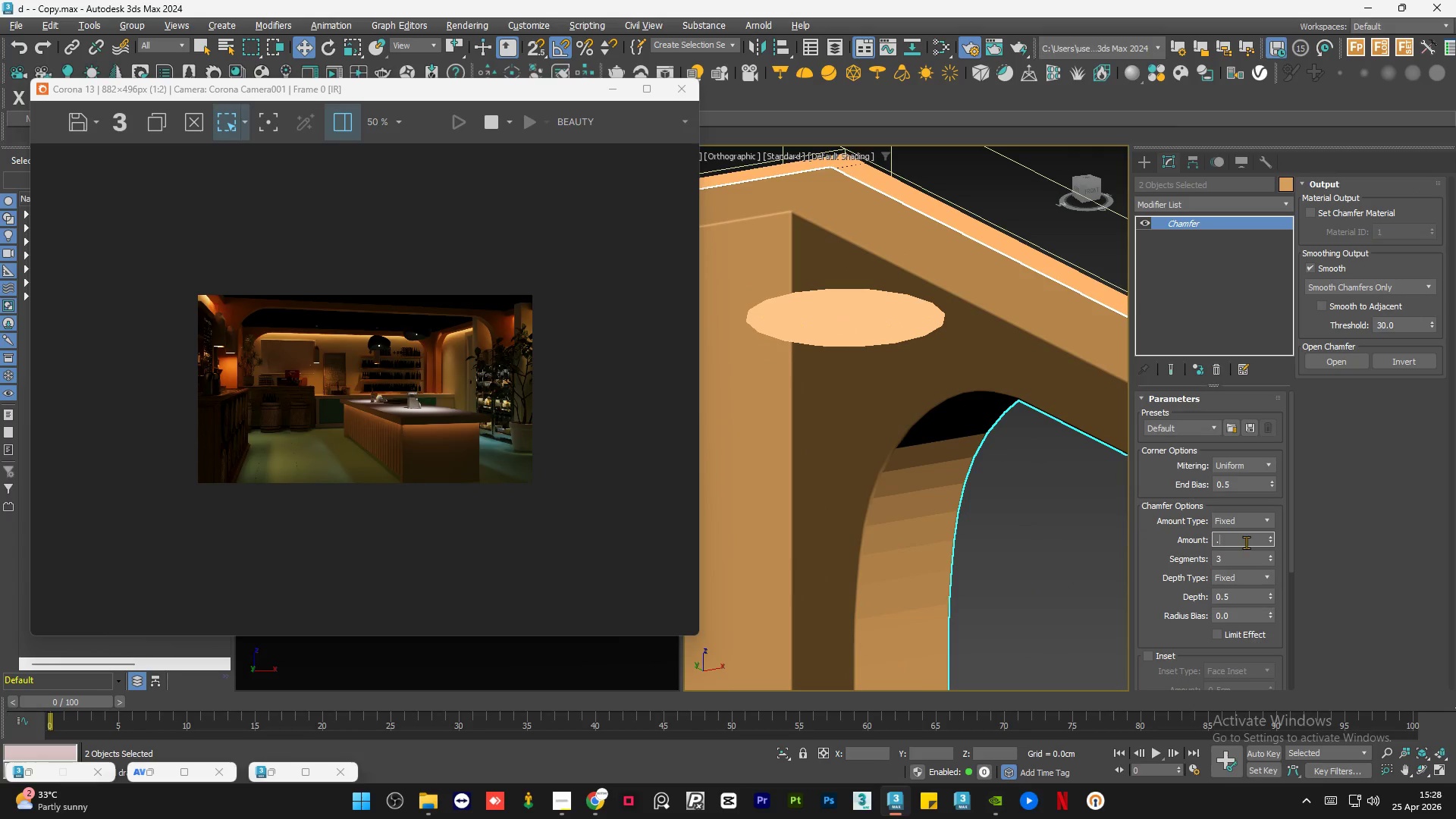 
key(Numpad7)
 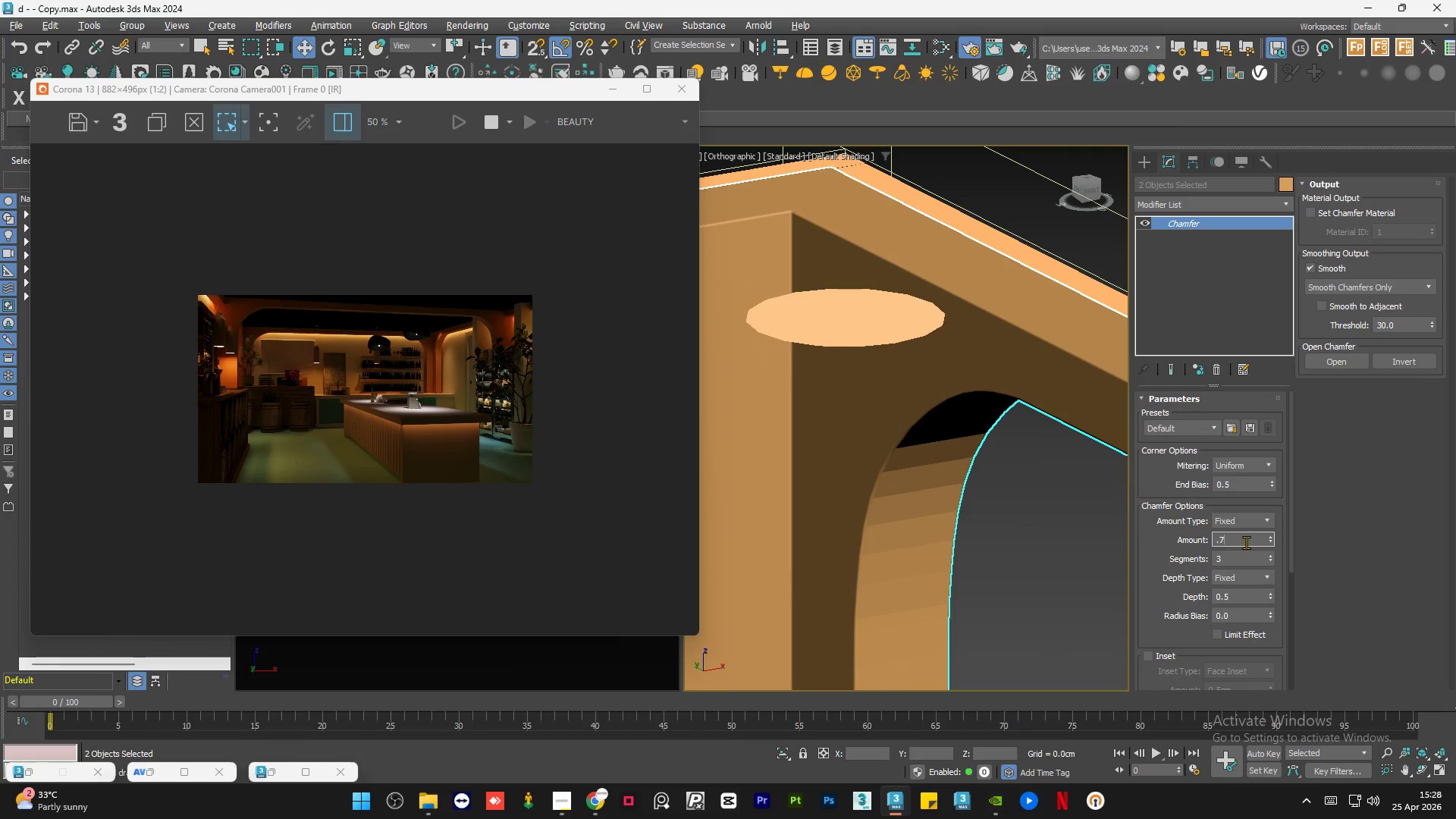 
key(NumpadEnter)
 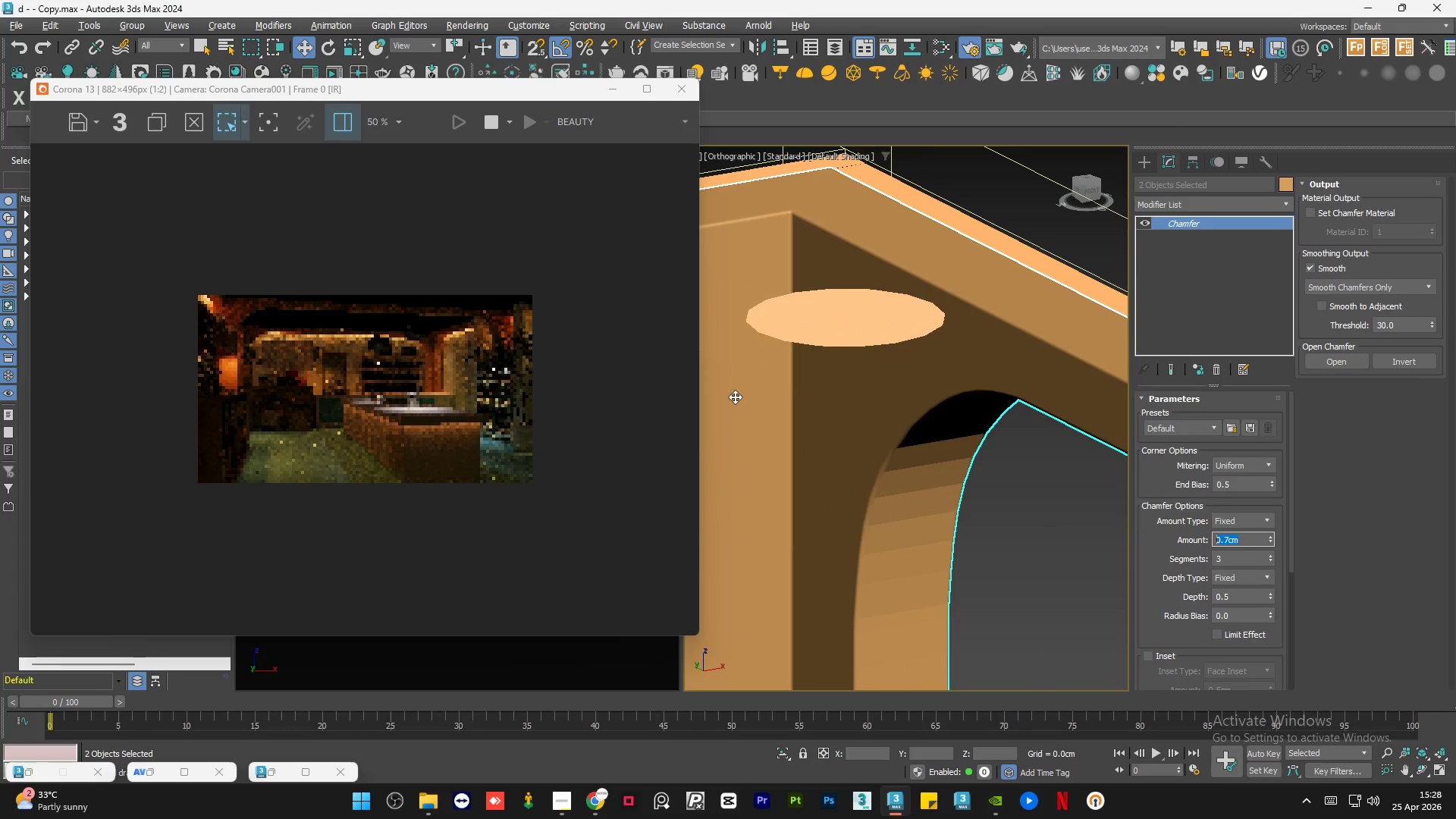 
left_click([978, 303])
 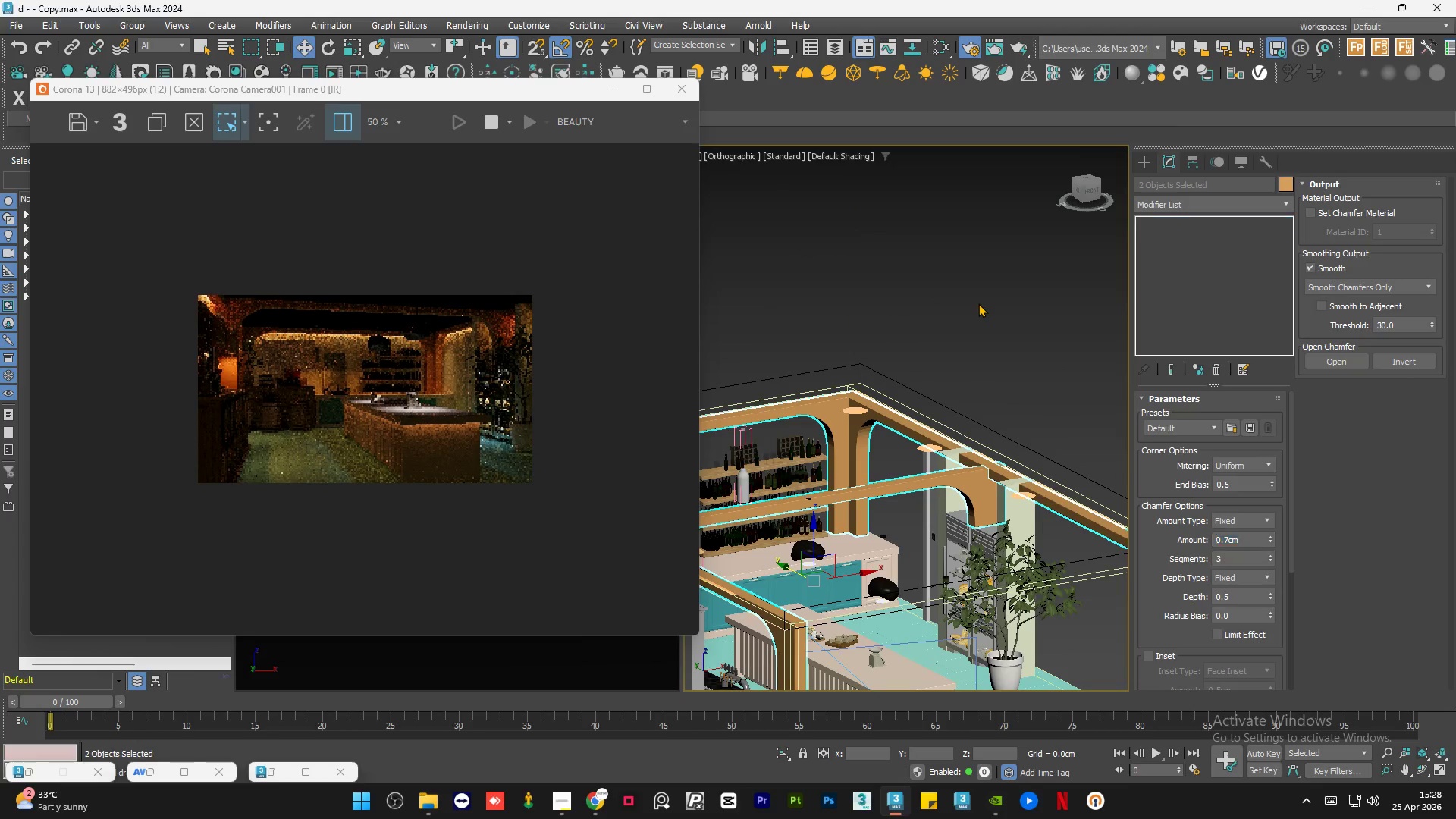 
scroll: coordinate [866, 435], scroll_direction: down, amount: 6.0
 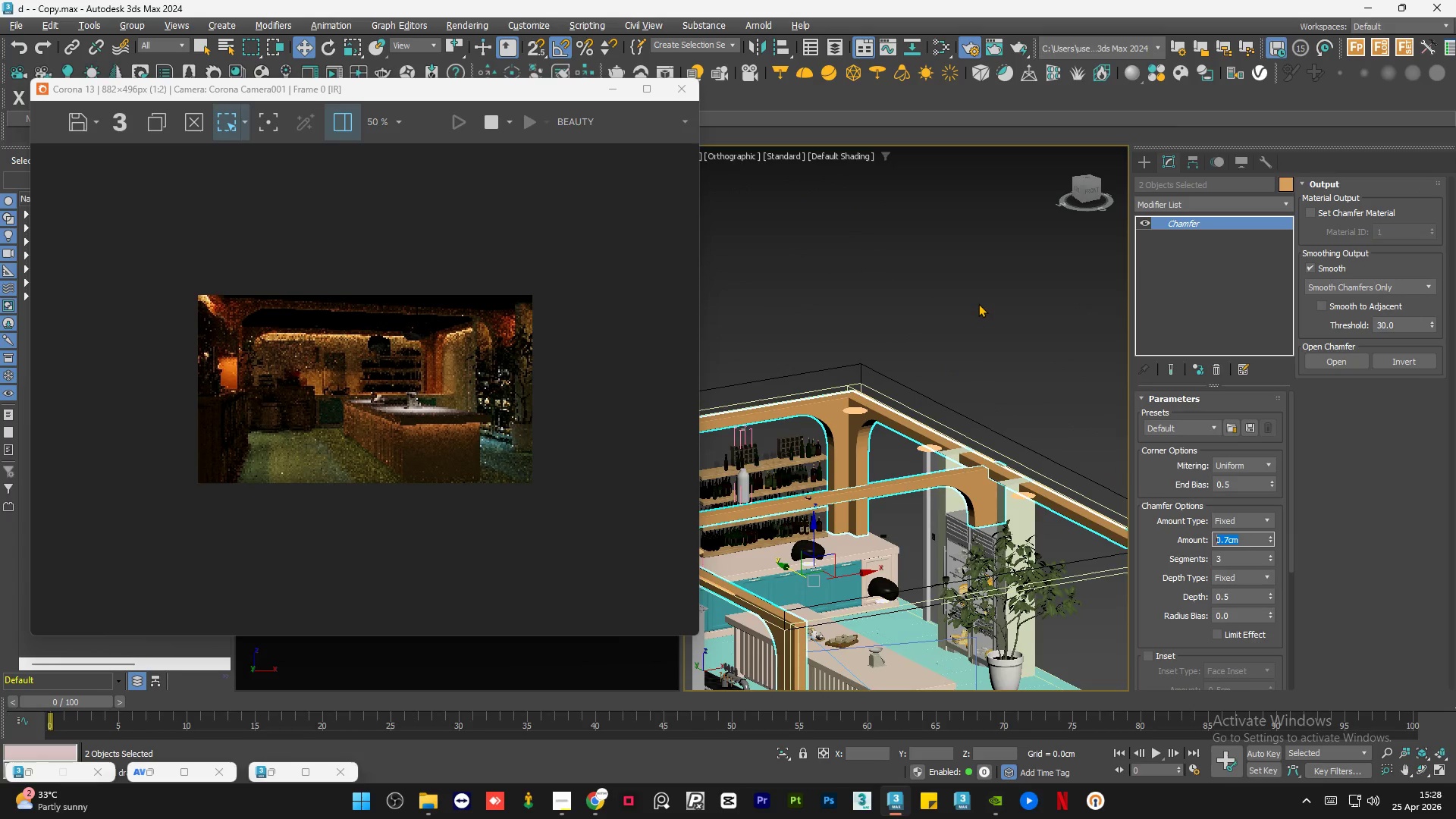 
double_click([978, 303])
 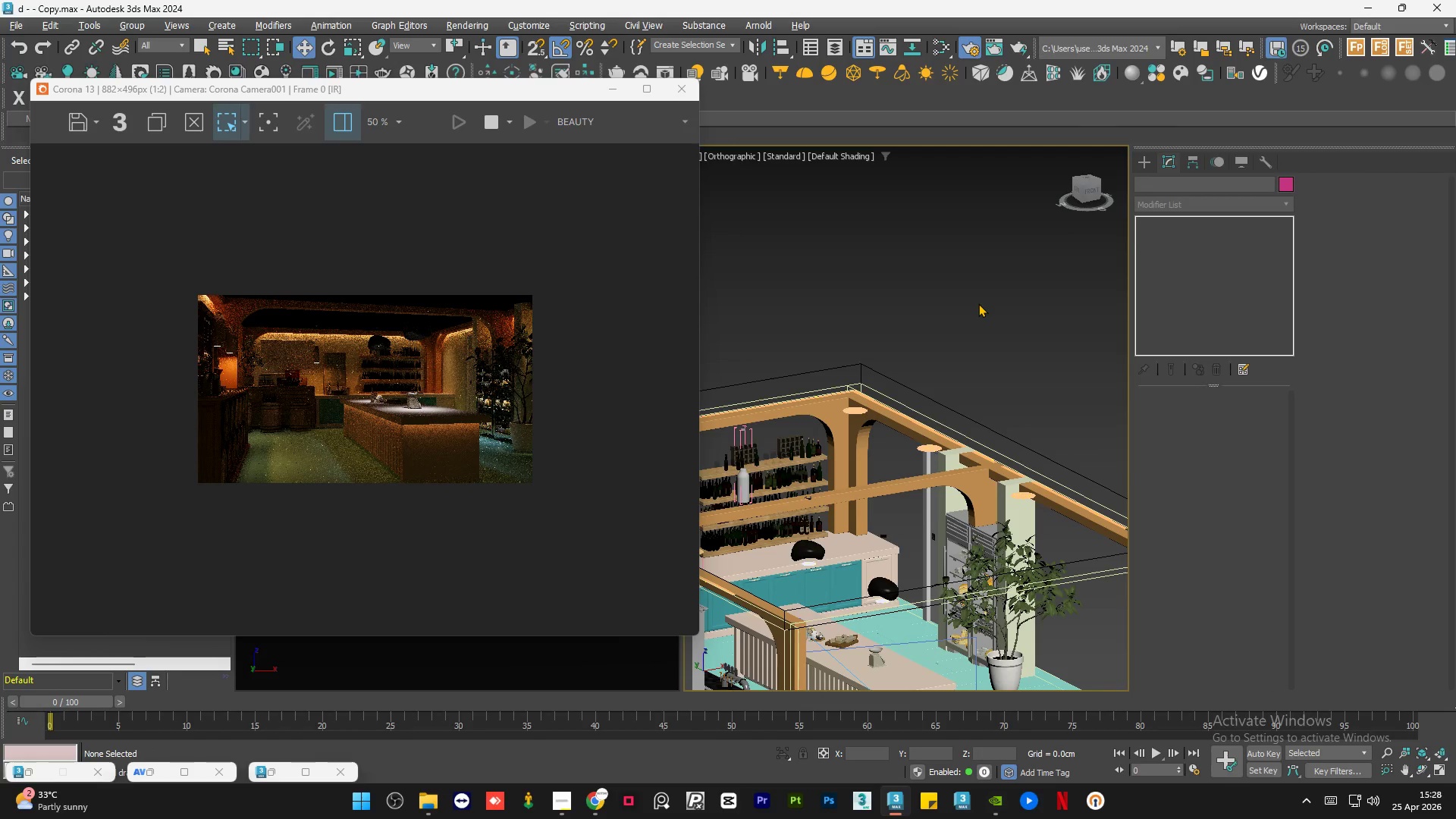 
key(Control+S)
 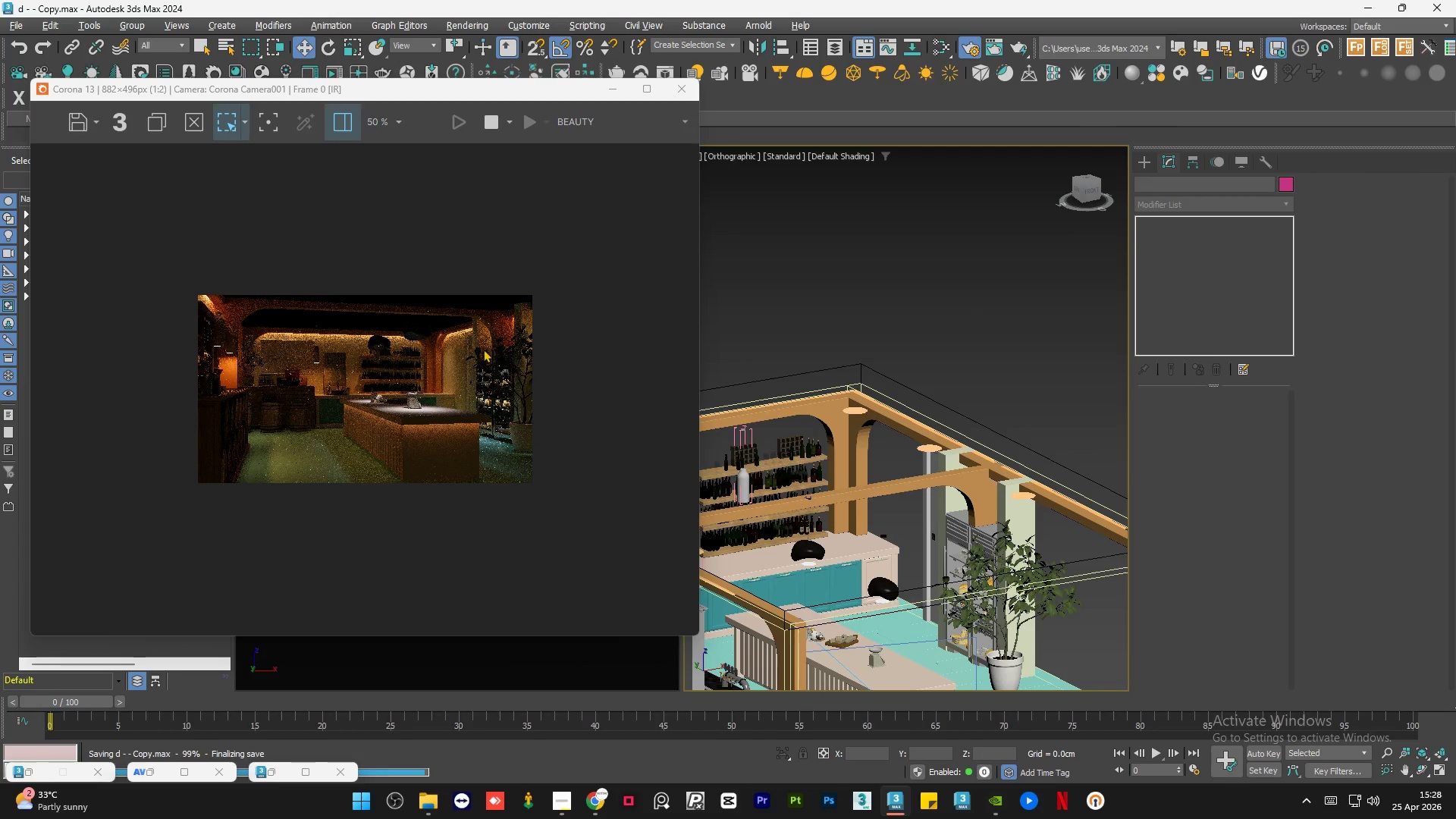 
scroll: coordinate [434, 361], scroll_direction: up, amount: 2.0
 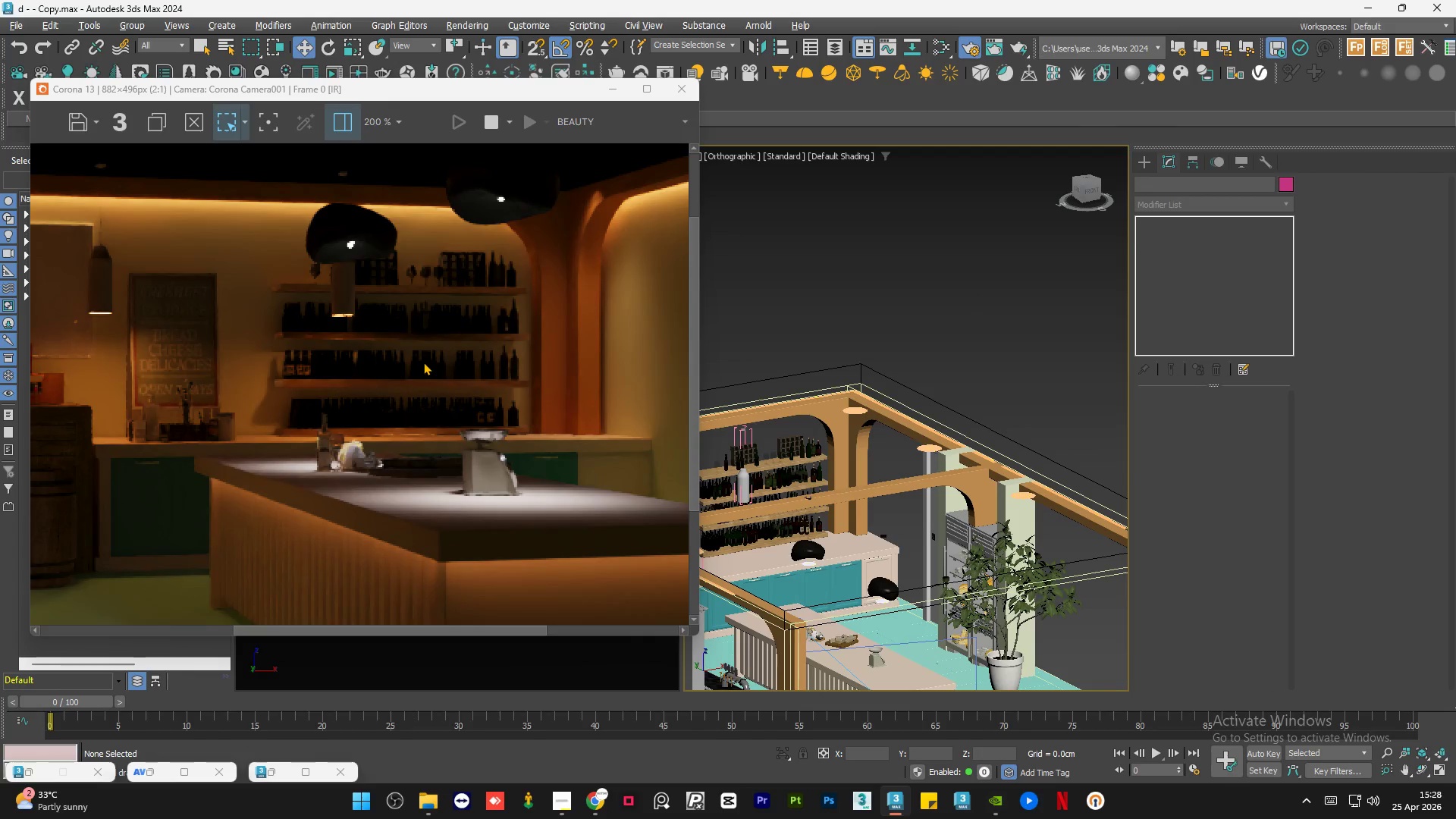 
scroll: coordinate [423, 362], scroll_direction: down, amount: 1.0
 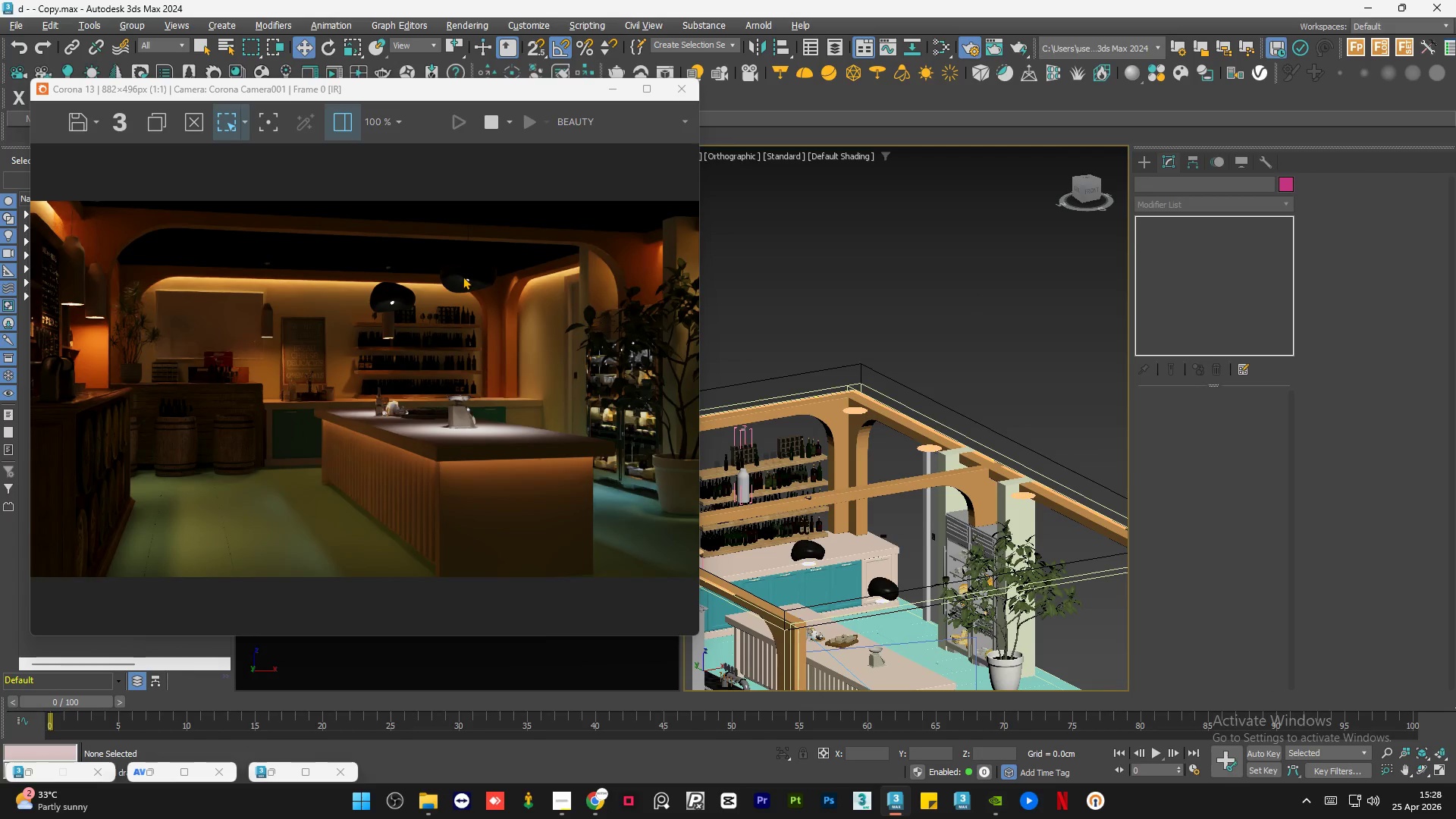 
scroll: coordinate [468, 261], scroll_direction: up, amount: 2.0
 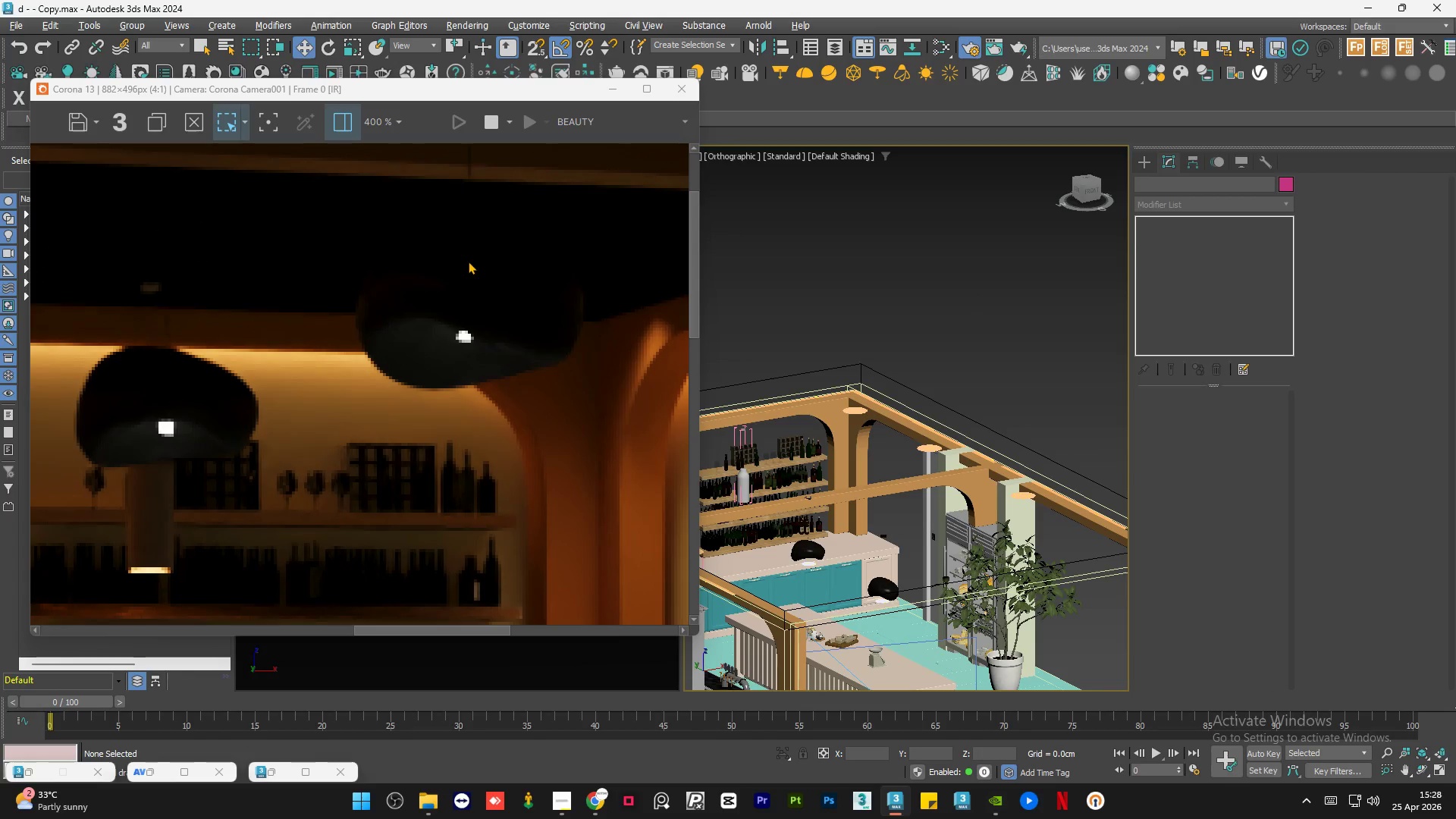 
scroll: coordinate [447, 315], scroll_direction: down, amount: 2.0
 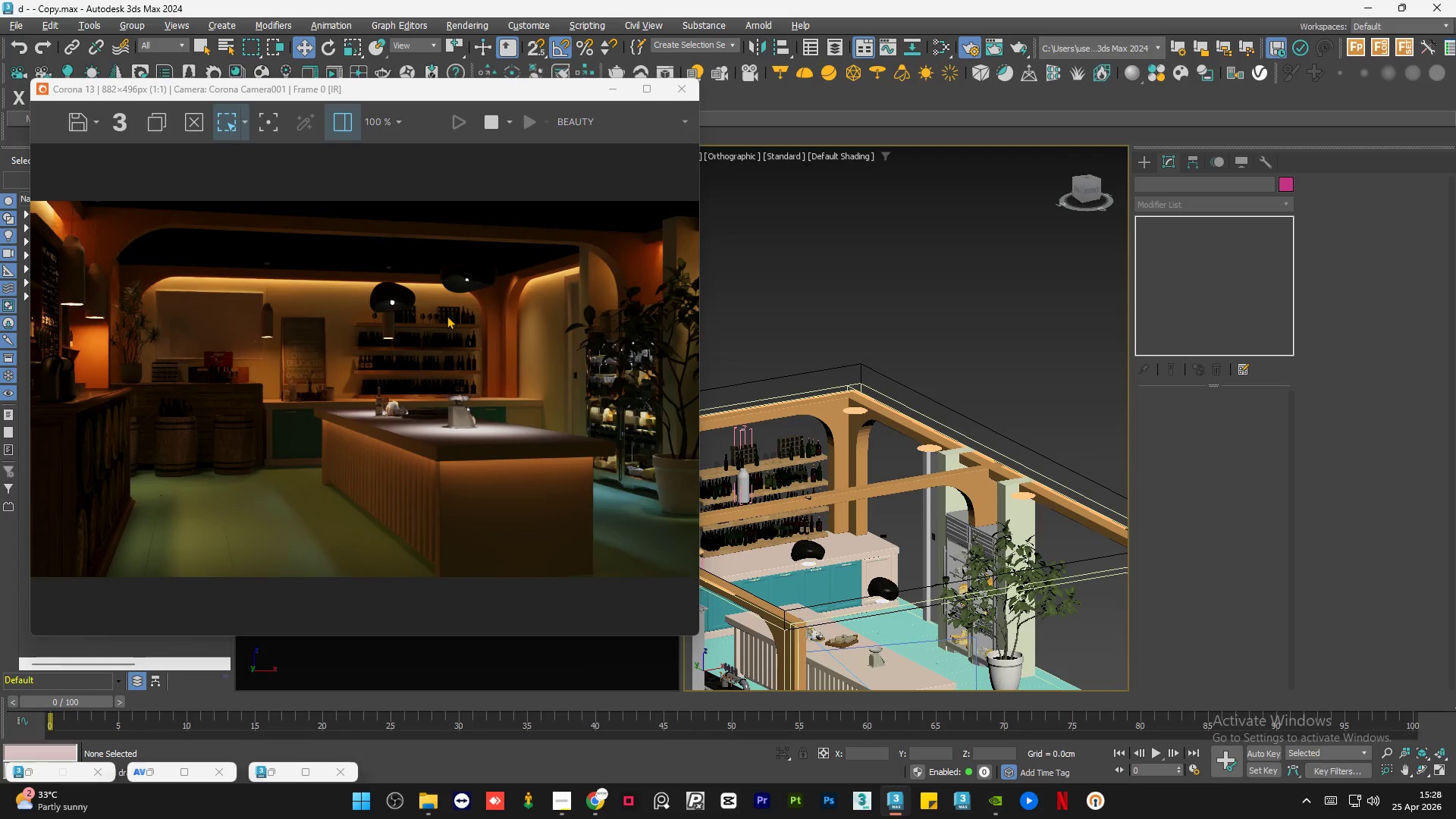 
scroll: coordinate [455, 282], scroll_direction: none, amount: 0.0
 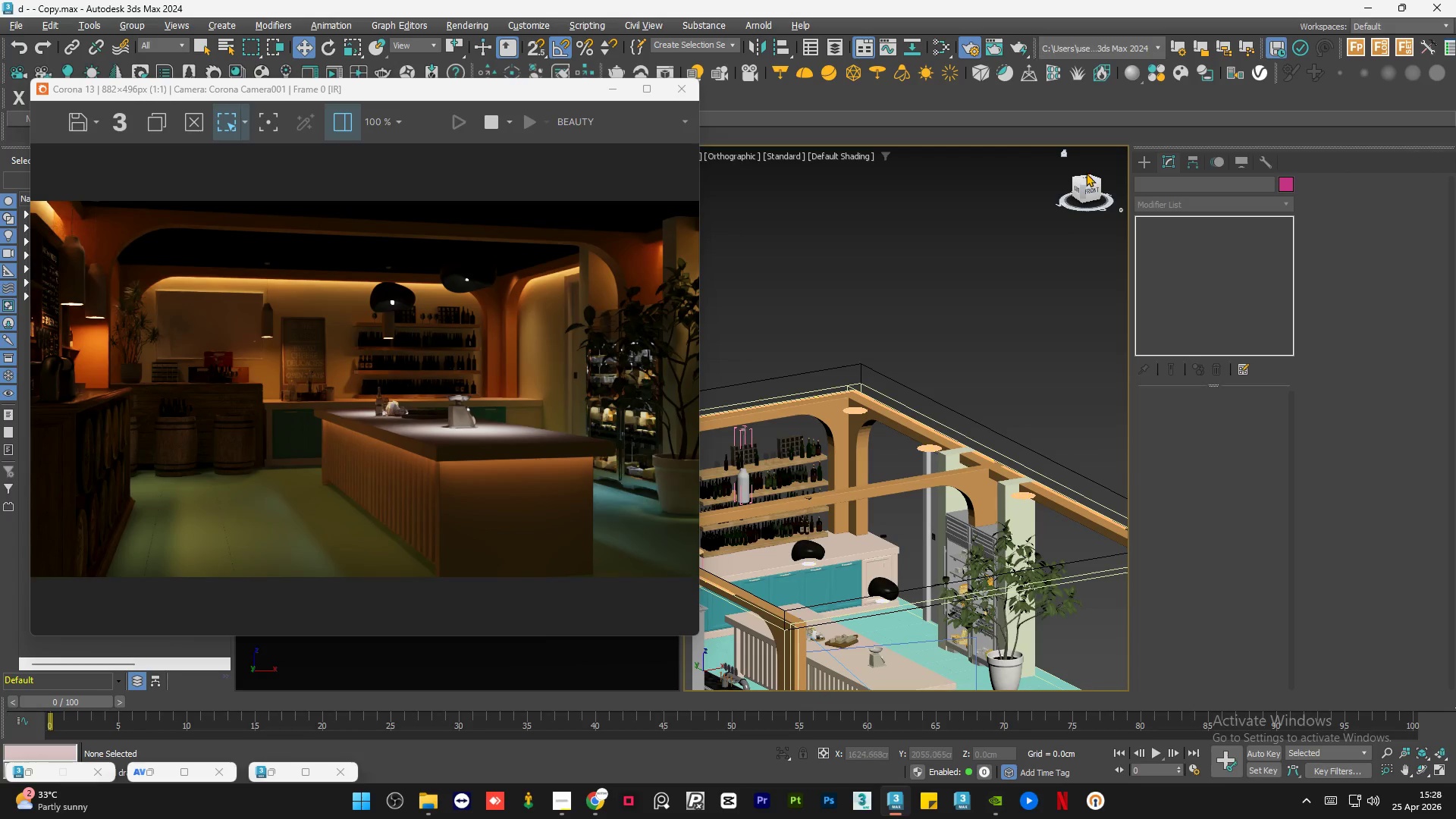 
left_click([1086, 176])
 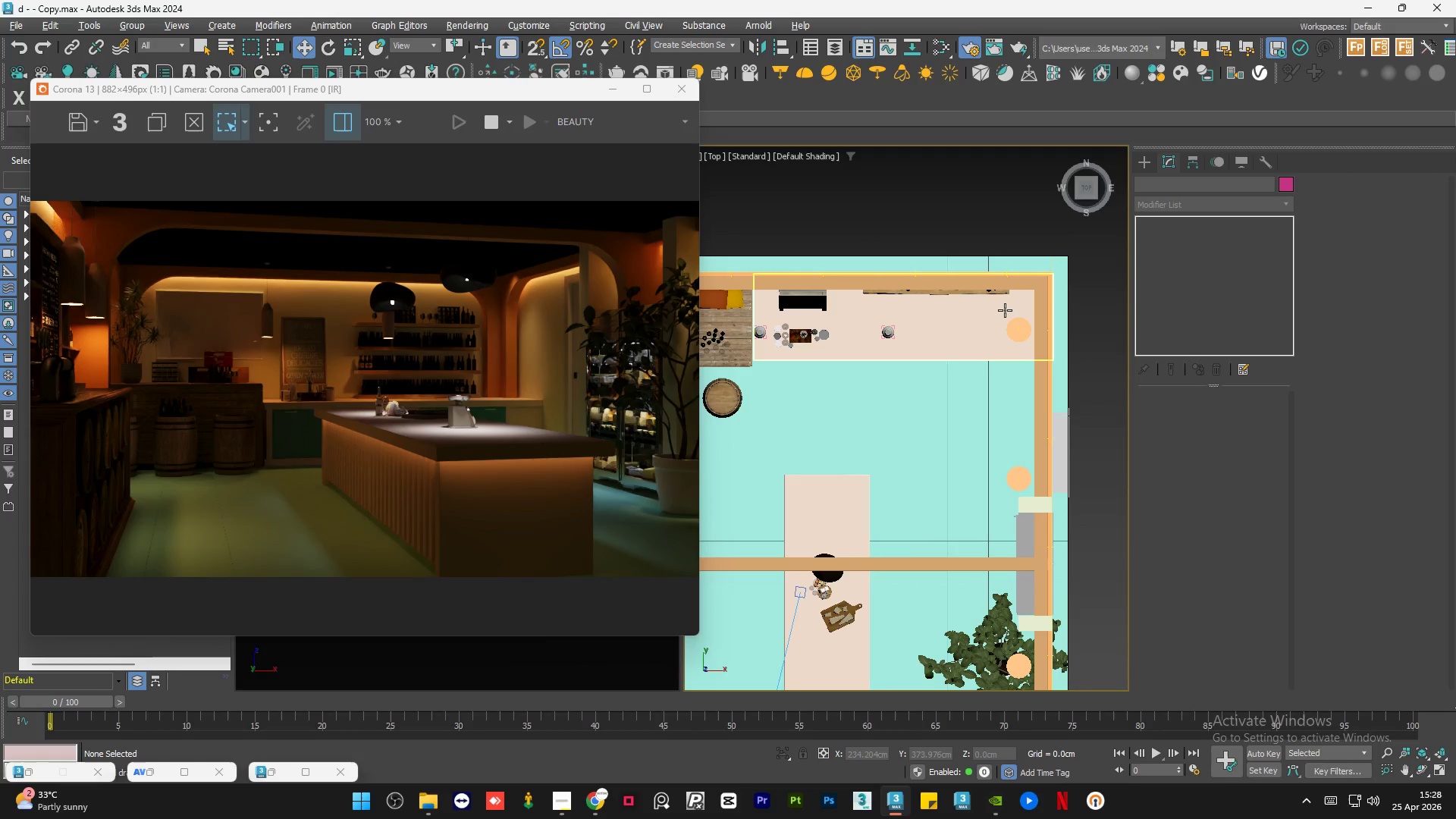 
left_click([1016, 324])
 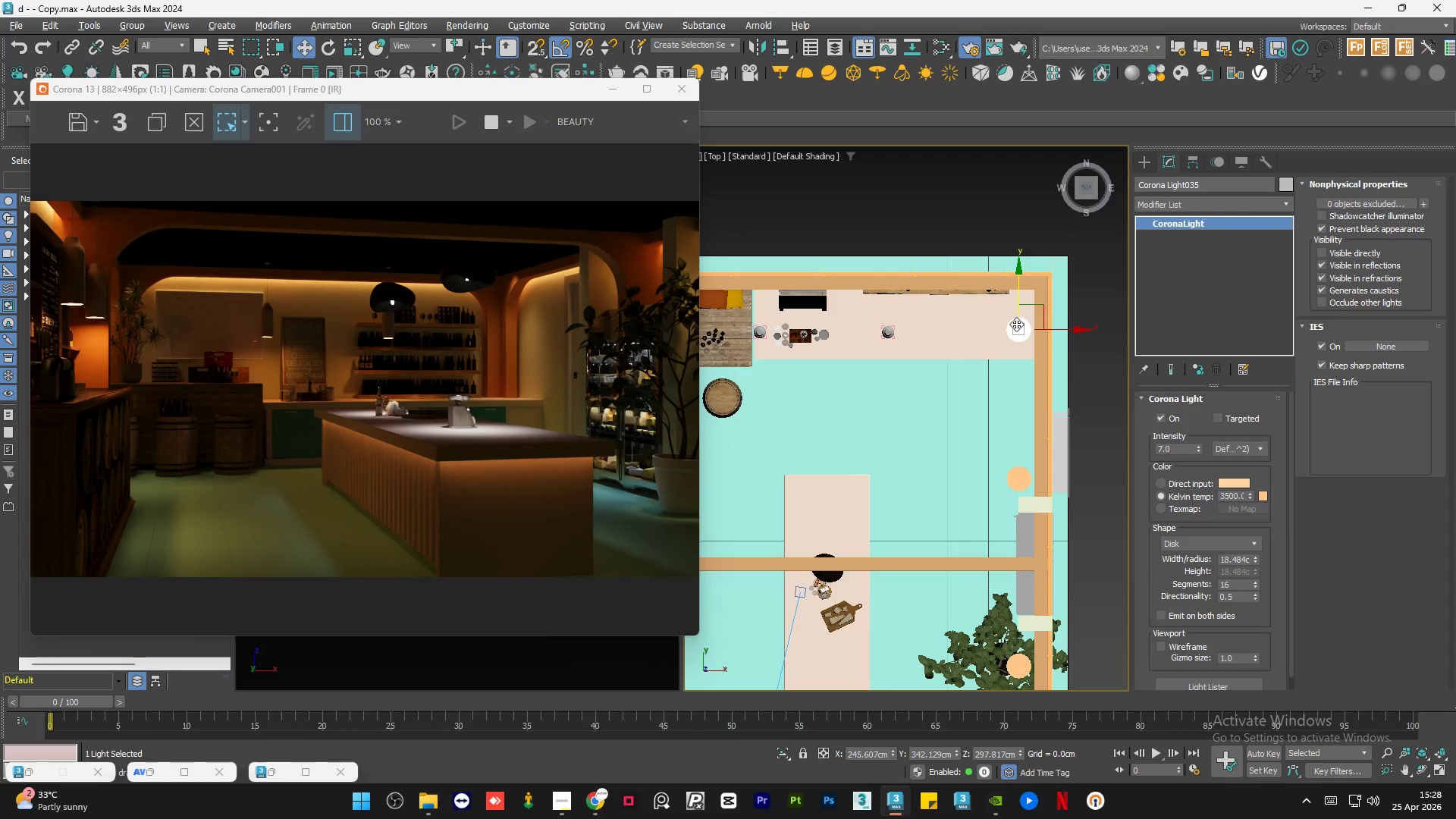 
scroll: coordinate [1040, 291], scroll_direction: down, amount: 1.0
 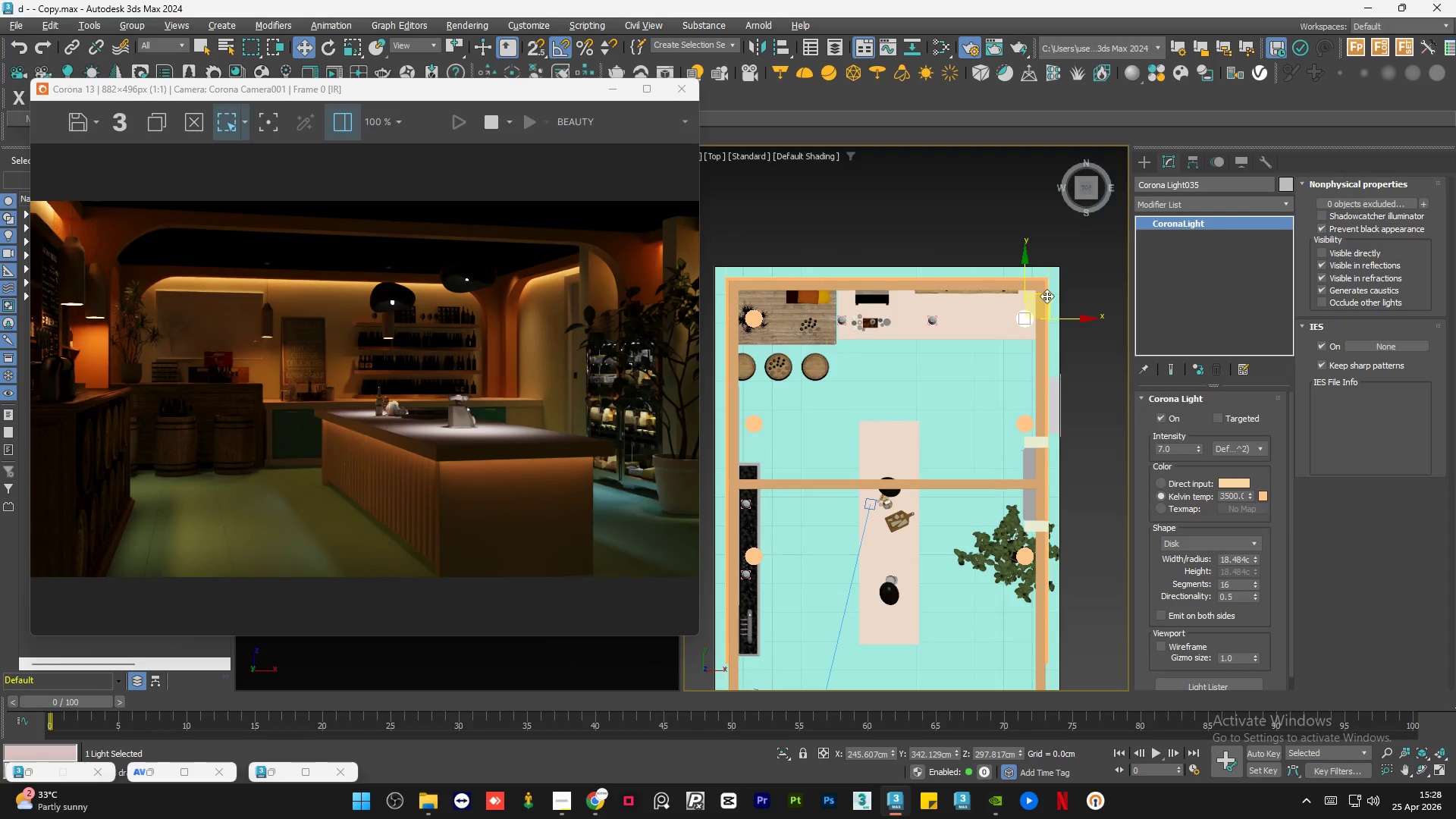 
hold_key(key=ShiftLeft, duration=2.66)
left_click_drag(start_coordinate=[1050, 293], to_coordinate=[912, 463])
 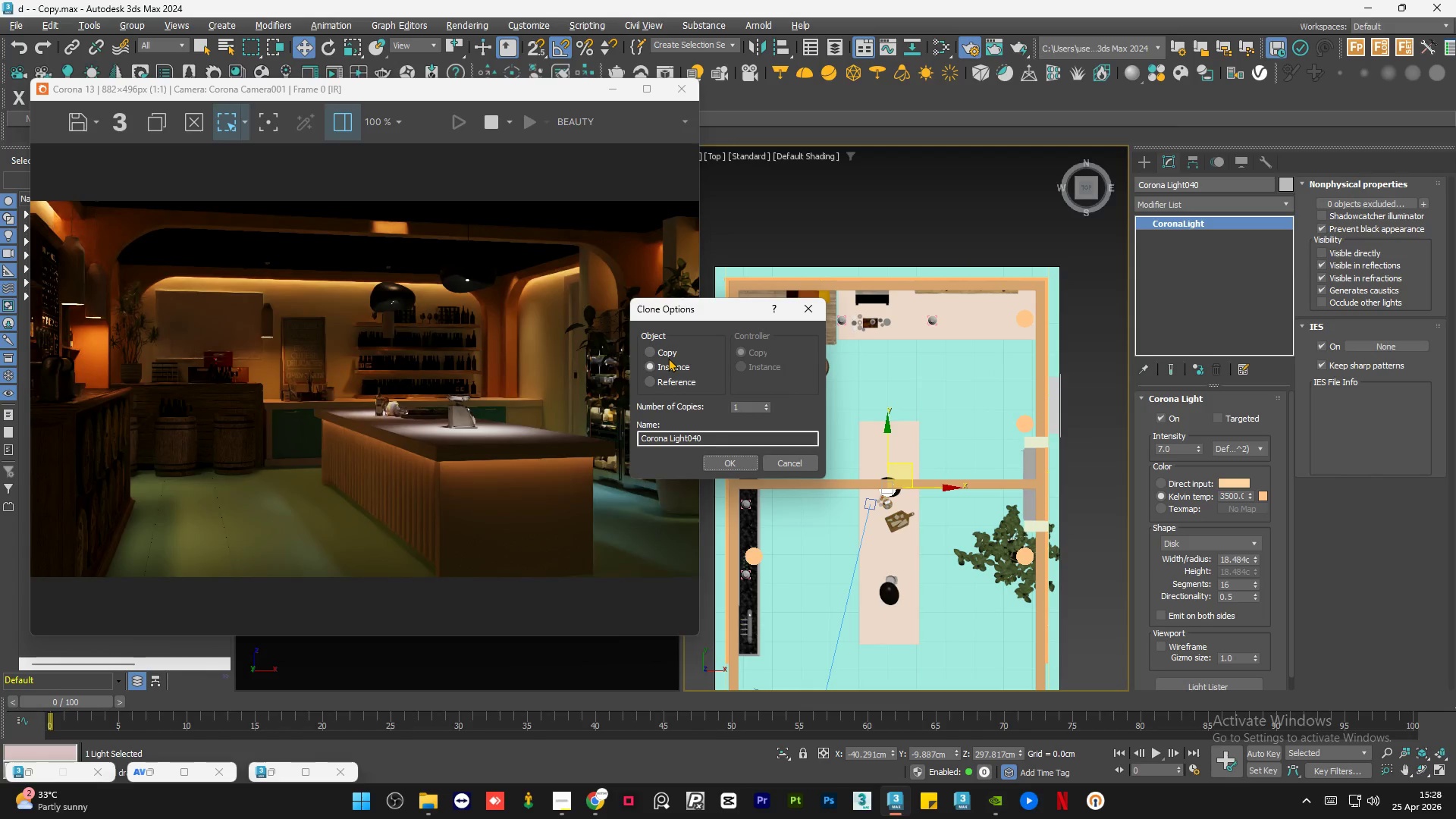 
left_click([665, 351])
 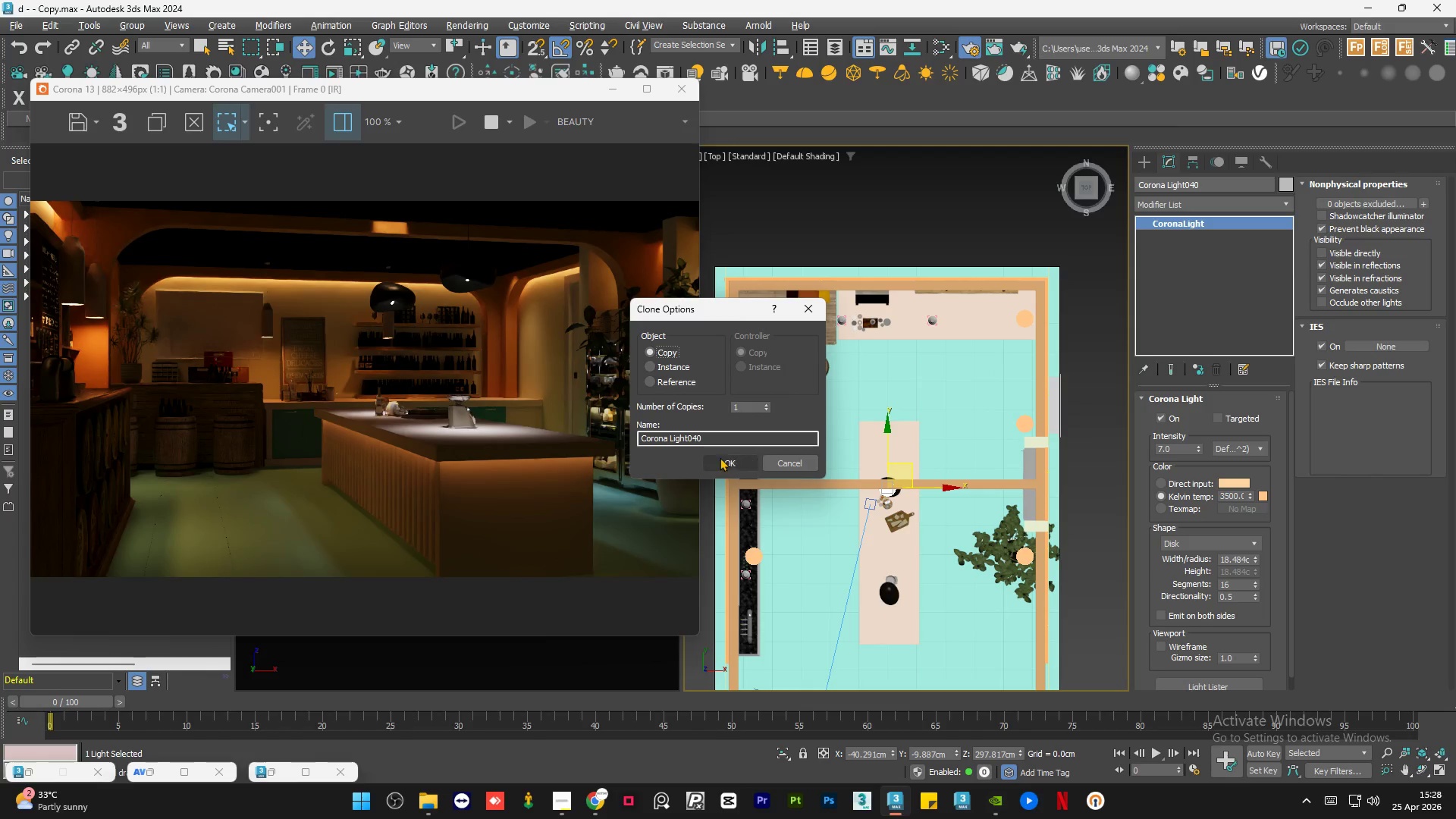 
left_click([723, 461])
 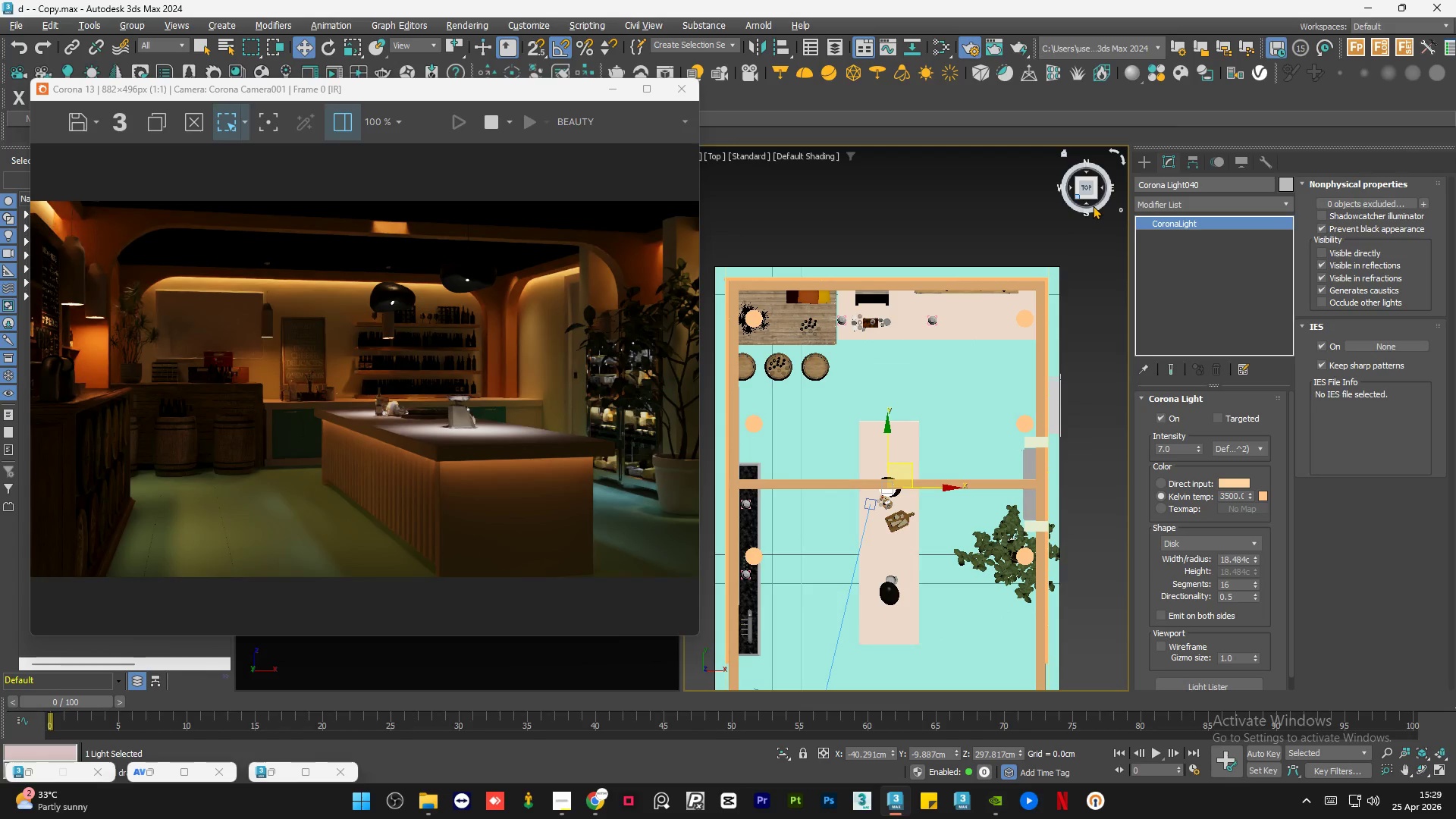 
left_click([1083, 202])
 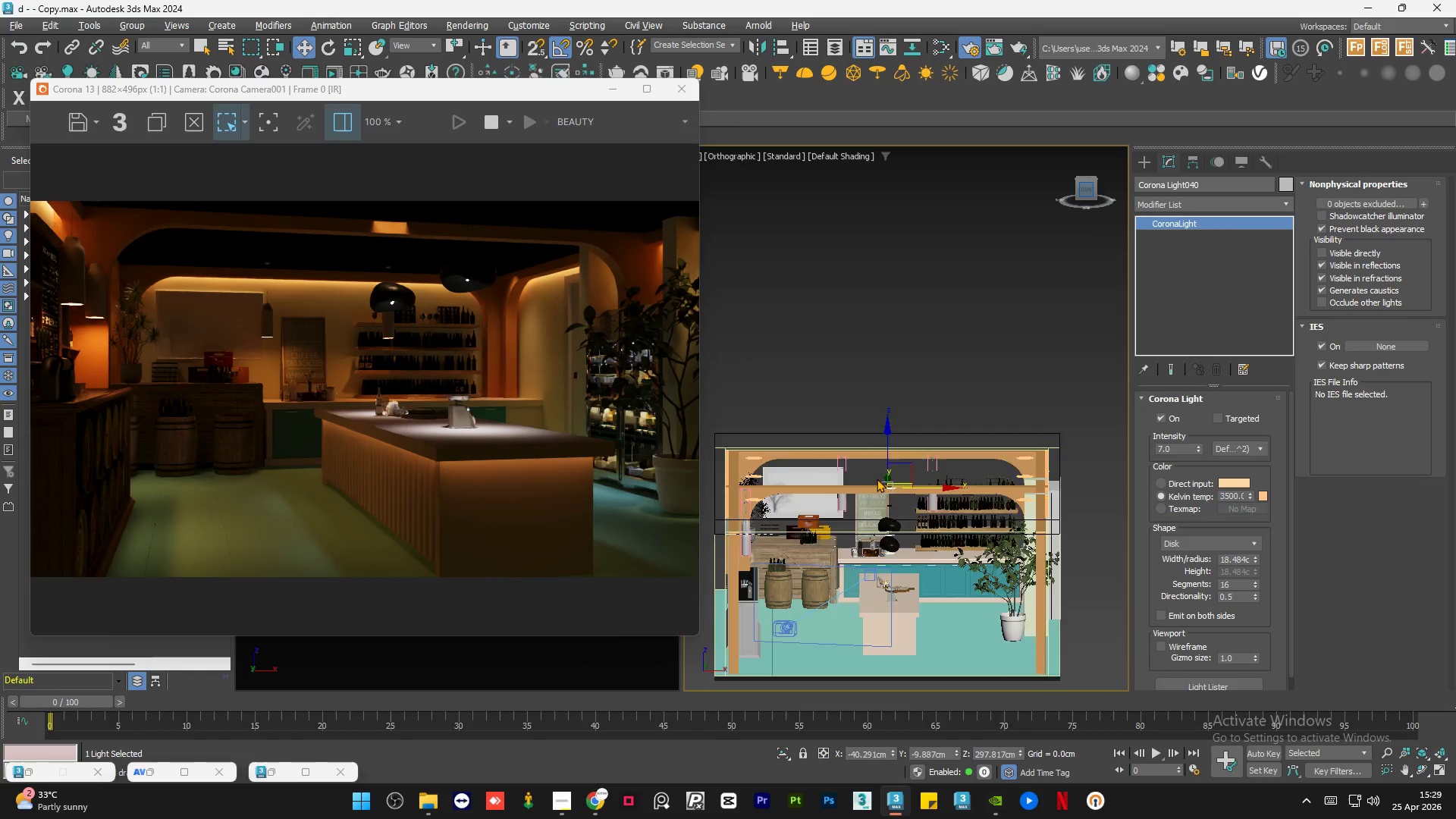 
scroll: coordinate [883, 504], scroll_direction: up, amount: 4.0
 